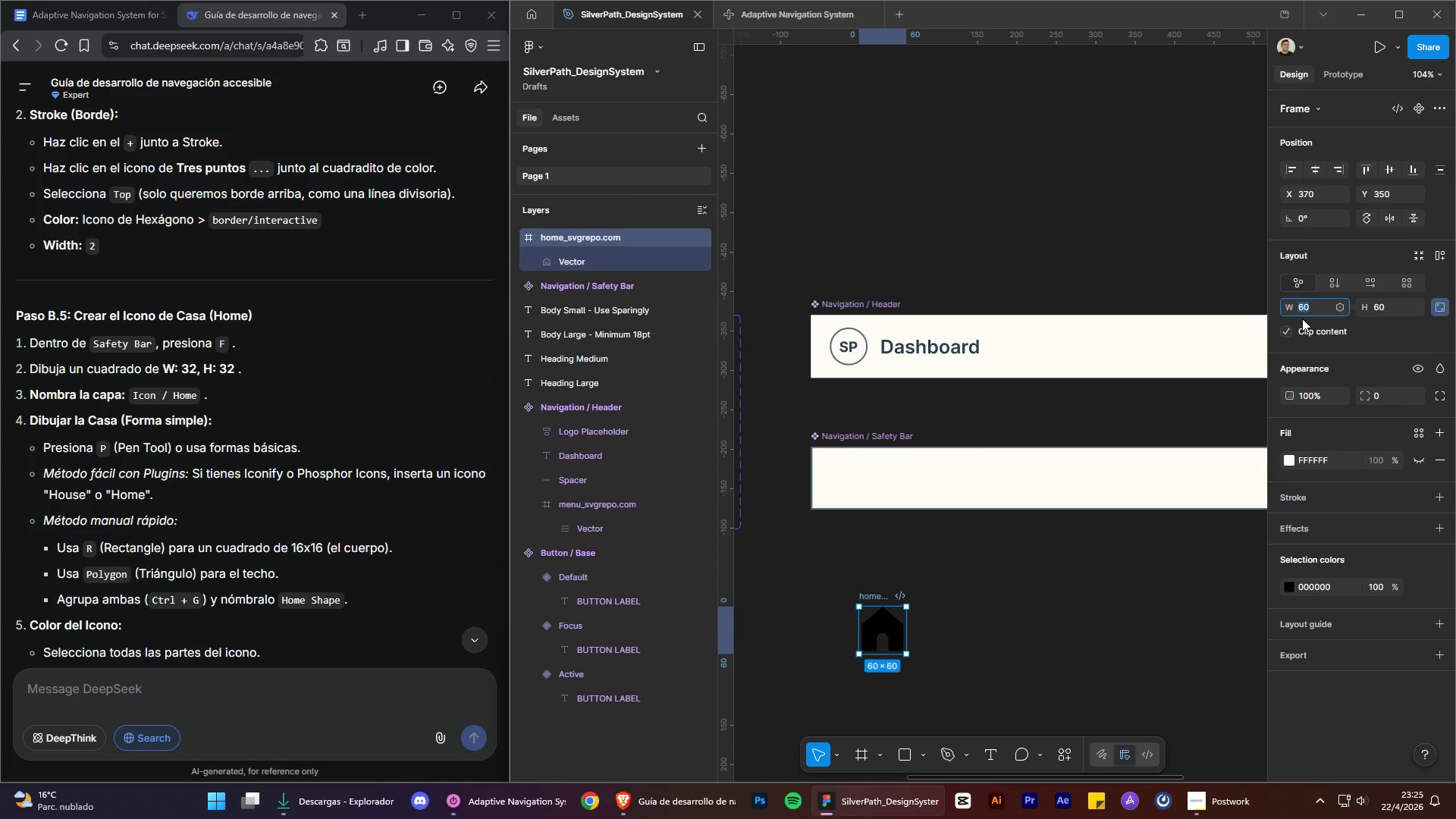 
type(32)
 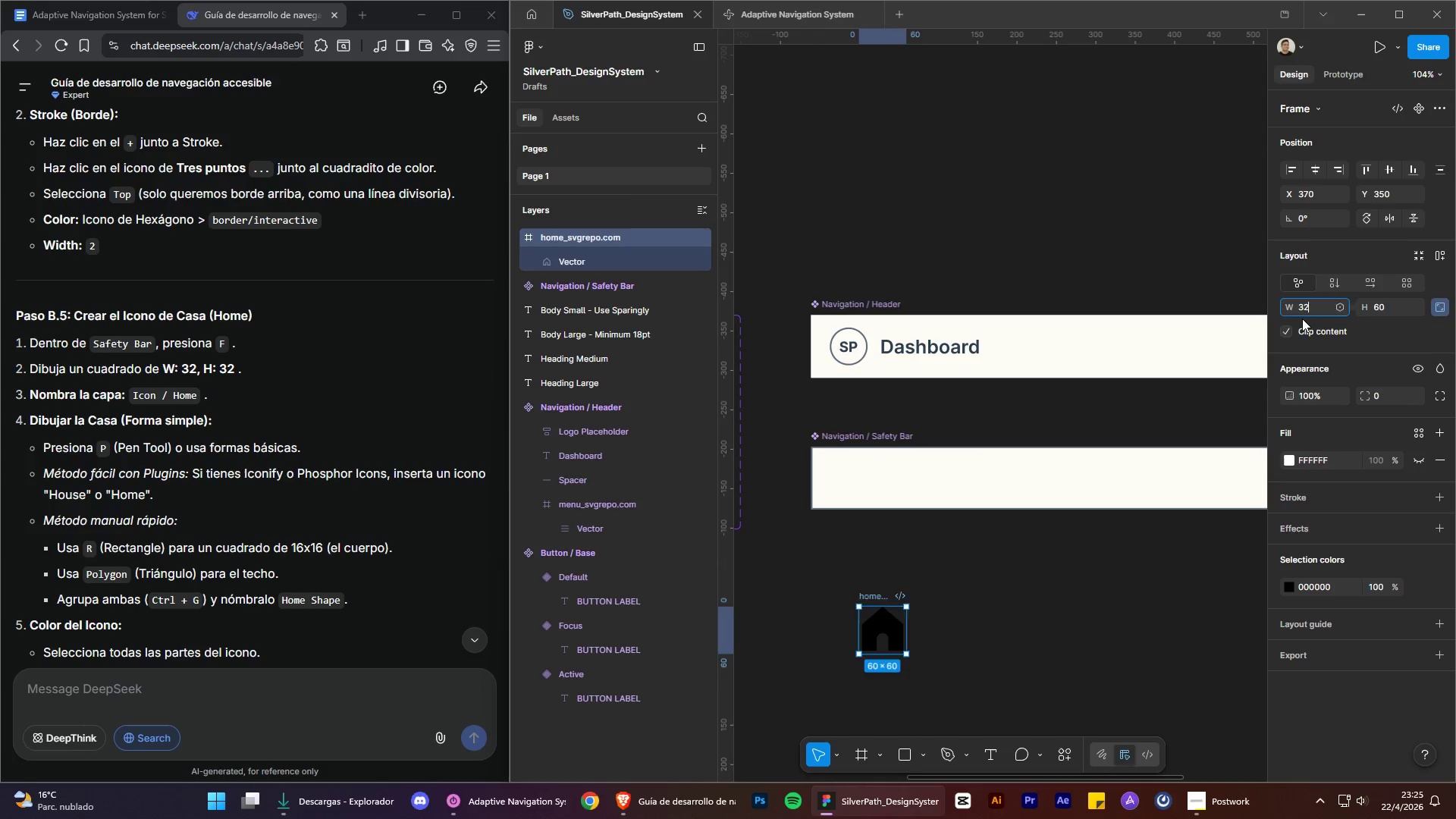 
key(Enter)
 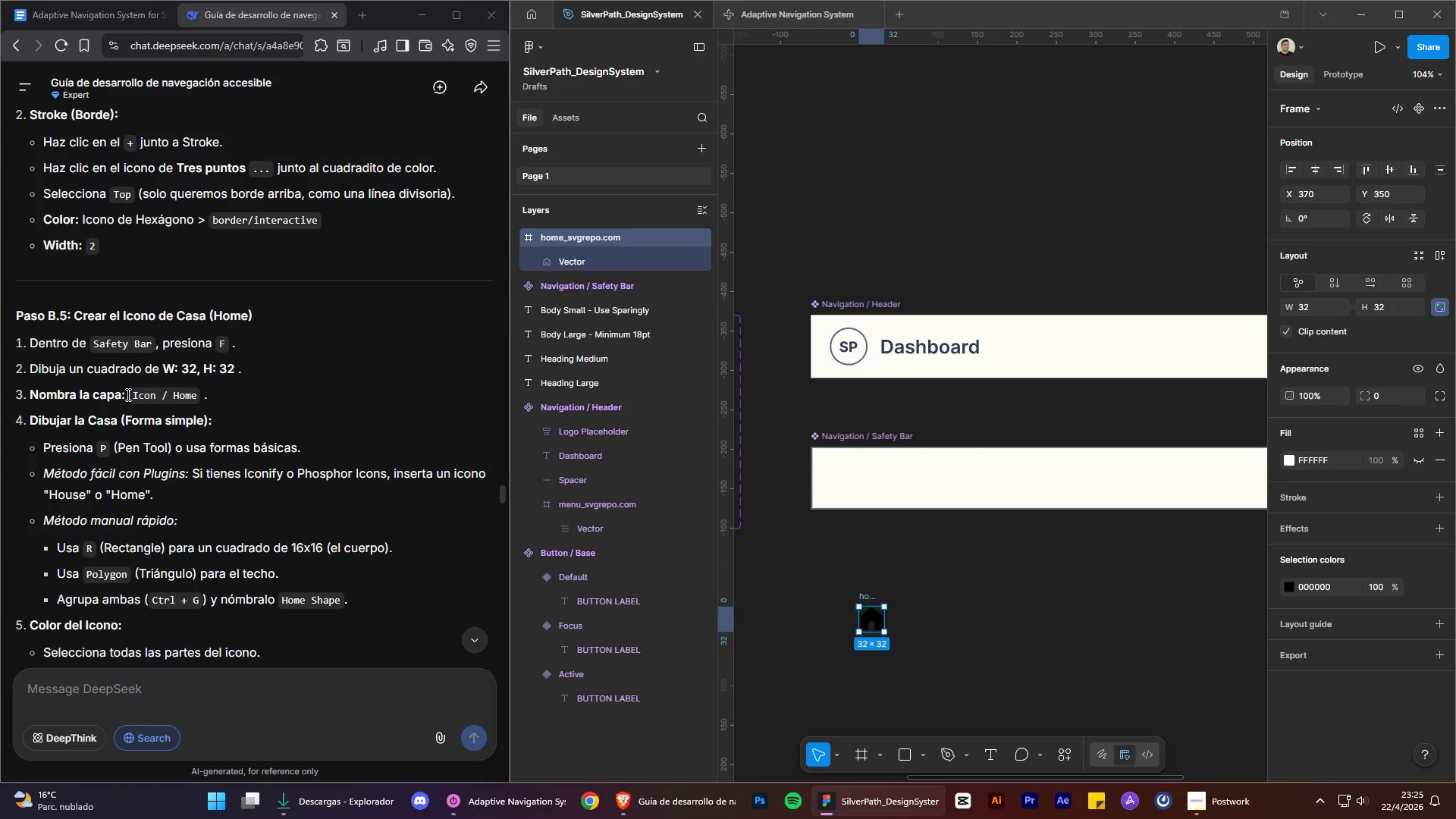 
left_click_drag(start_coordinate=[133, 397], to_coordinate=[199, 397])
 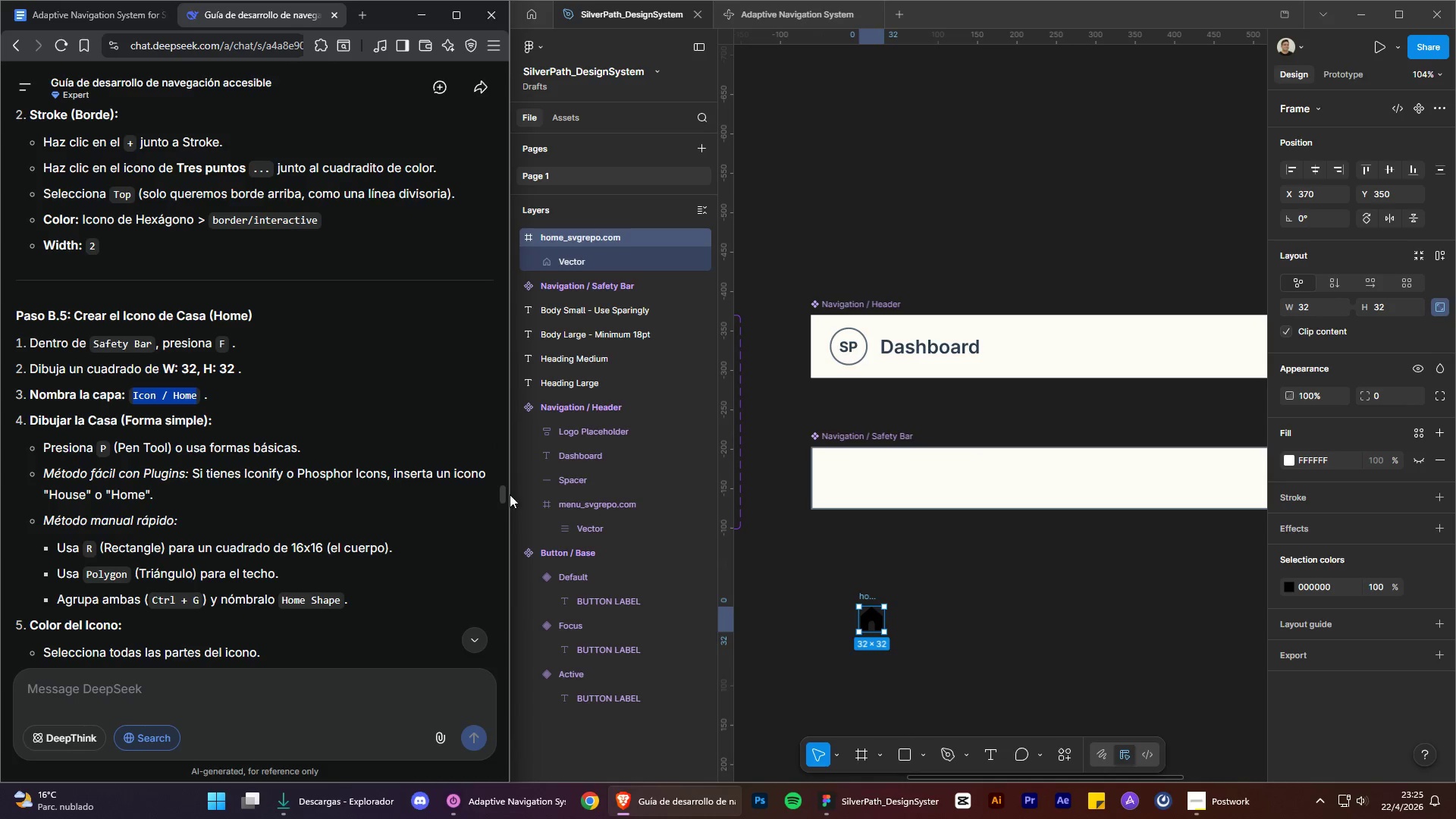 
key(Control+ControlLeft)
 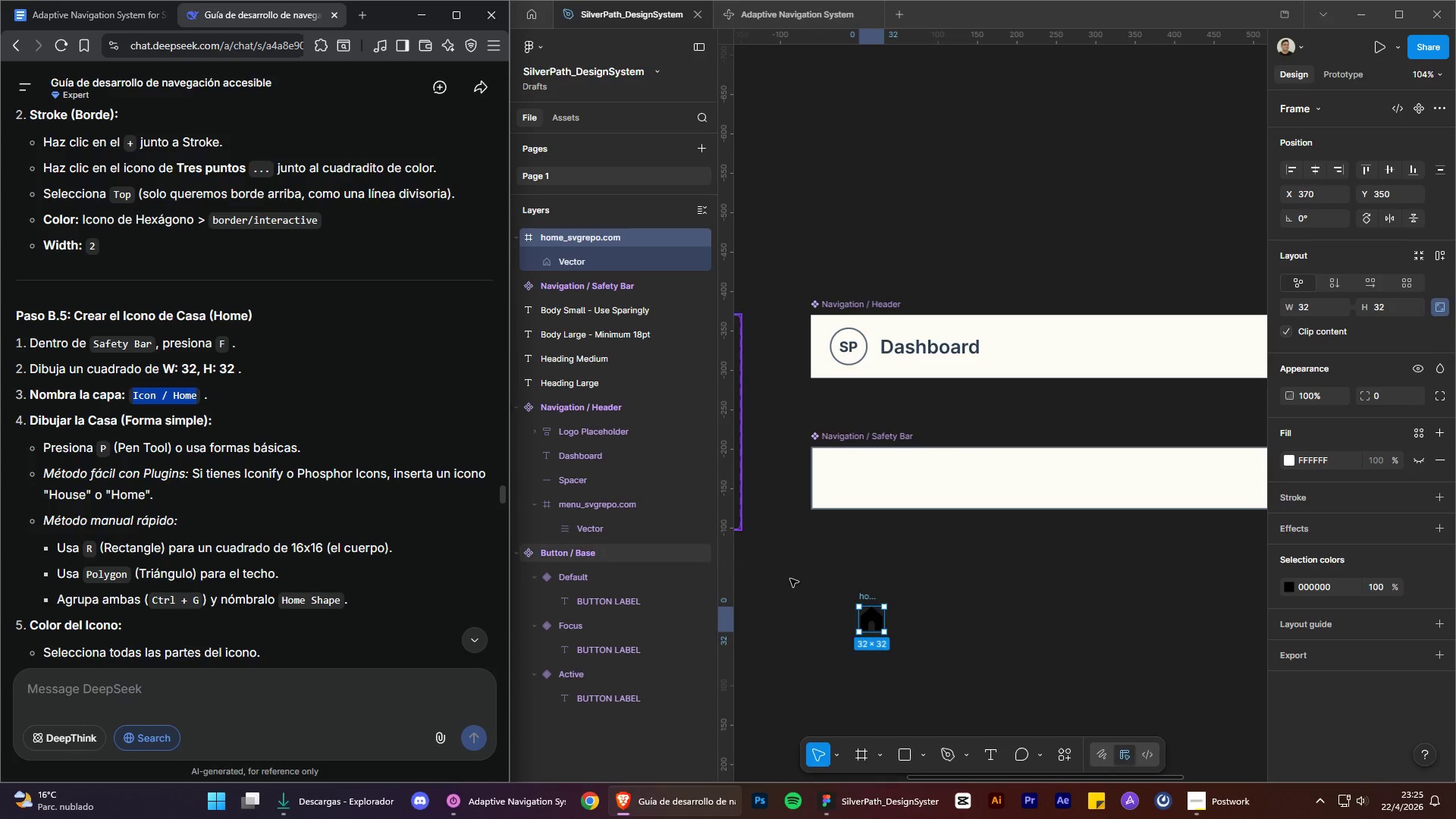 
key(Control+C)
 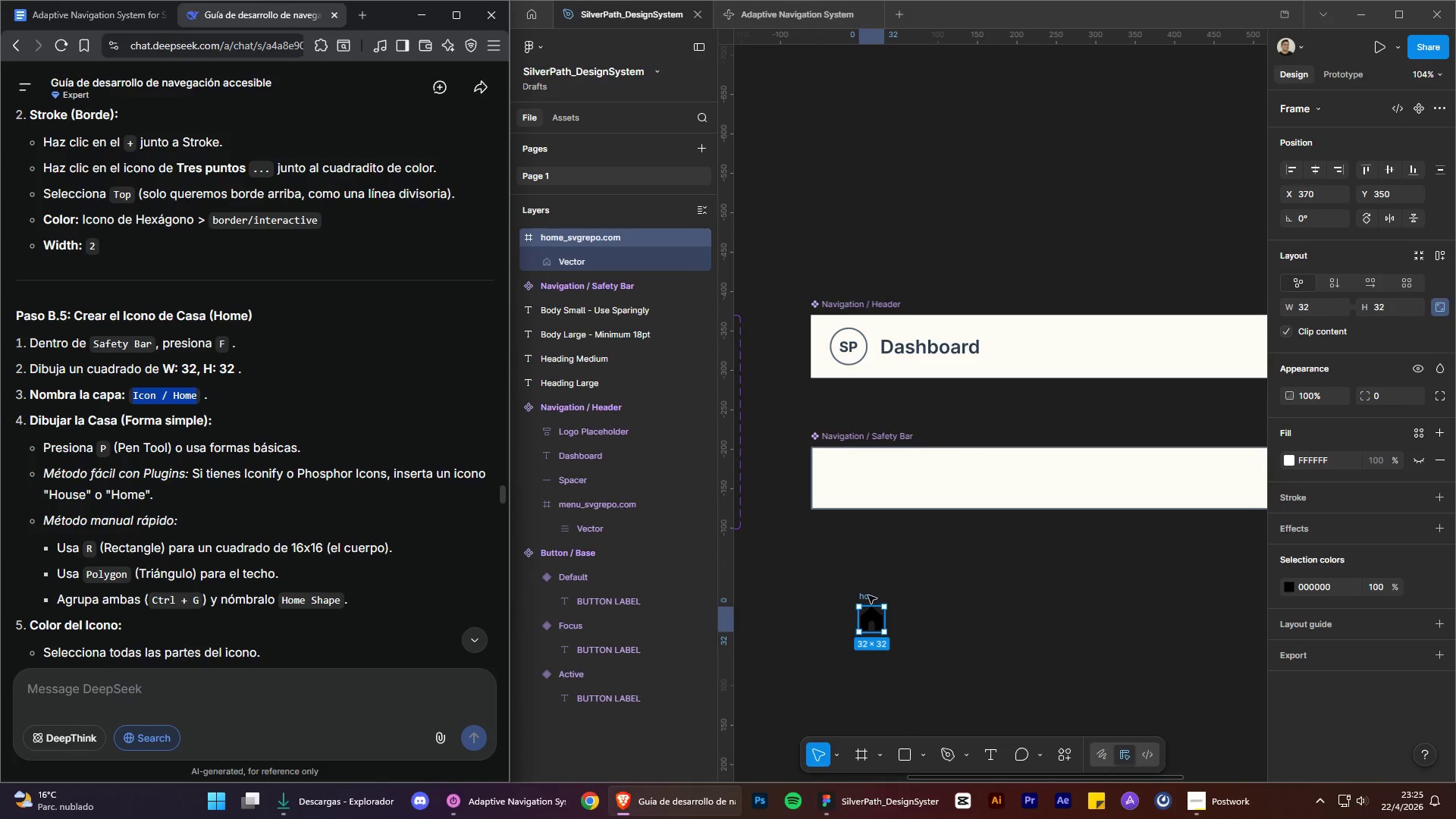 
double_click([868, 595])
 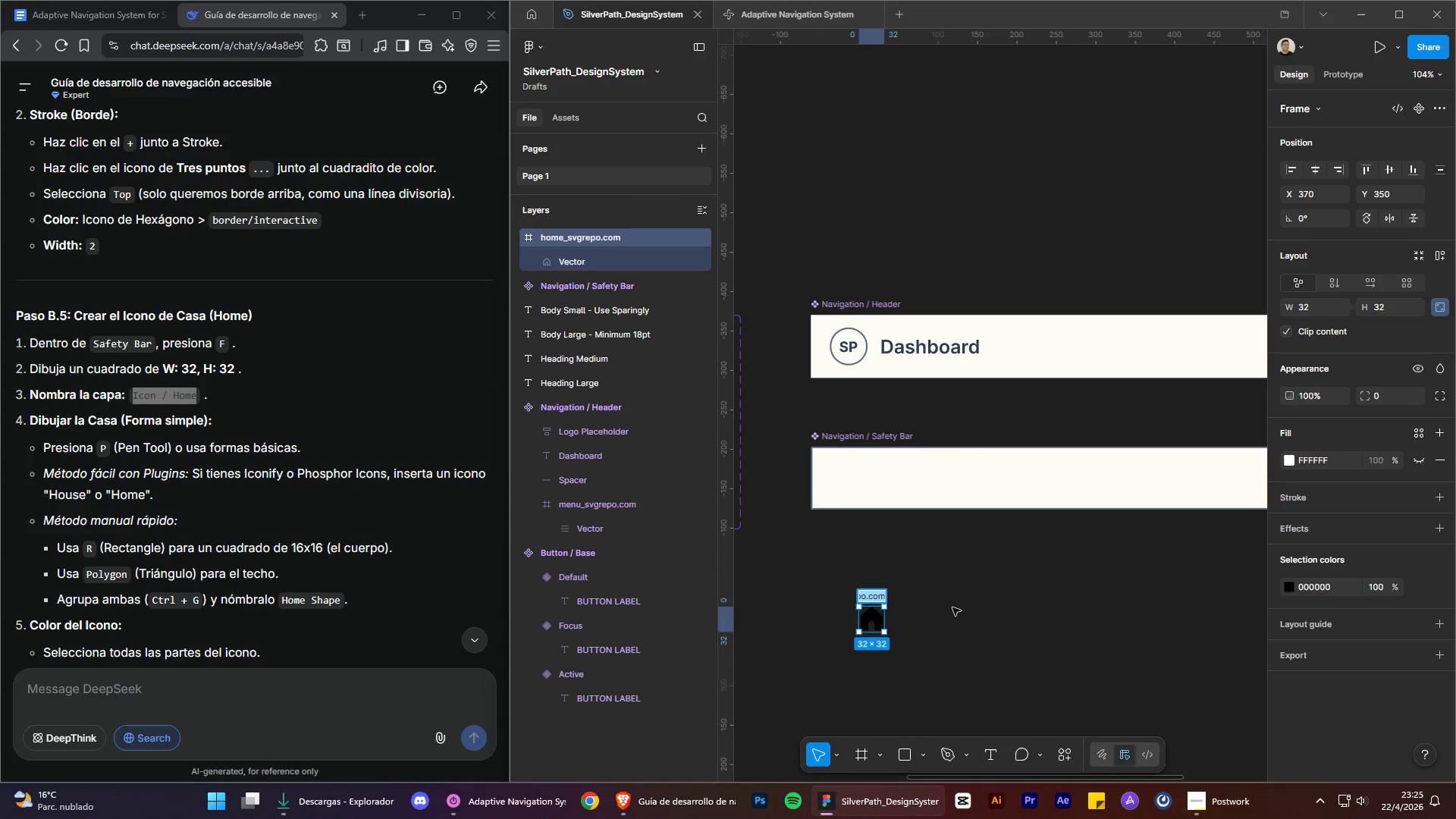 
key(Control+V)
 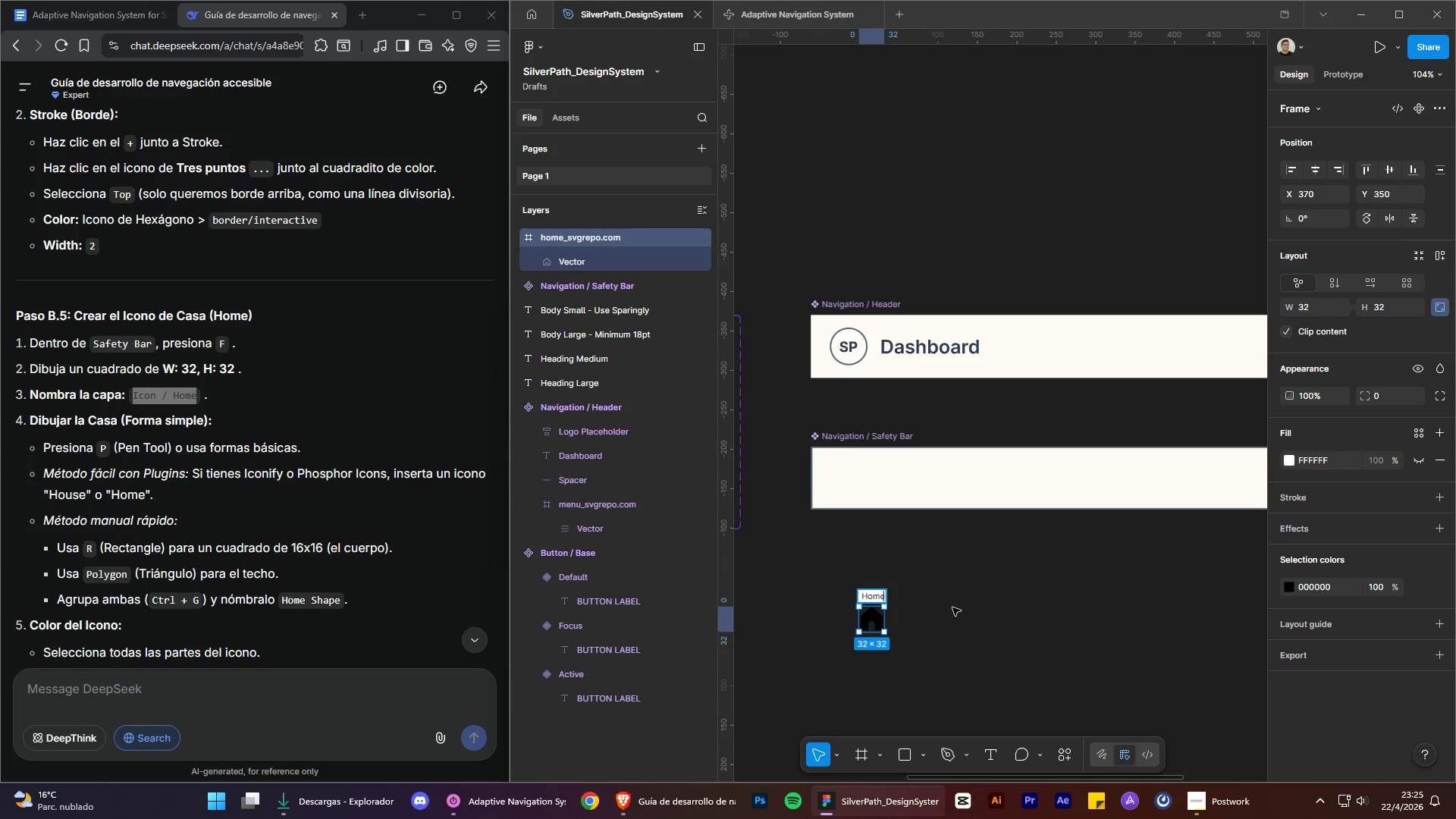 
left_click([952, 607])
 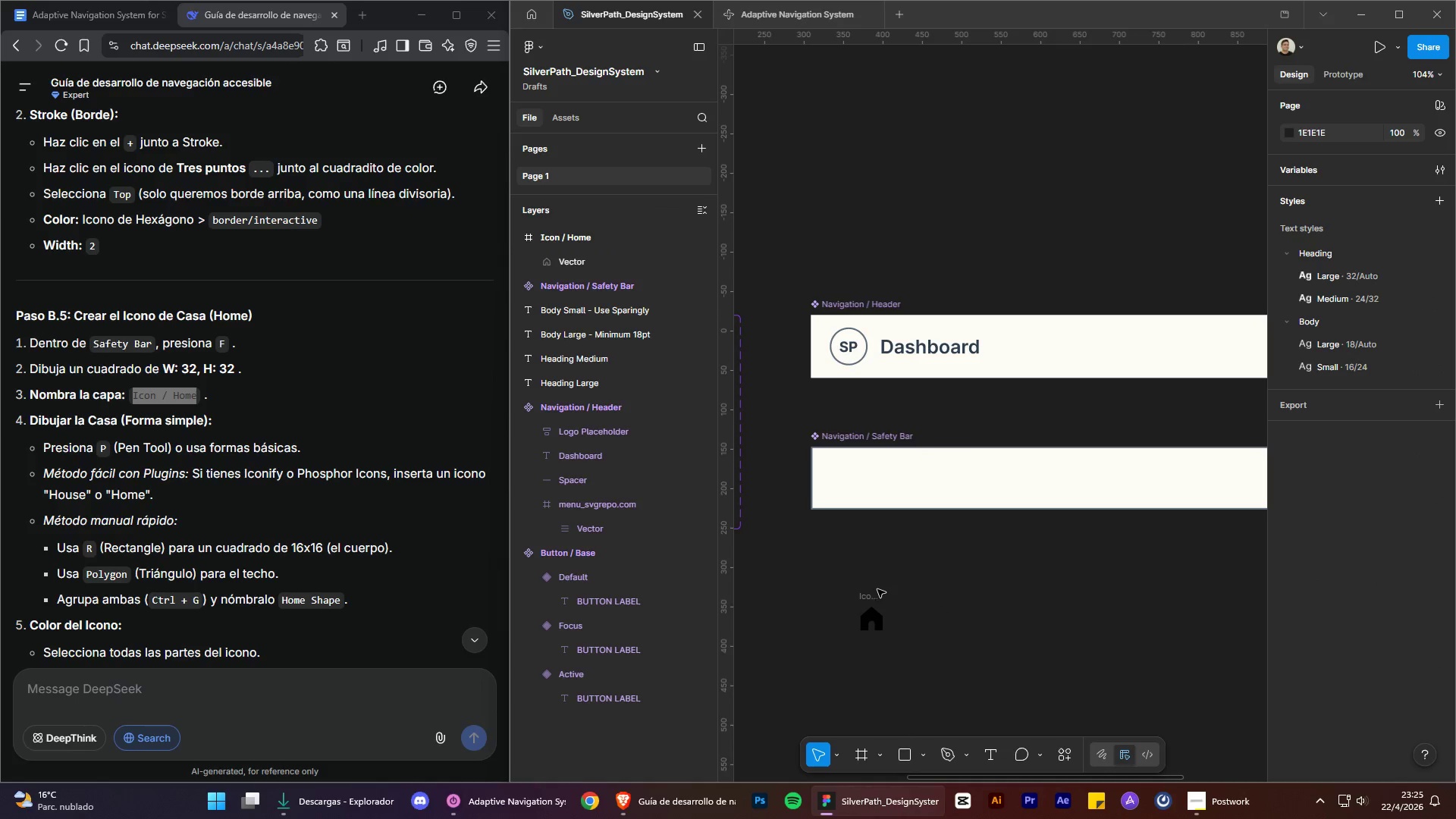 
left_click([874, 593])
 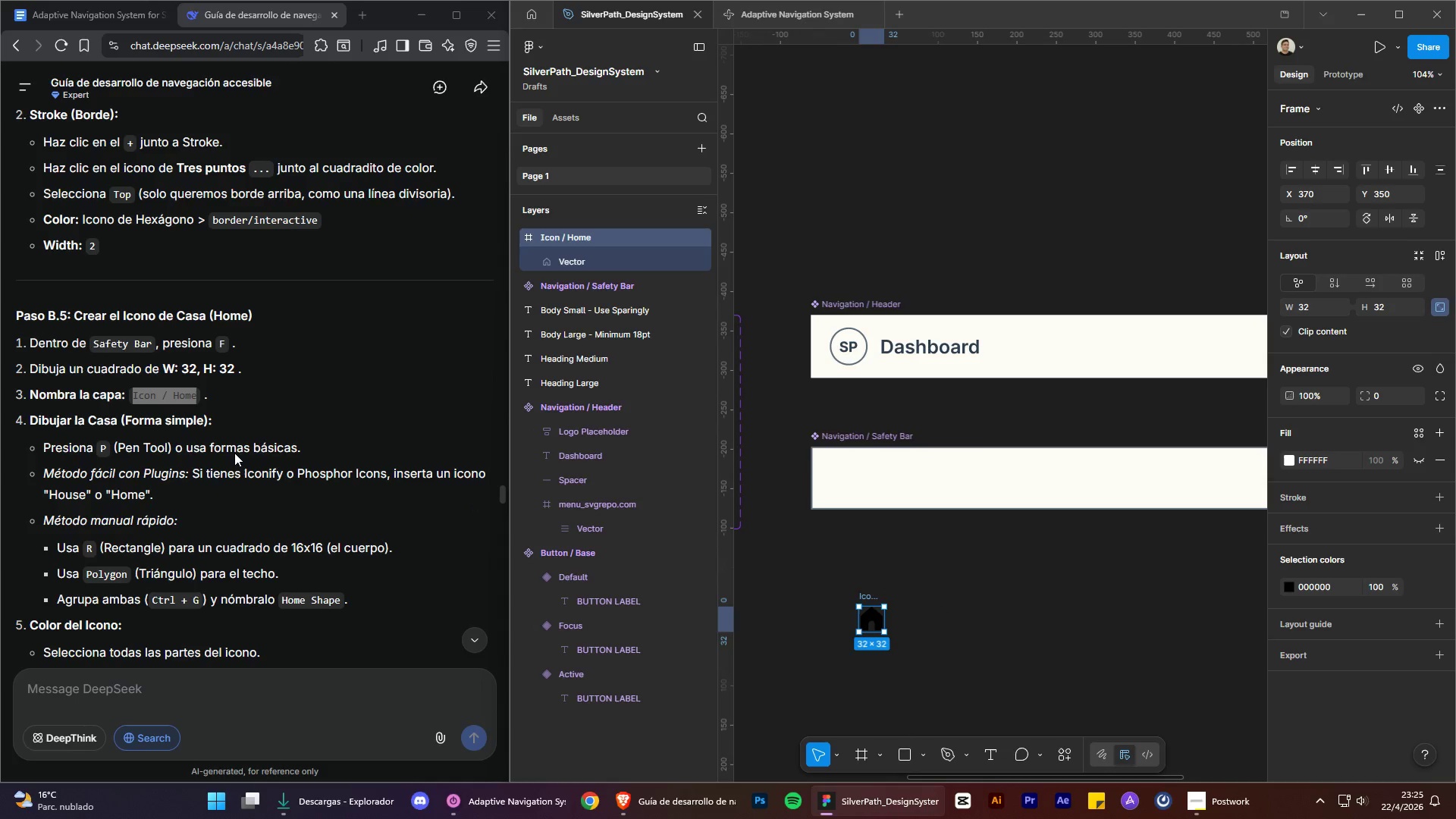 
scroll: coordinate [264, 433], scroll_direction: down, amount: 2.0
 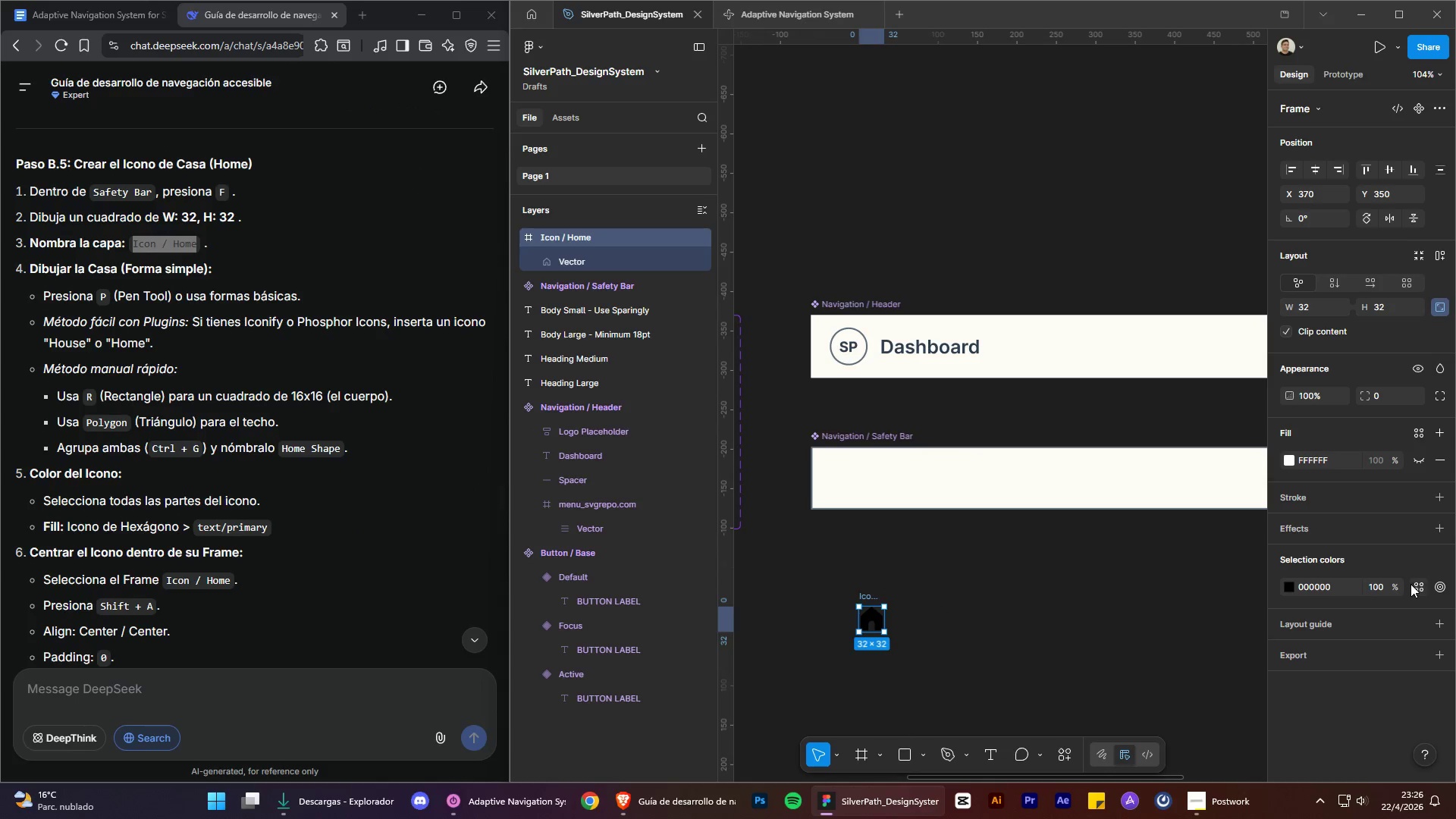 
left_click([1419, 586])
 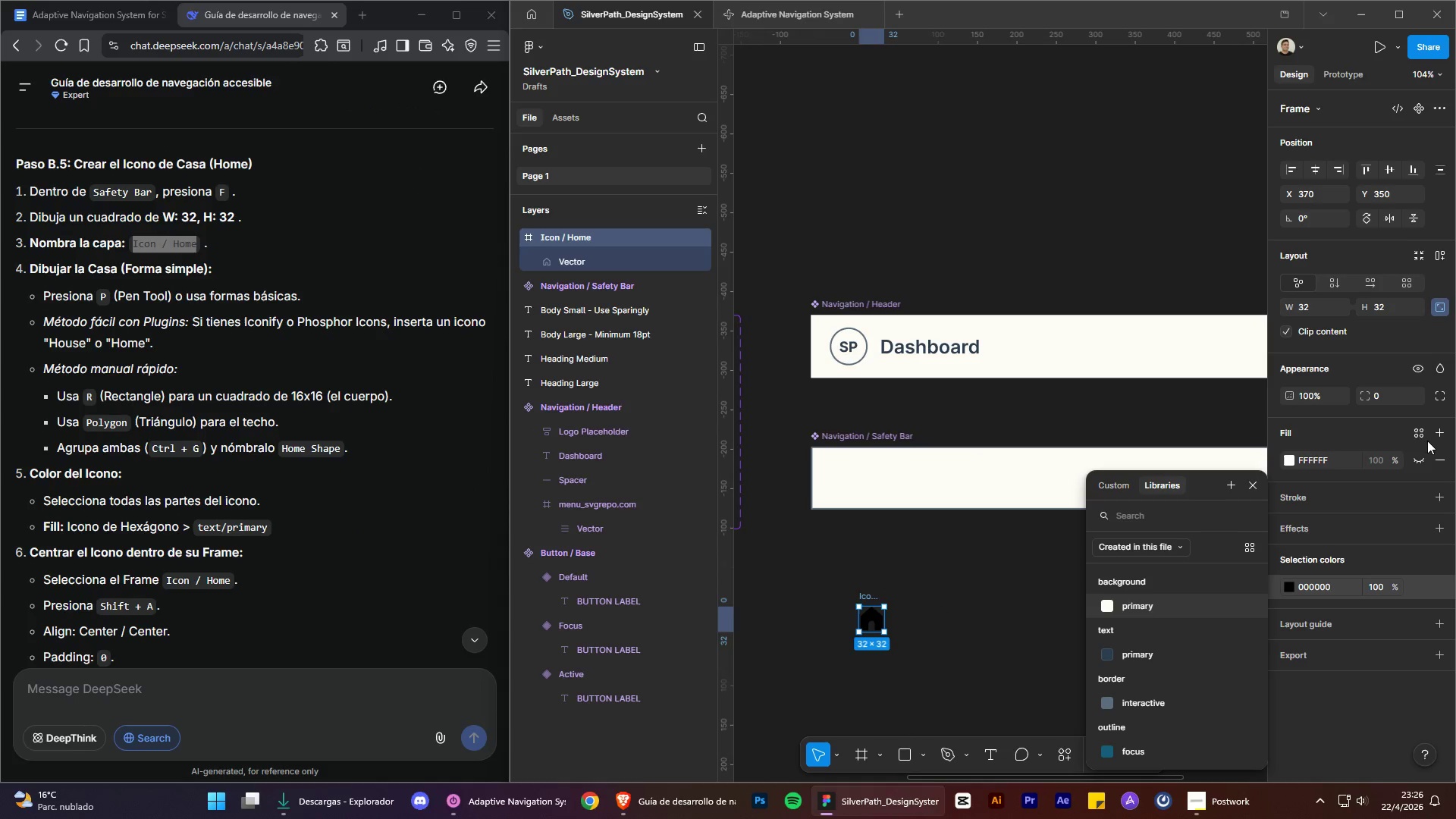 
left_click([1420, 463])
 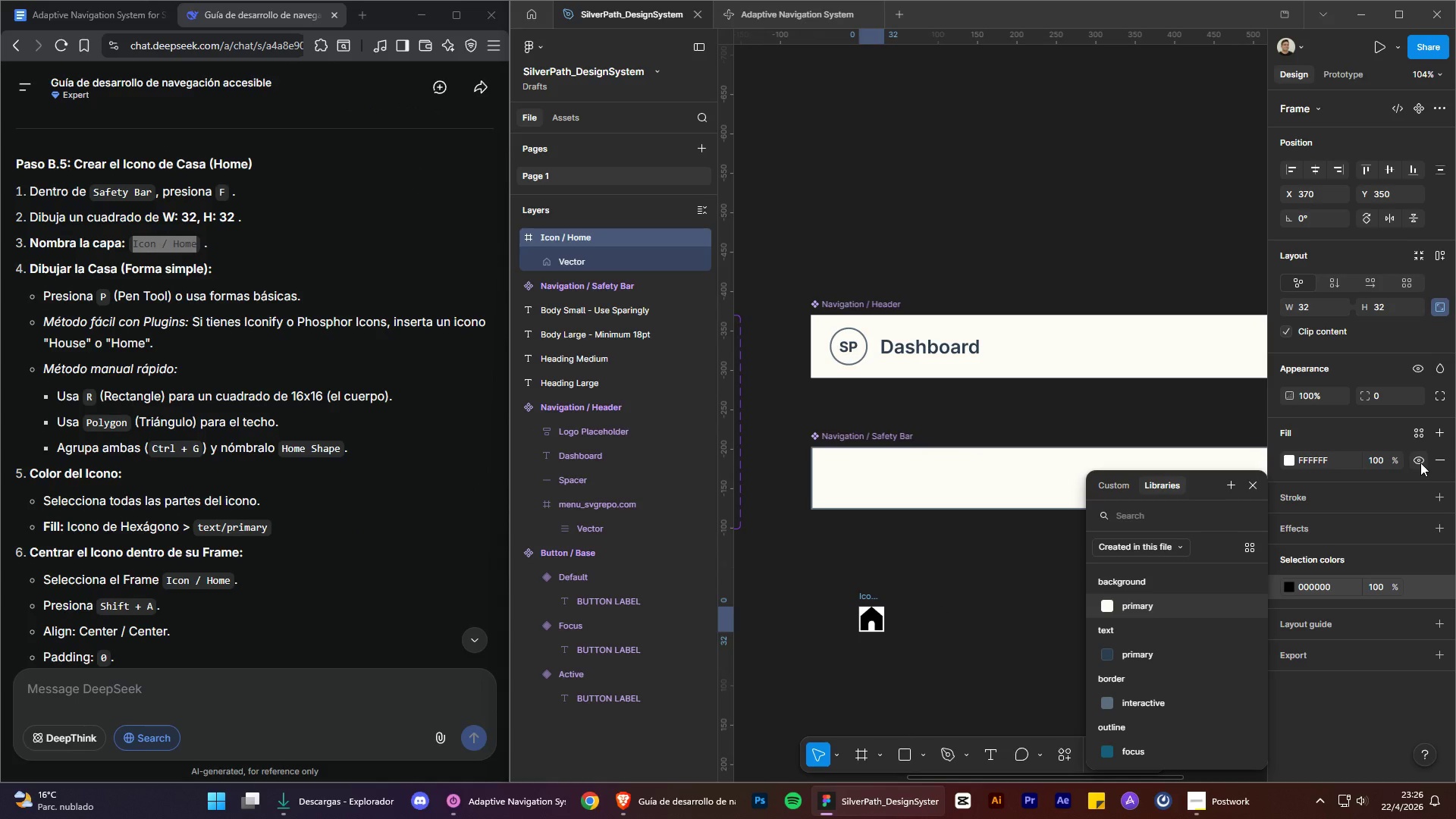 
left_click([1420, 463])
 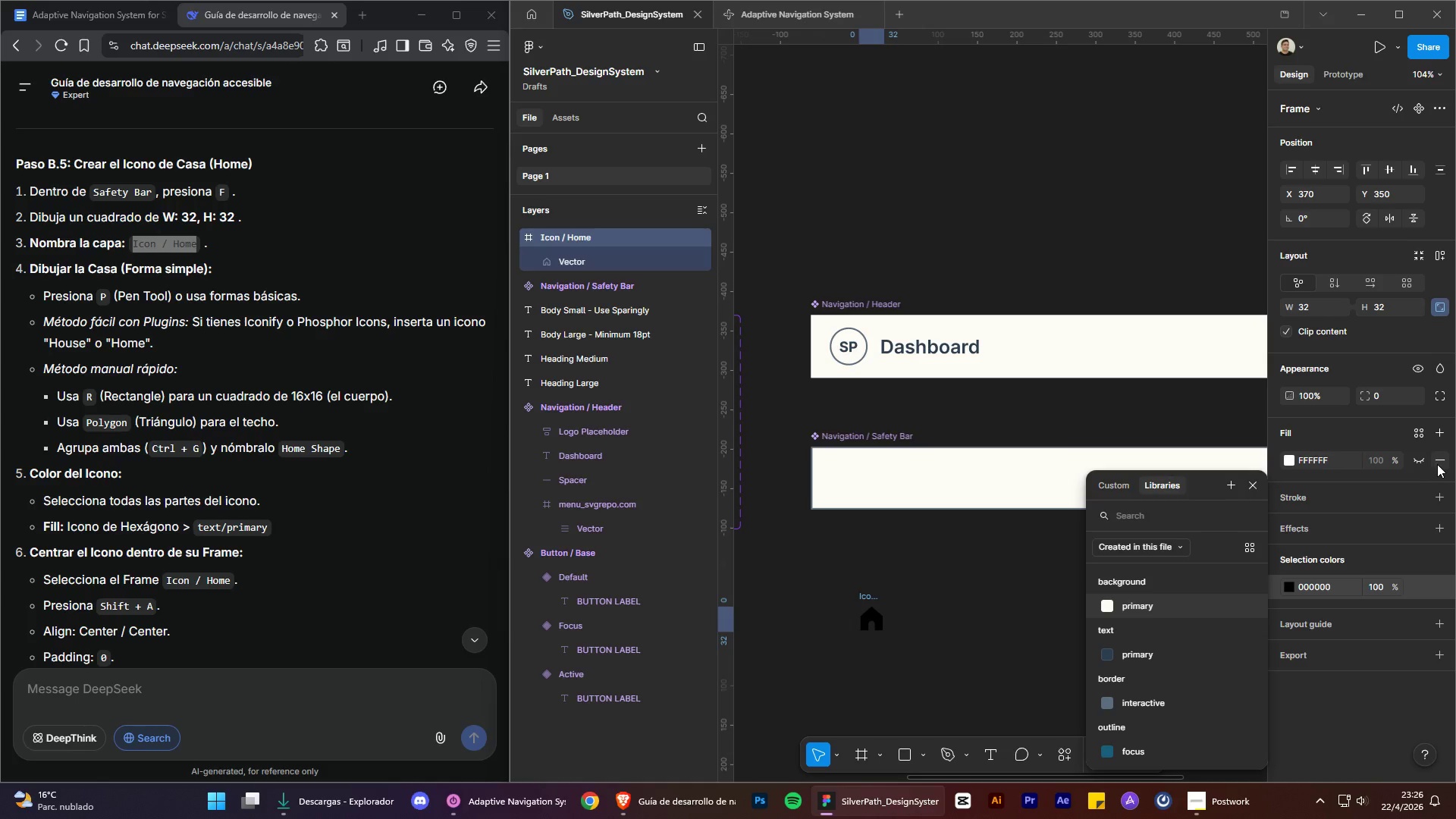 
left_click([1438, 464])
 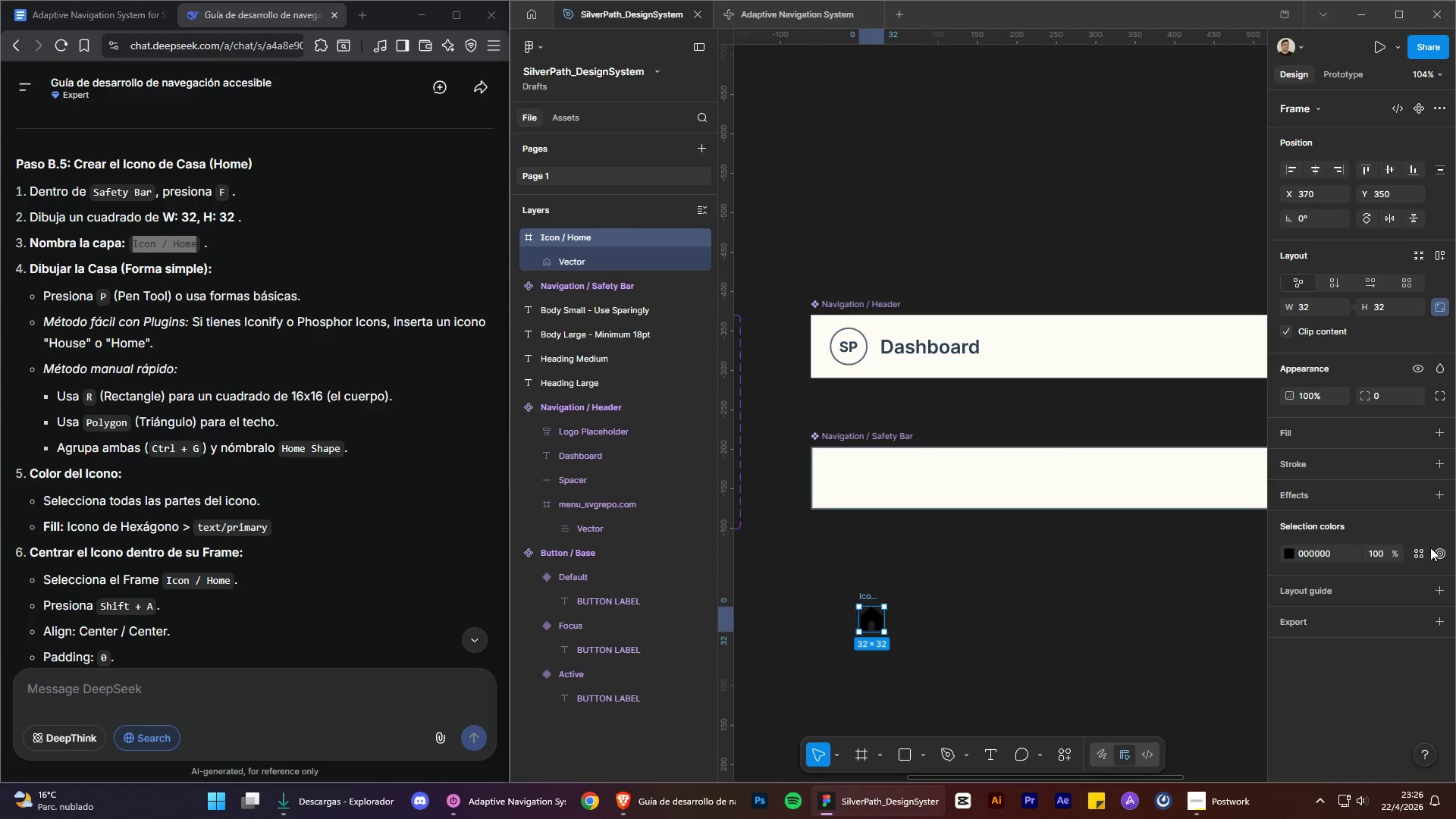 
left_click([1420, 554])
 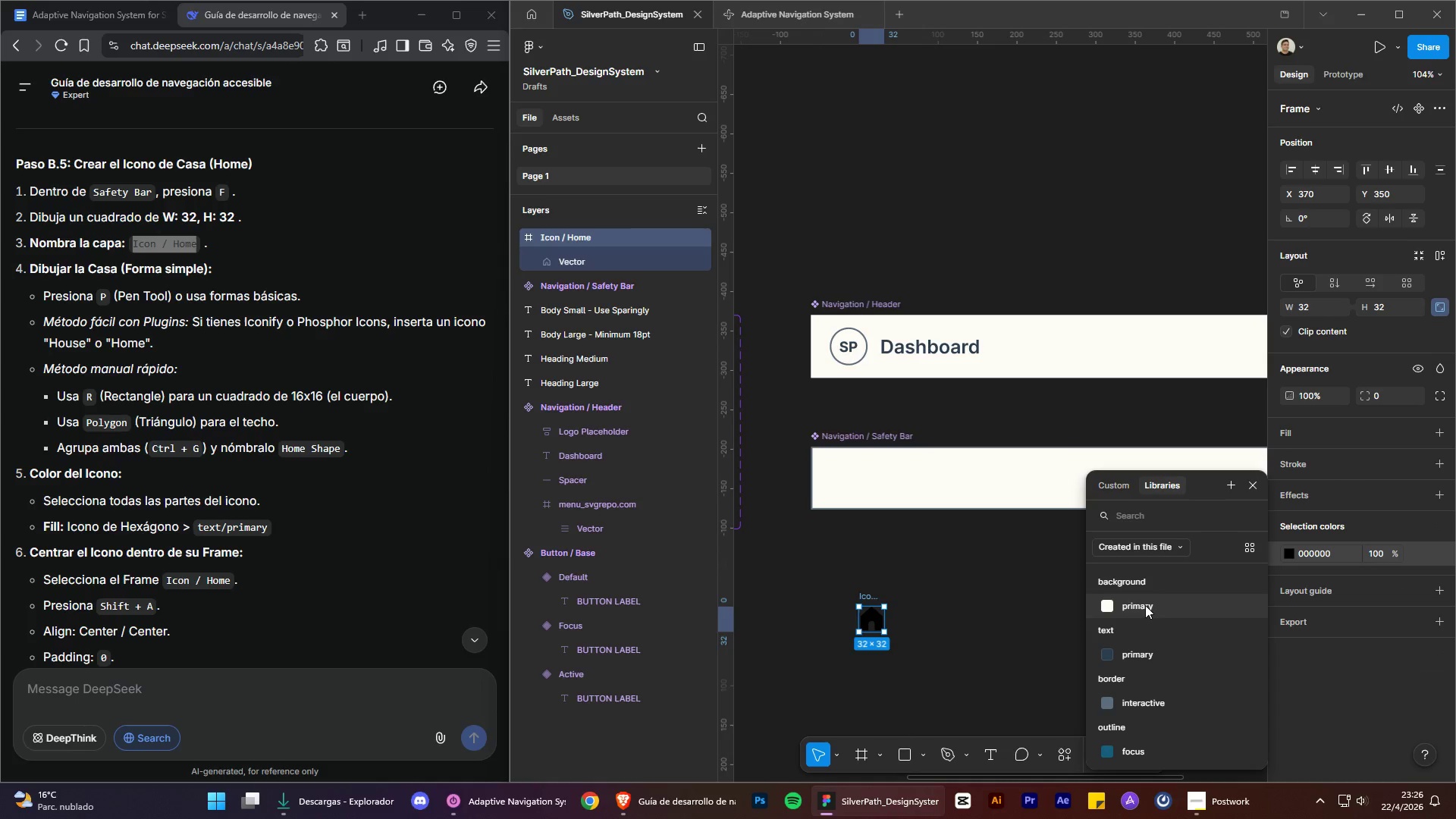 
left_click([1151, 654])
 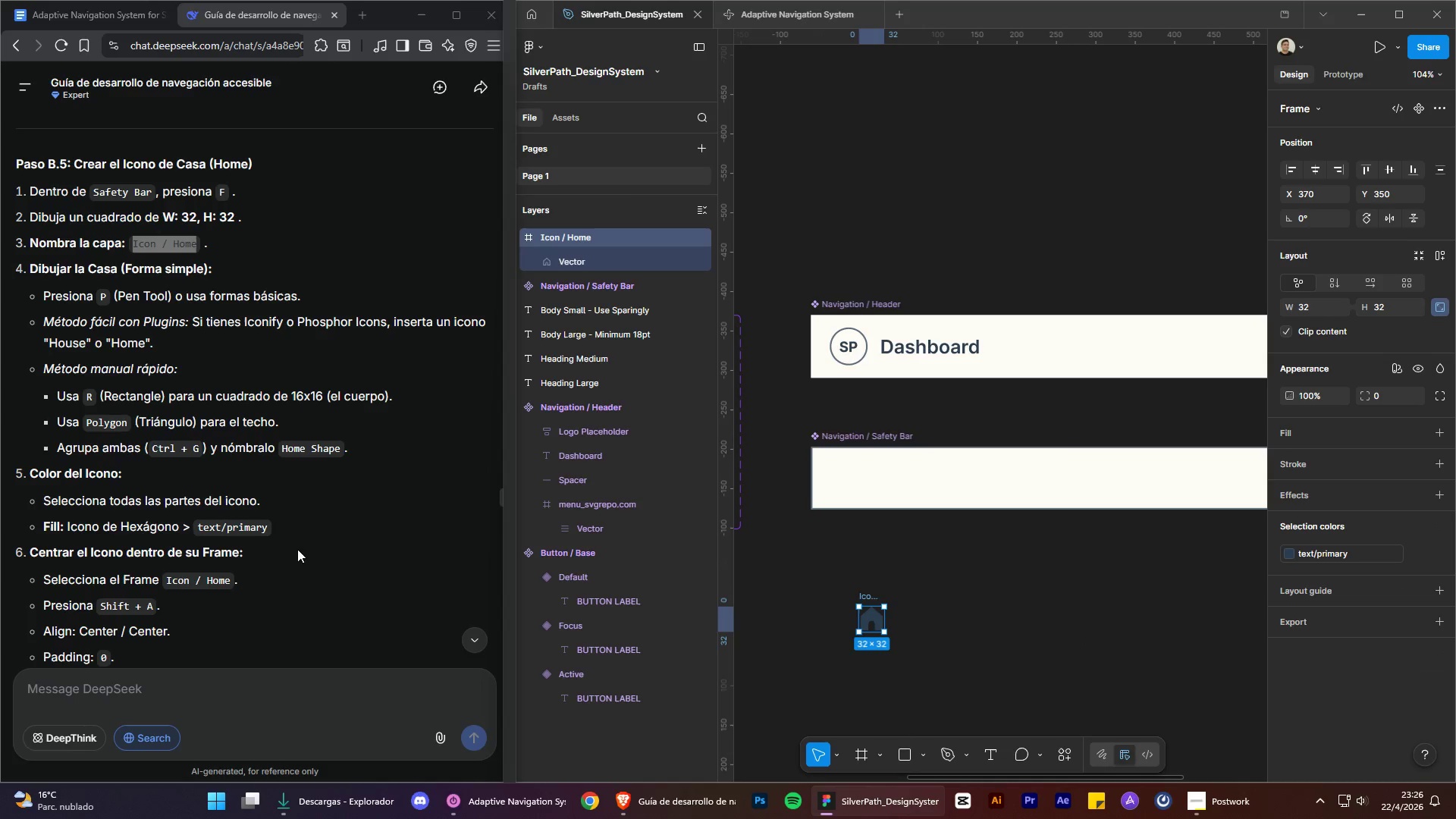 
scroll: coordinate [359, 488], scroll_direction: down, amount: 2.0
 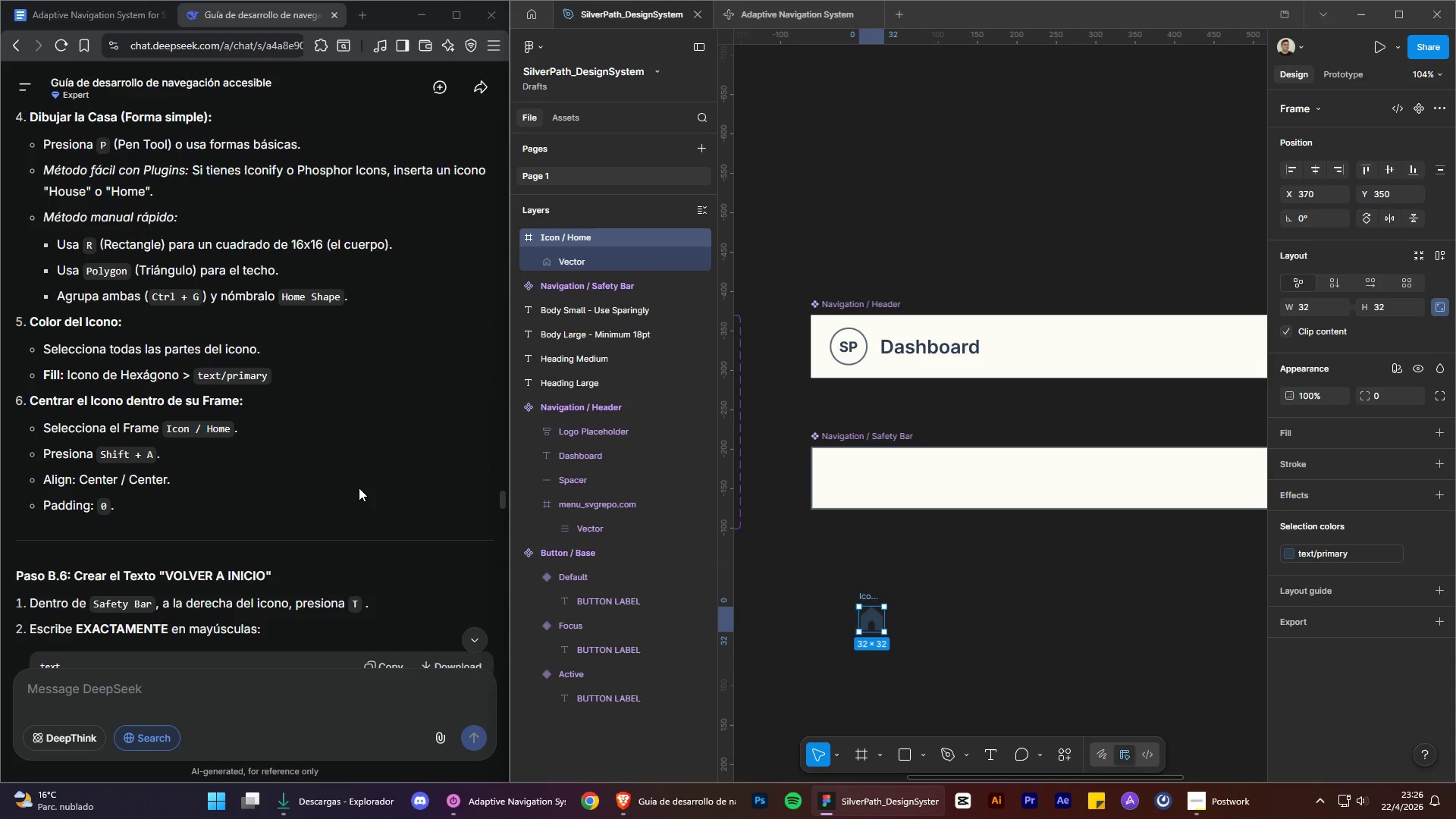 
wait(7.64)
 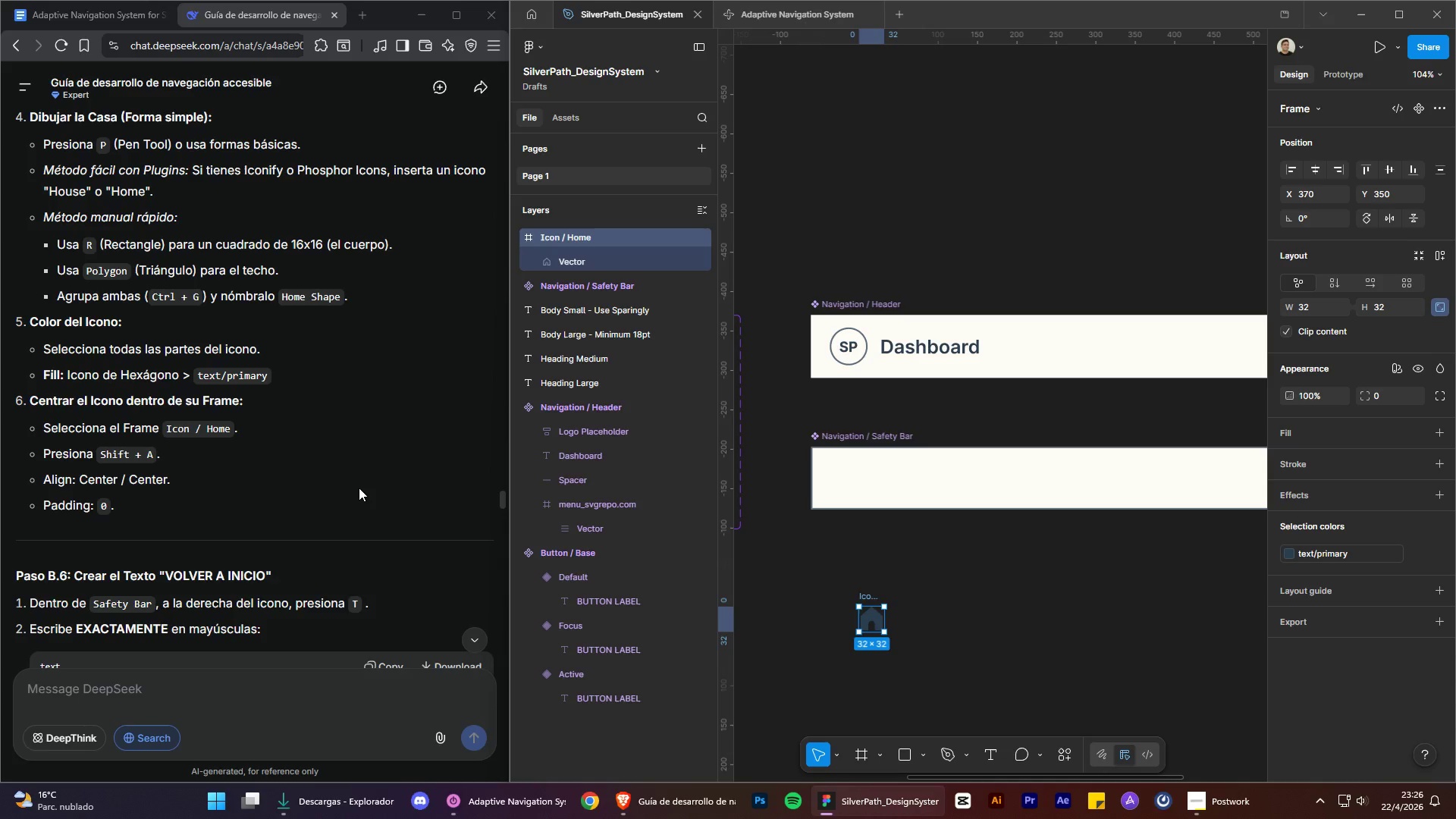 
scroll: coordinate [379, 481], scroll_direction: up, amount: 2.0
 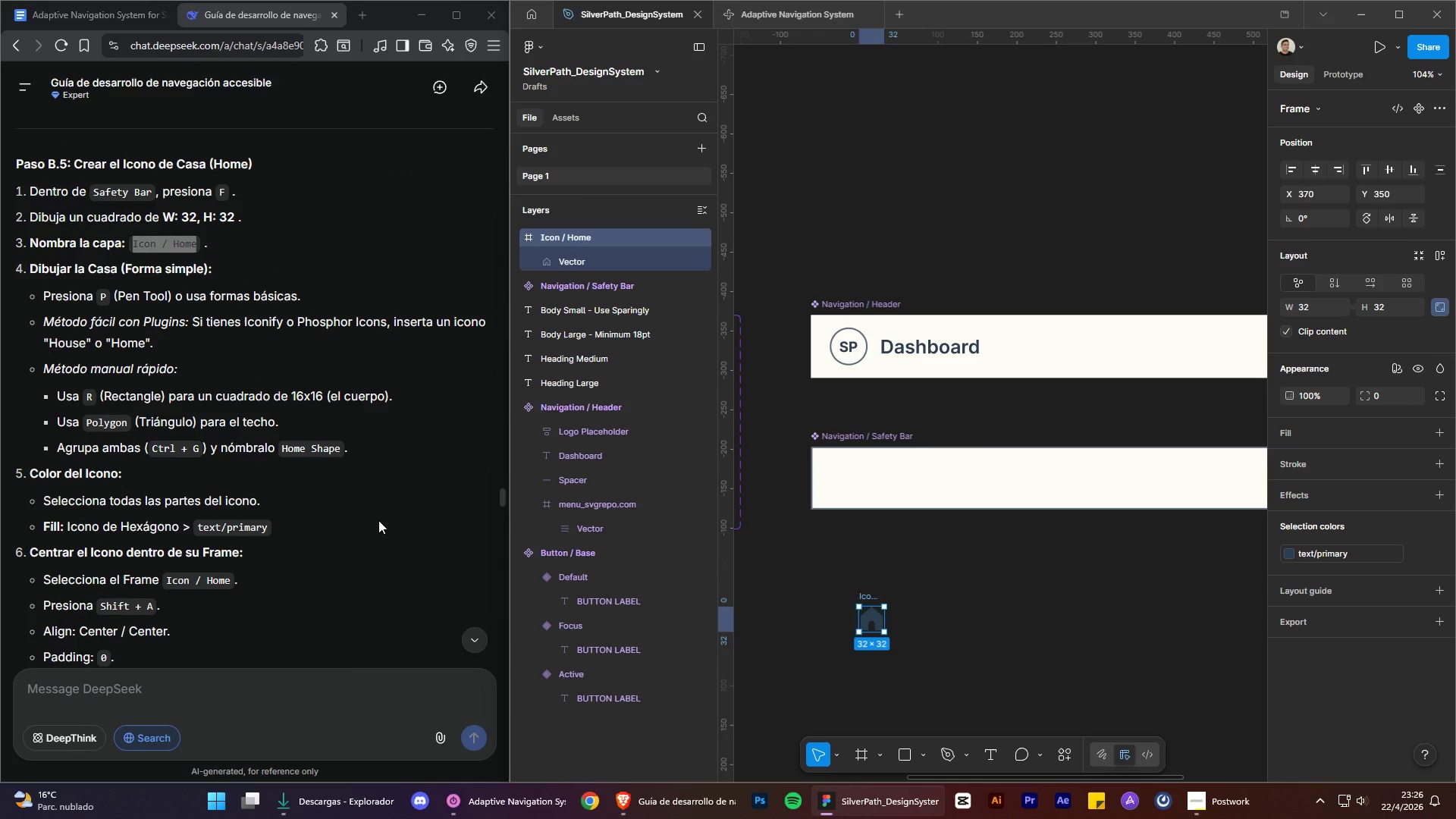 
scroll: coordinate [359, 479], scroll_direction: down, amount: 5.0
 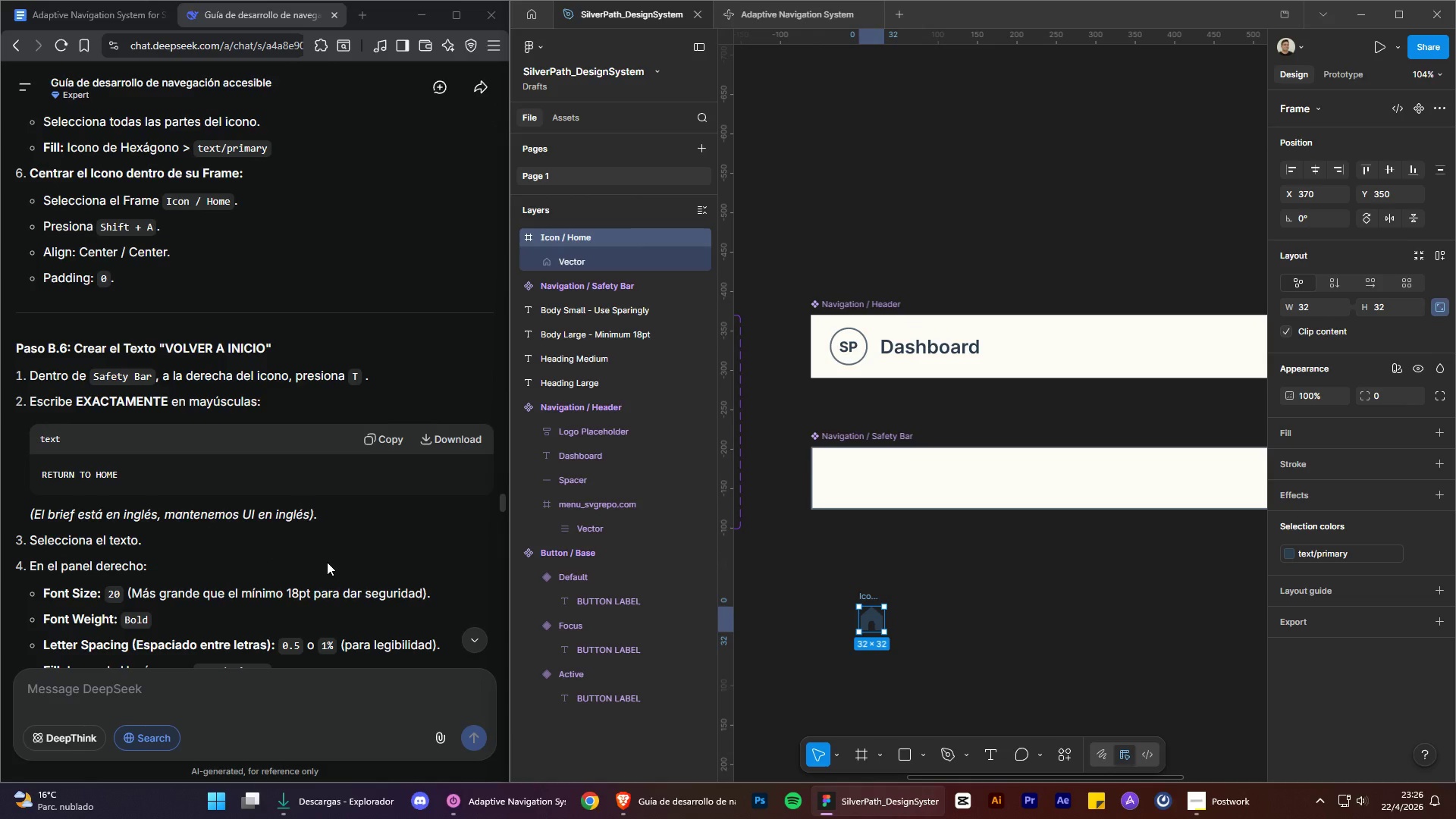 
scroll: coordinate [340, 385], scroll_direction: up, amount: 7.0
 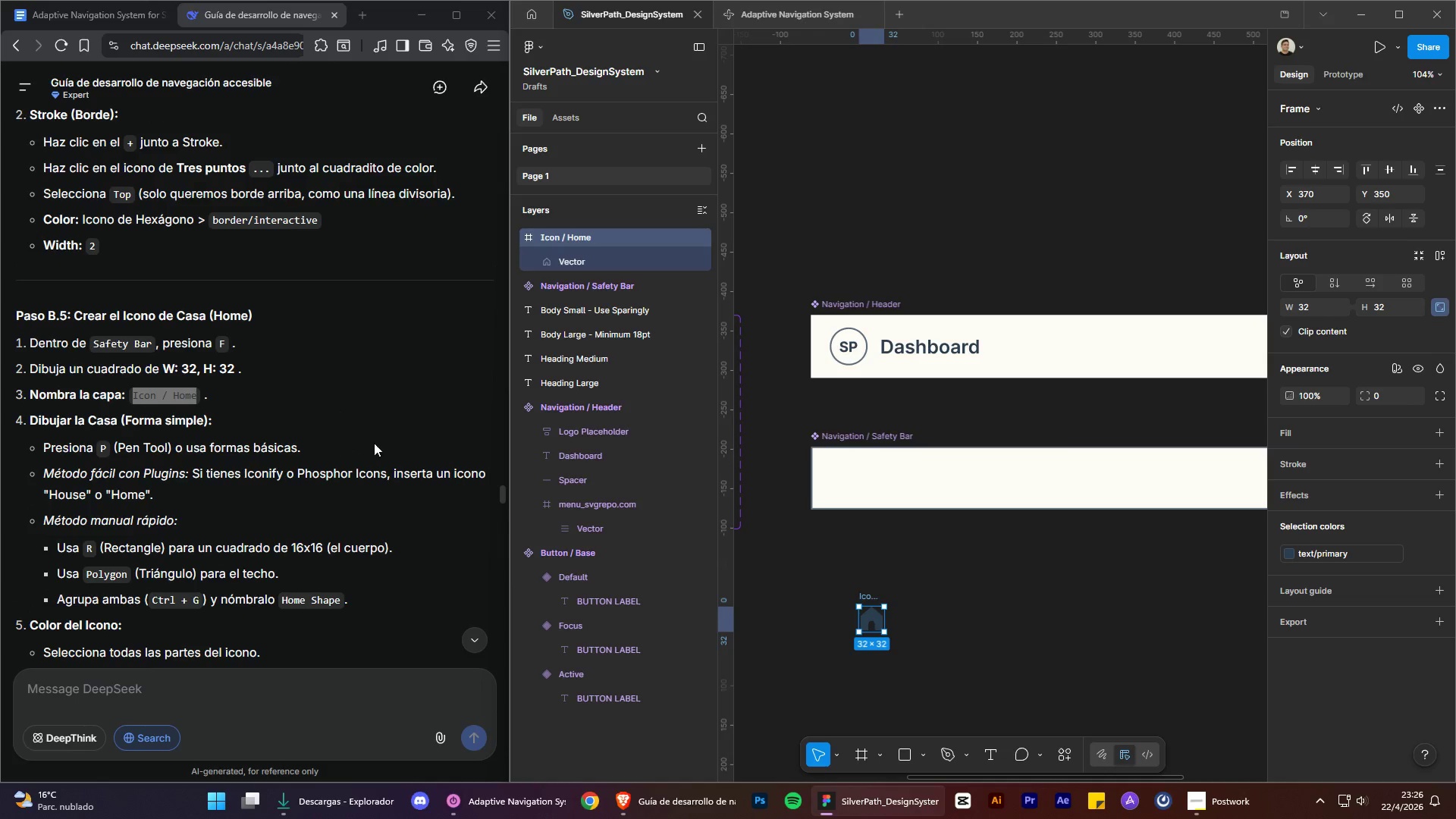 
wait(6.26)
 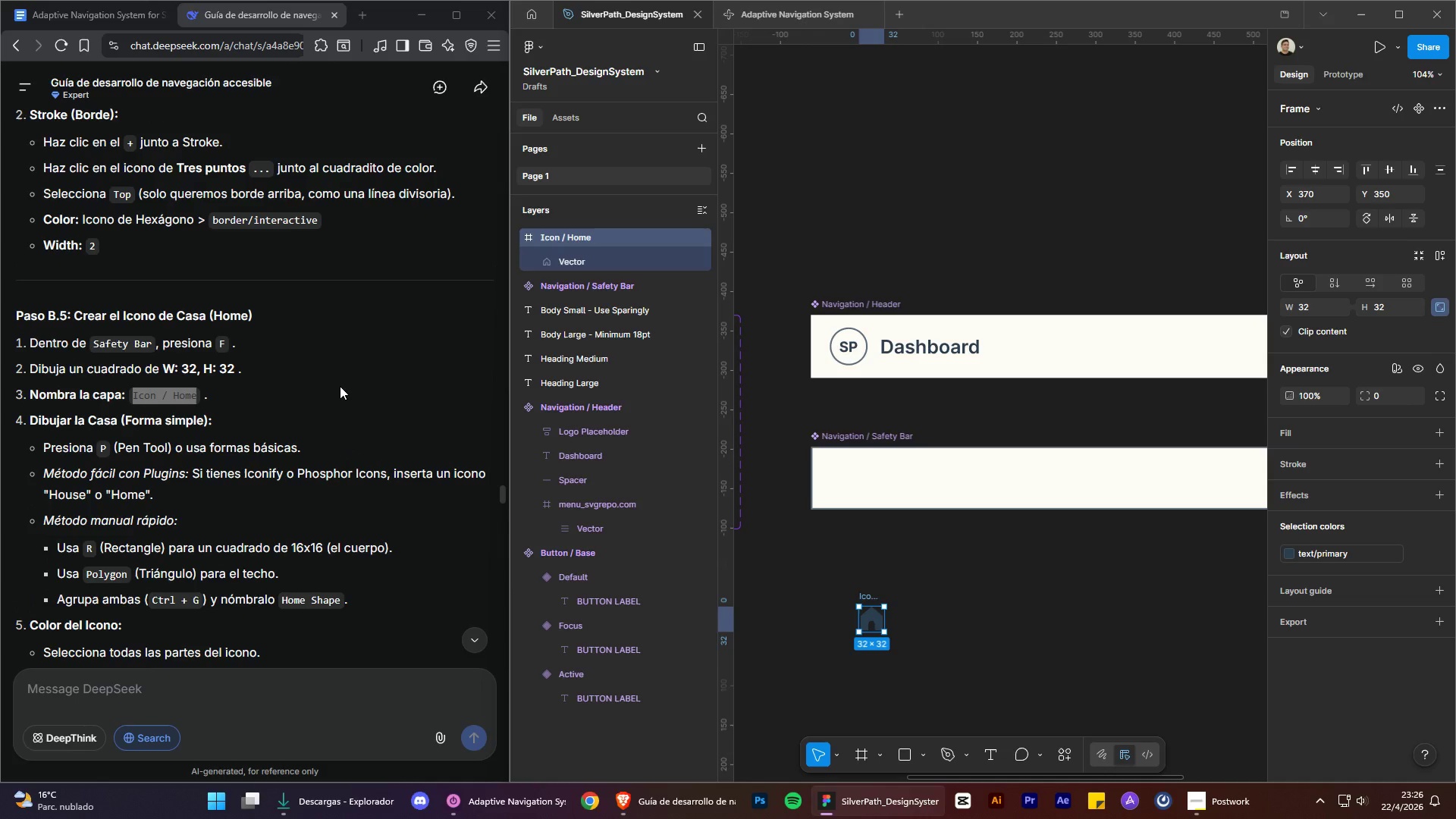 
left_click_drag(start_coordinate=[871, 599], to_coordinate=[863, 476])
 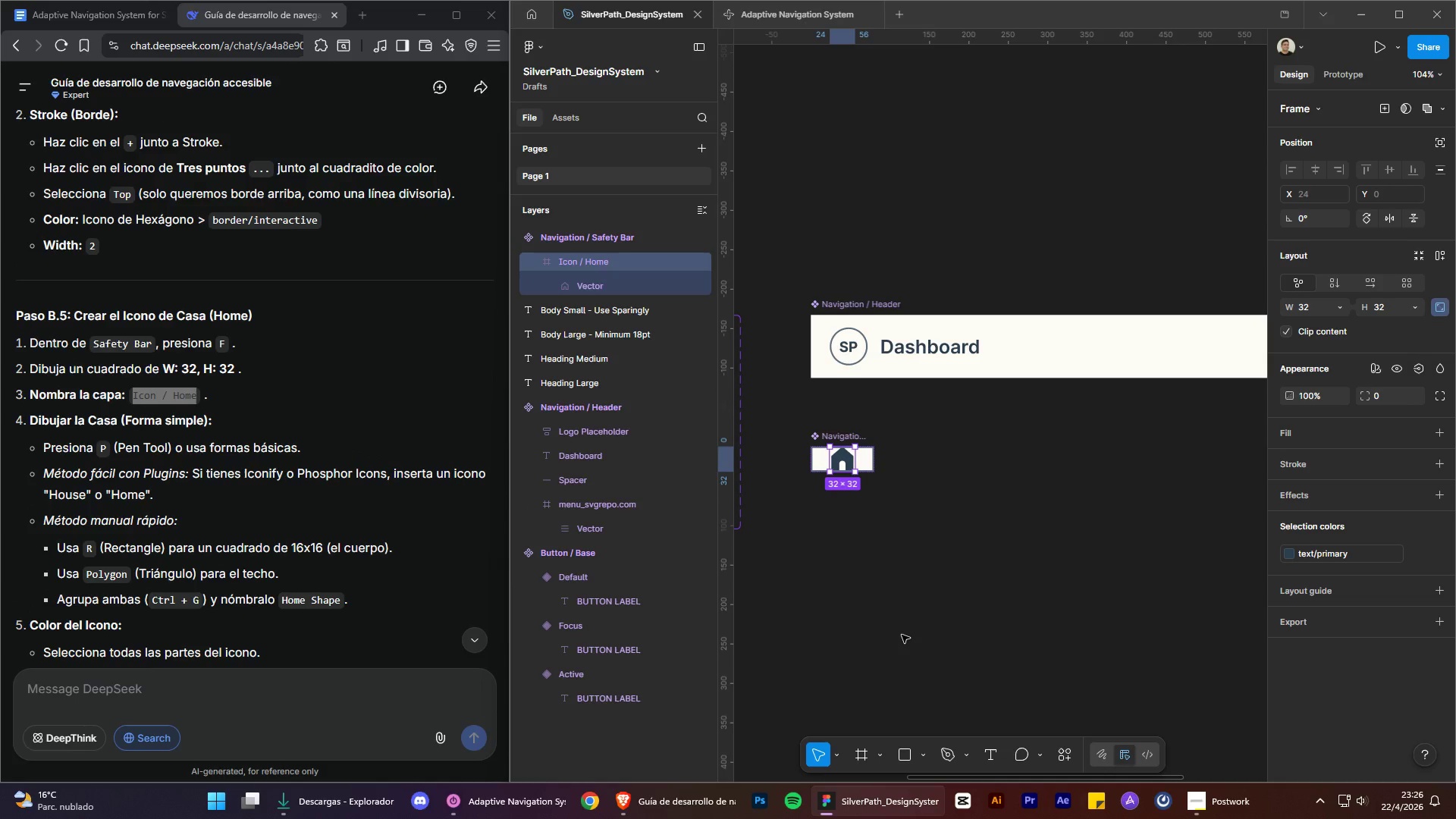 
left_click([906, 645])
 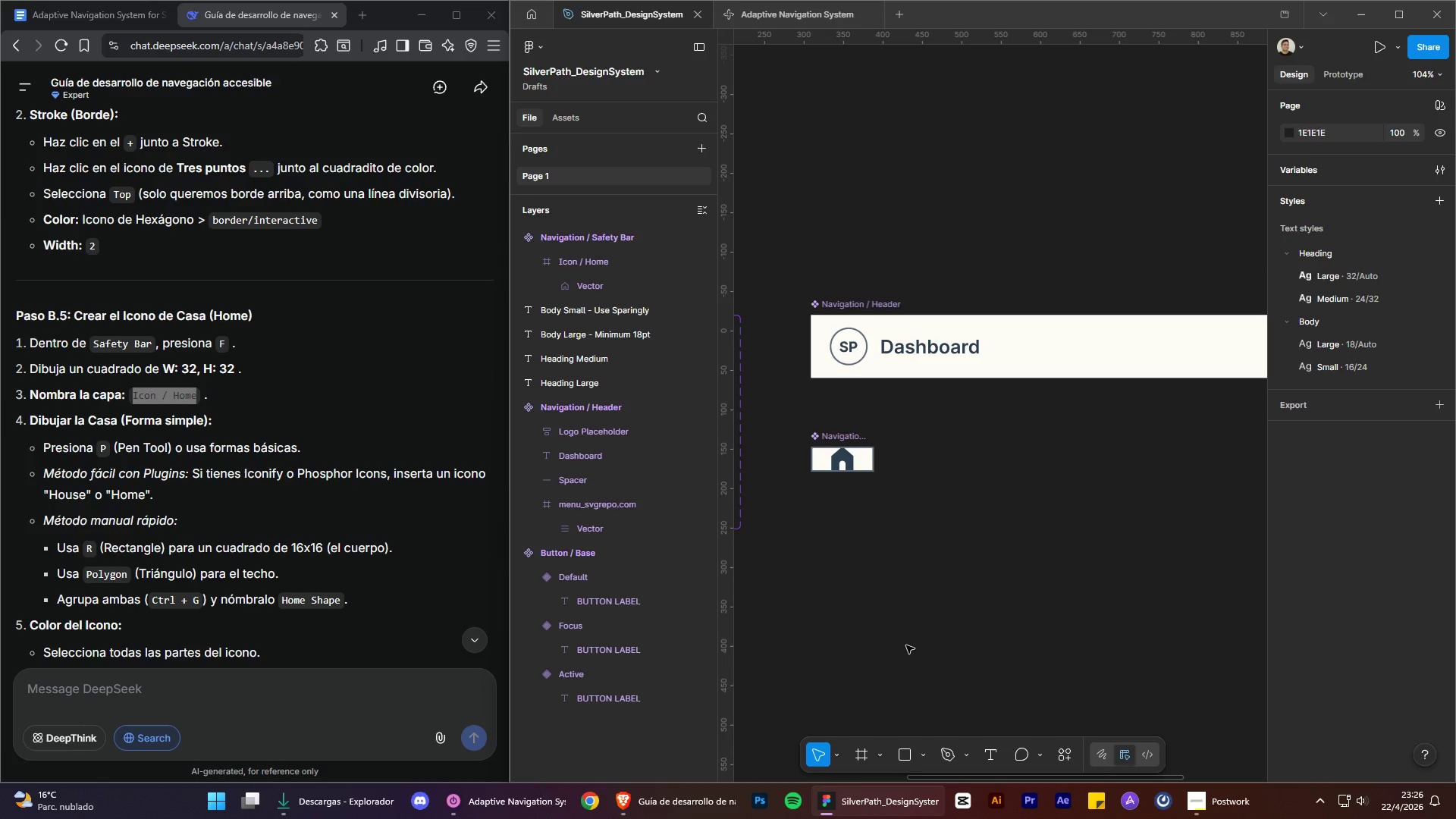 
key(Control+Z)
 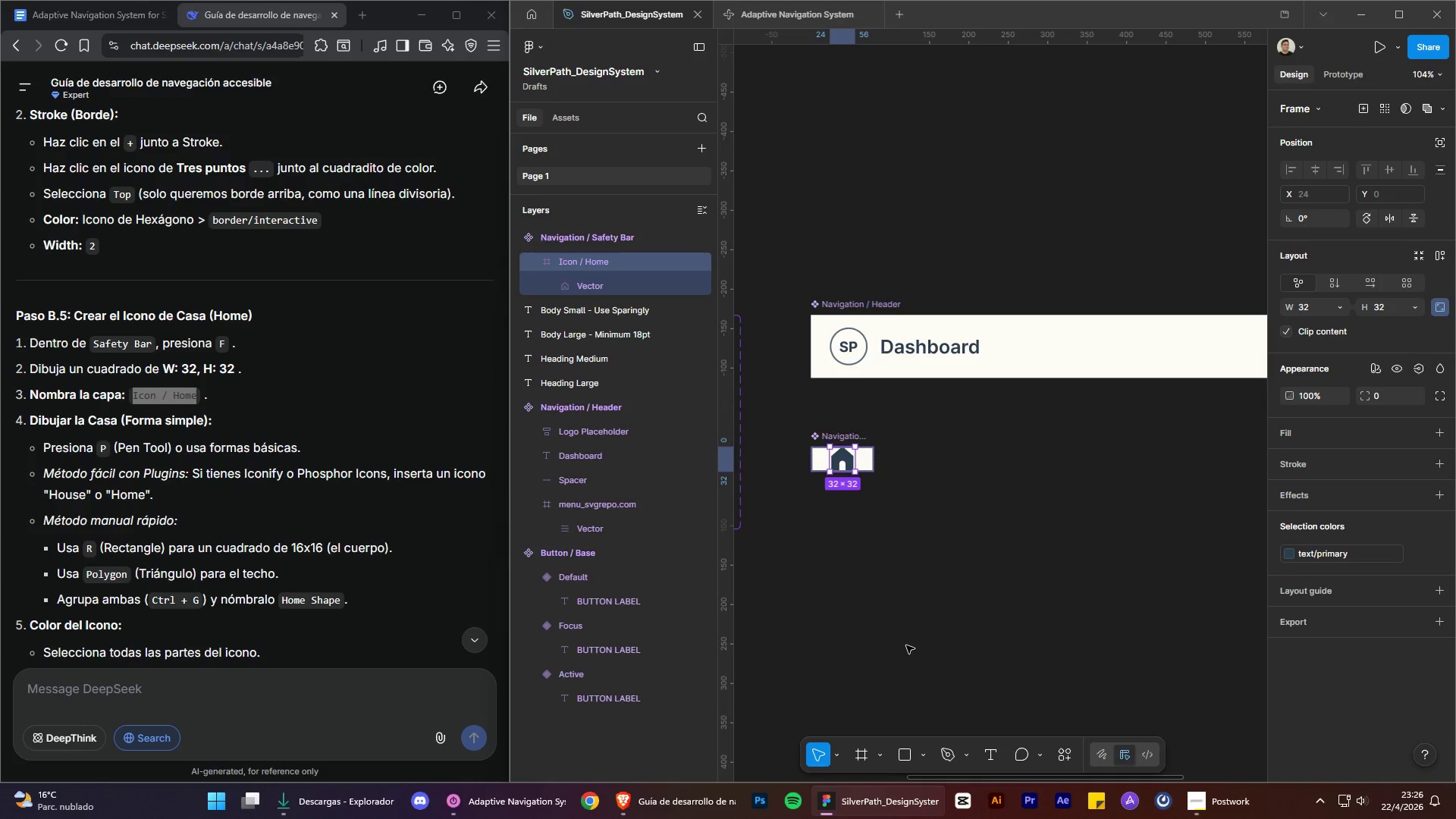 
key(Control+Z)
 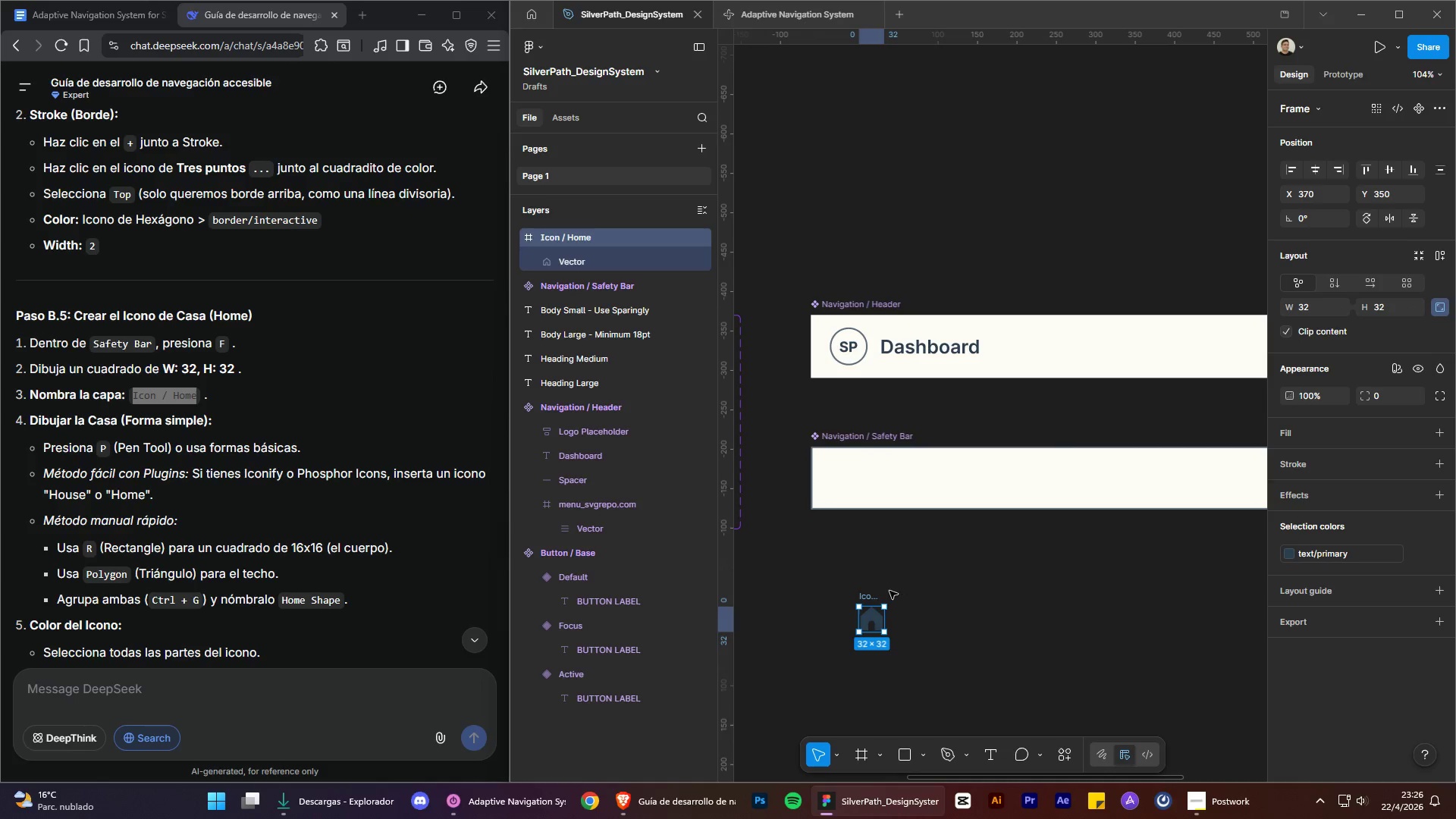 
right_click([858, 600])
 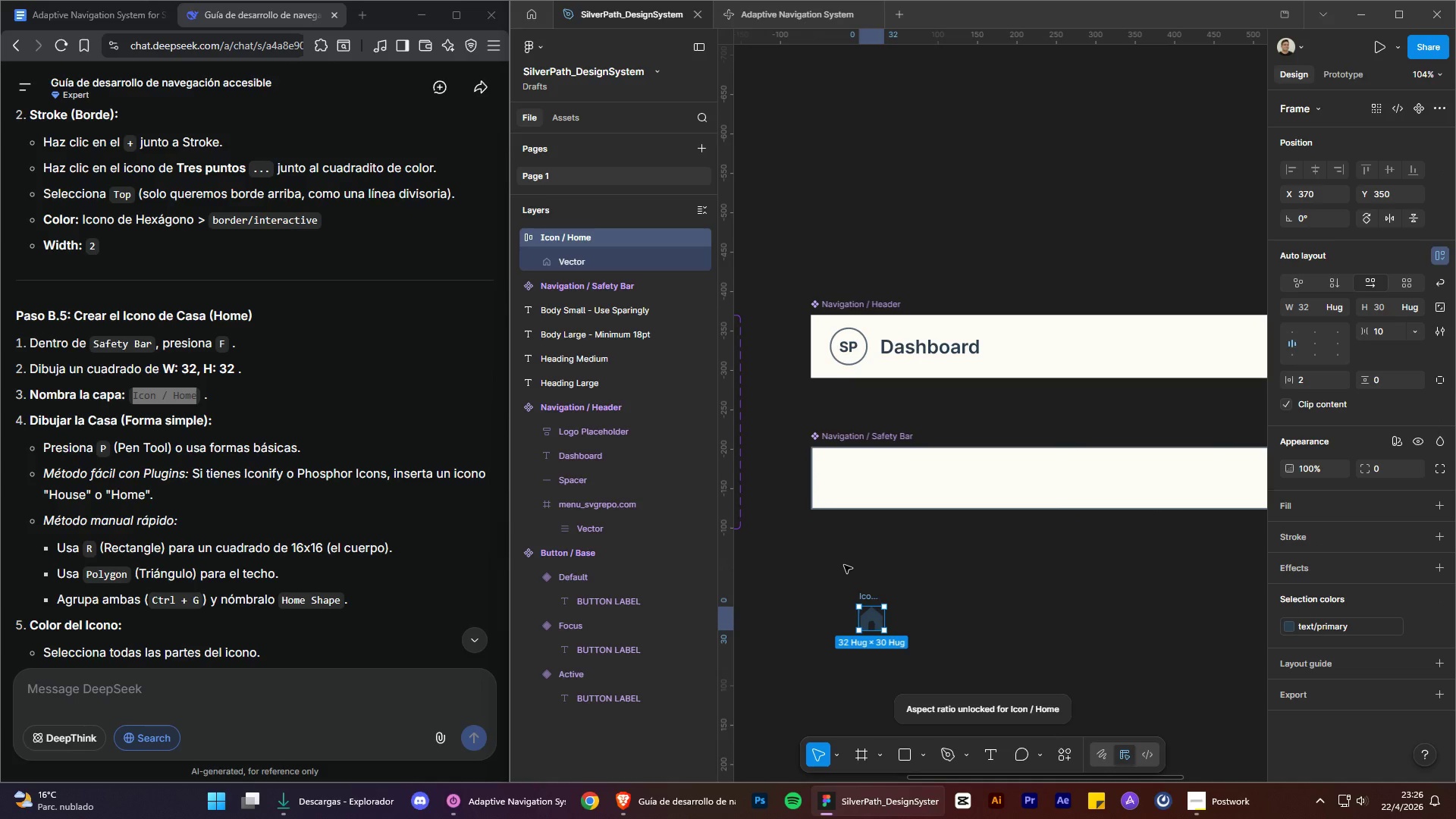 
left_click([844, 565])
 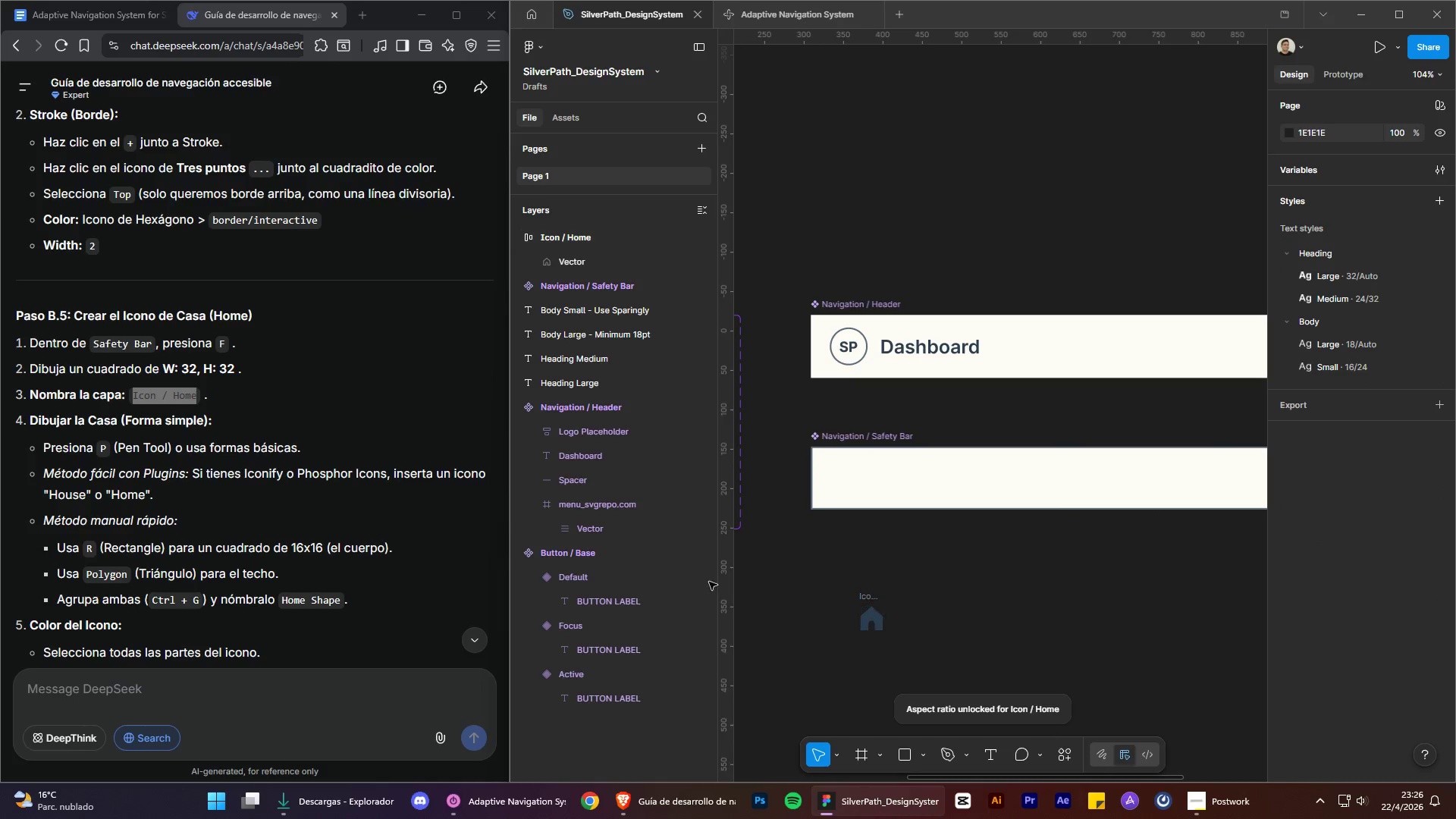 
scroll: coordinate [339, 522], scroll_direction: down, amount: 2.0
 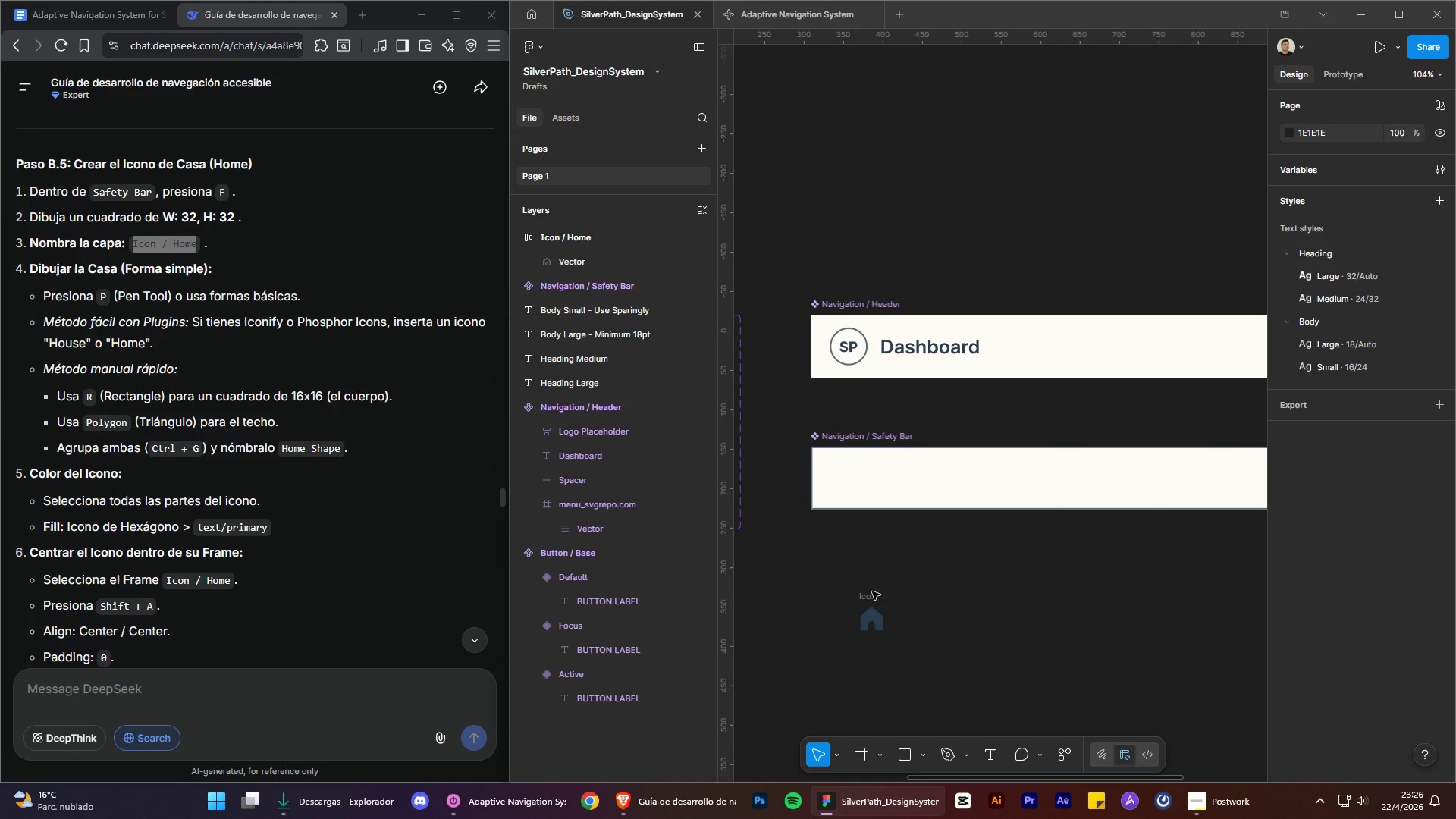 
left_click_drag(start_coordinate=[872, 598], to_coordinate=[872, 461])
 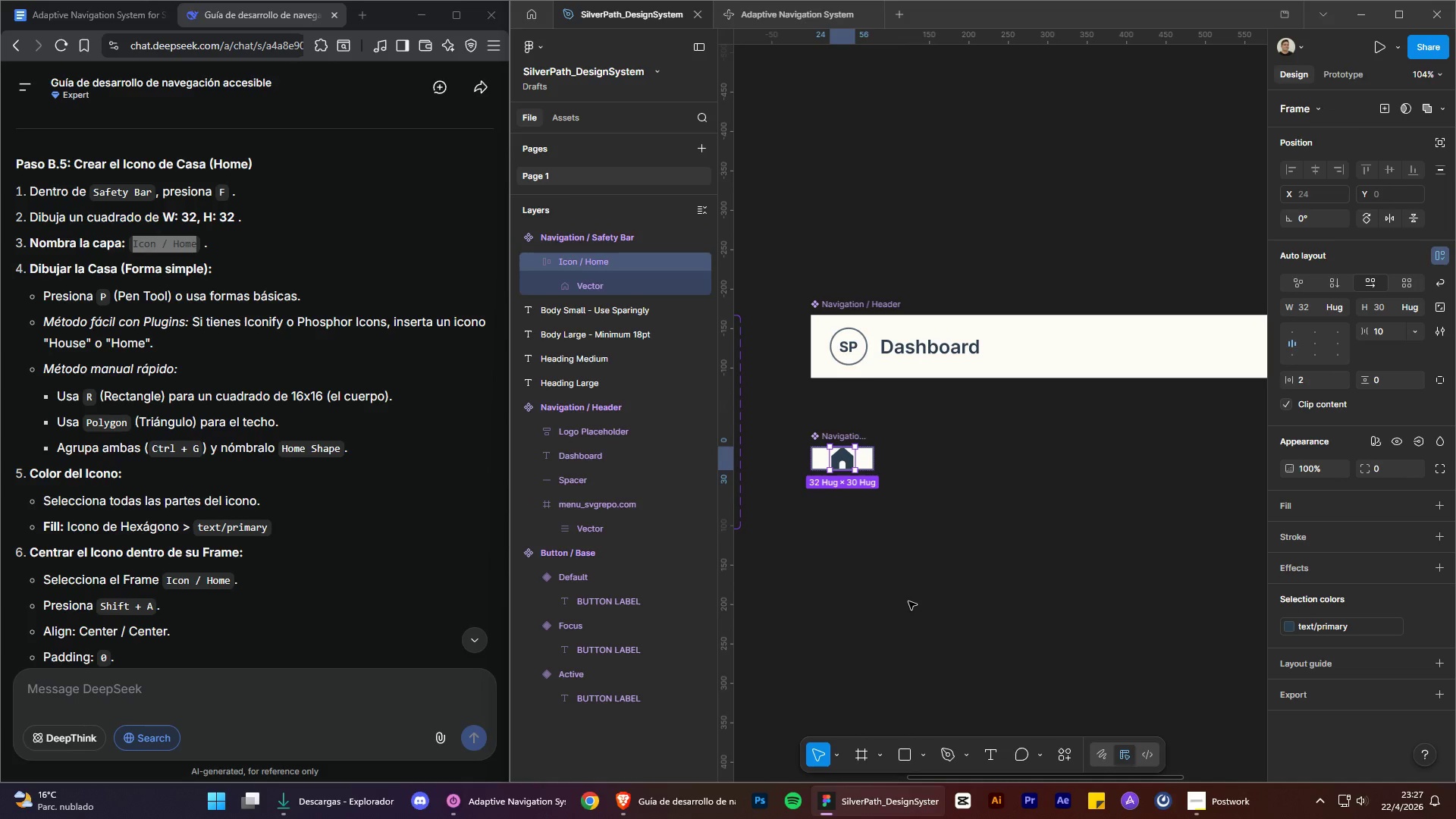 
left_click([908, 601])
 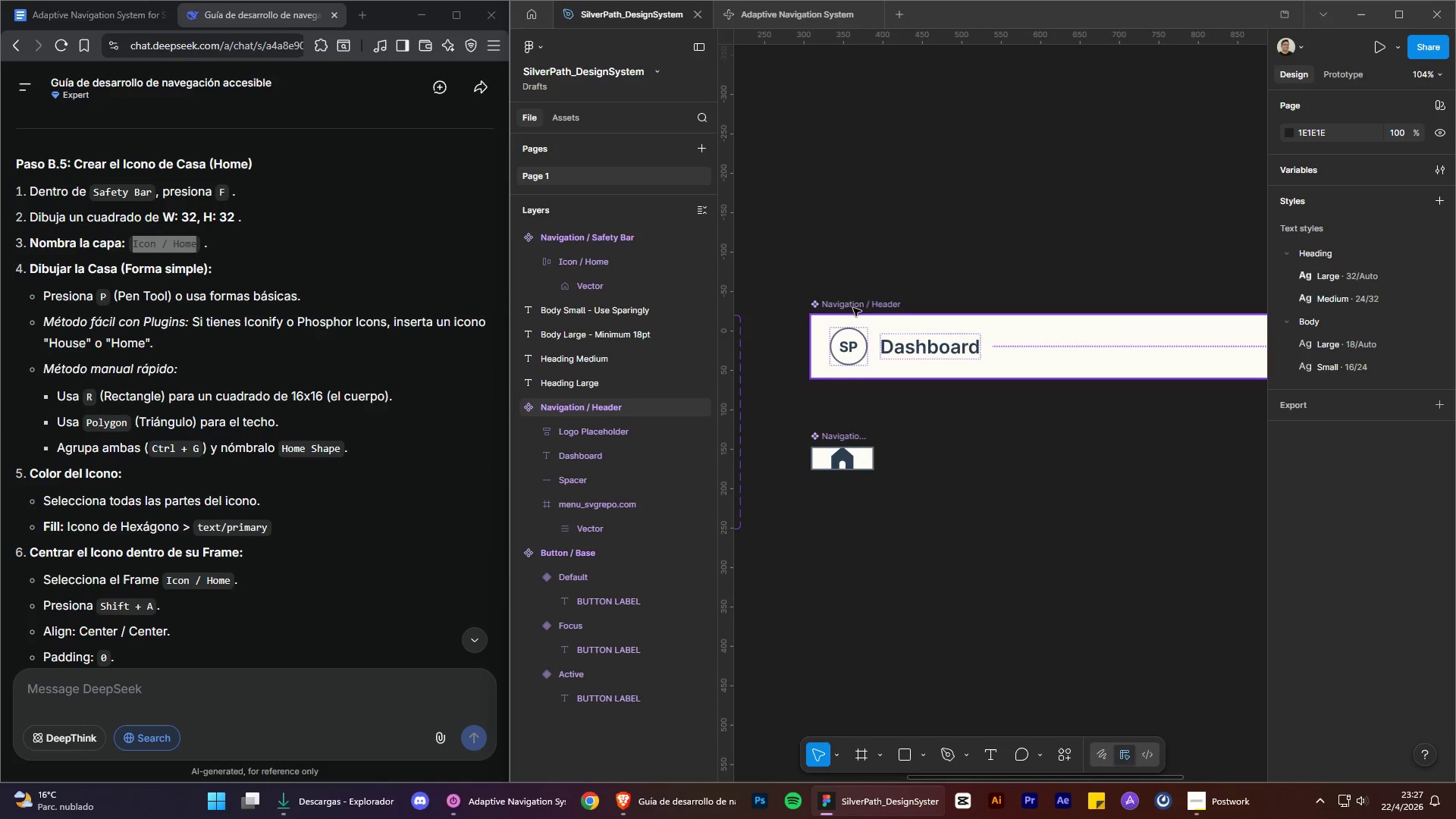 
left_click([853, 305])
 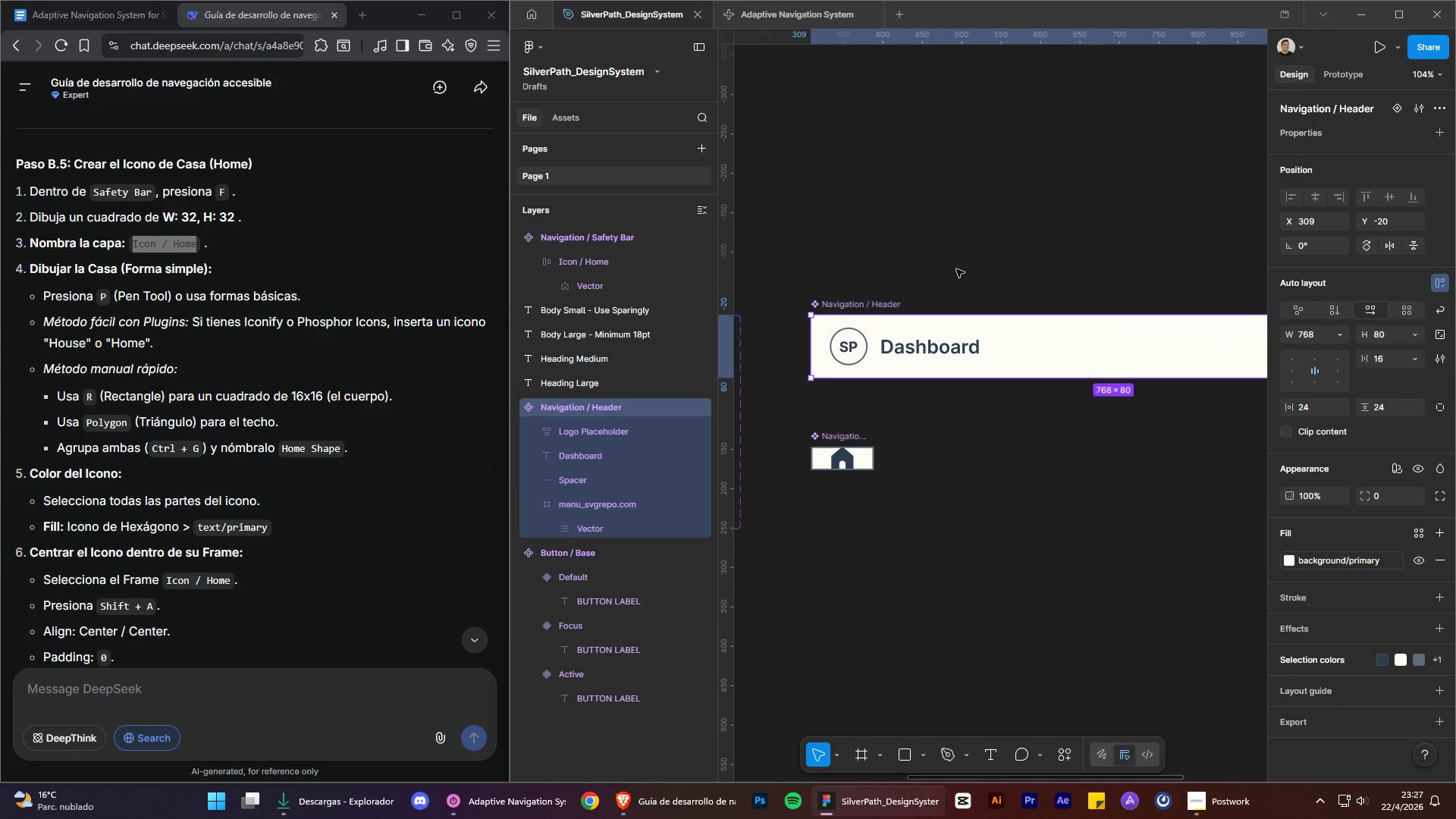 
left_click([956, 269])
 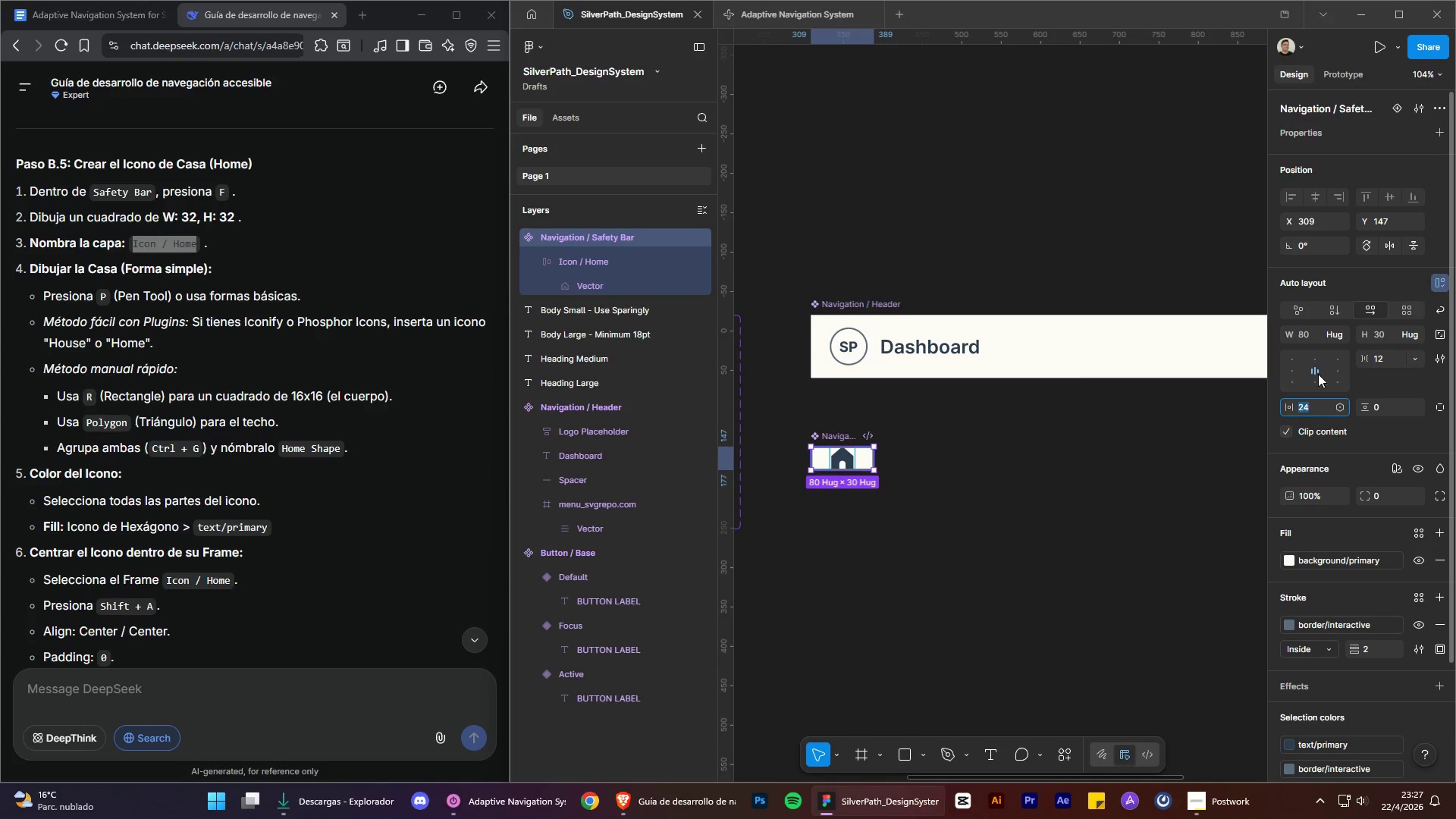 
left_click([1309, 332])
 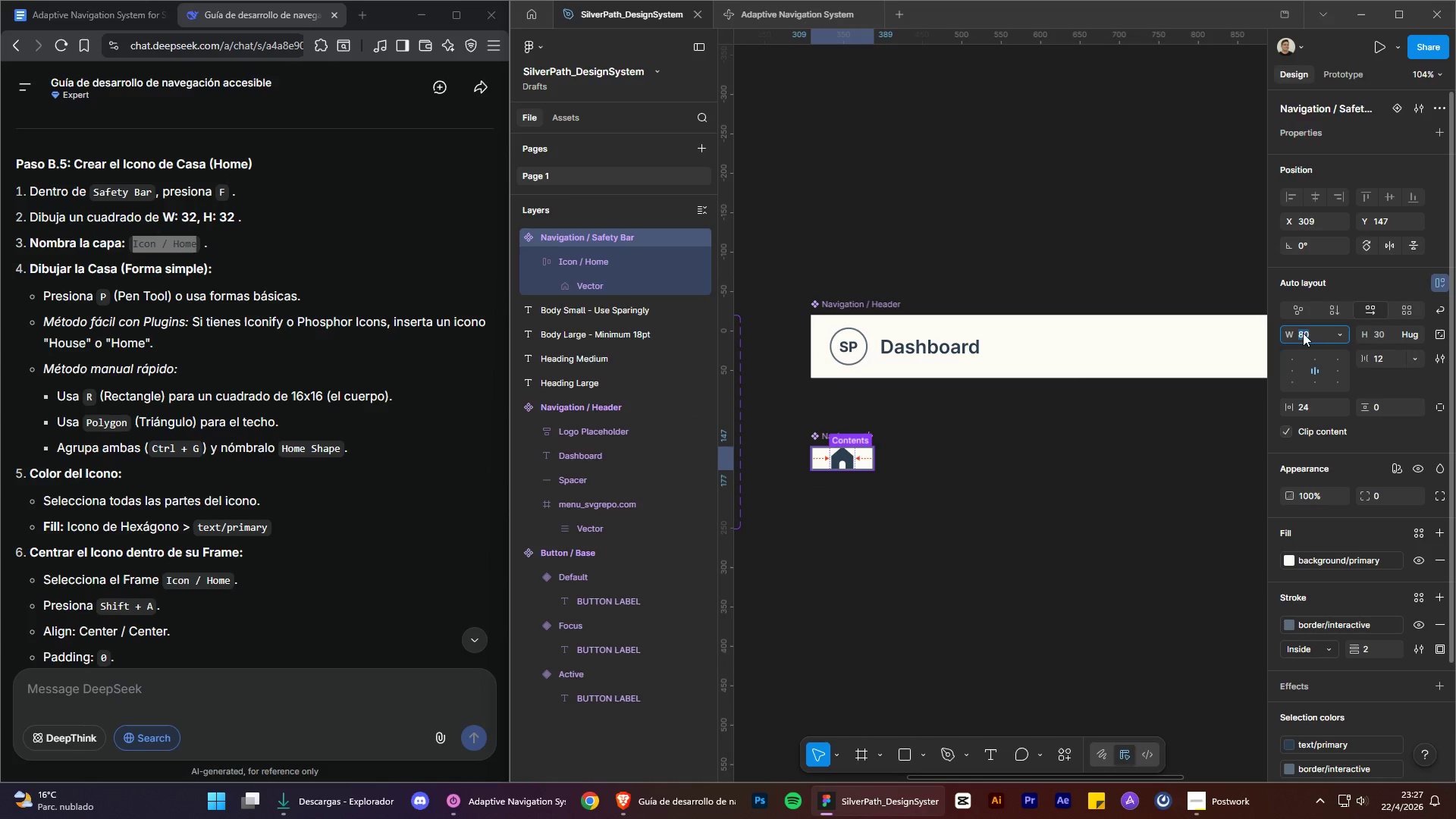 
type(768)
key(Tab)
type(80)
 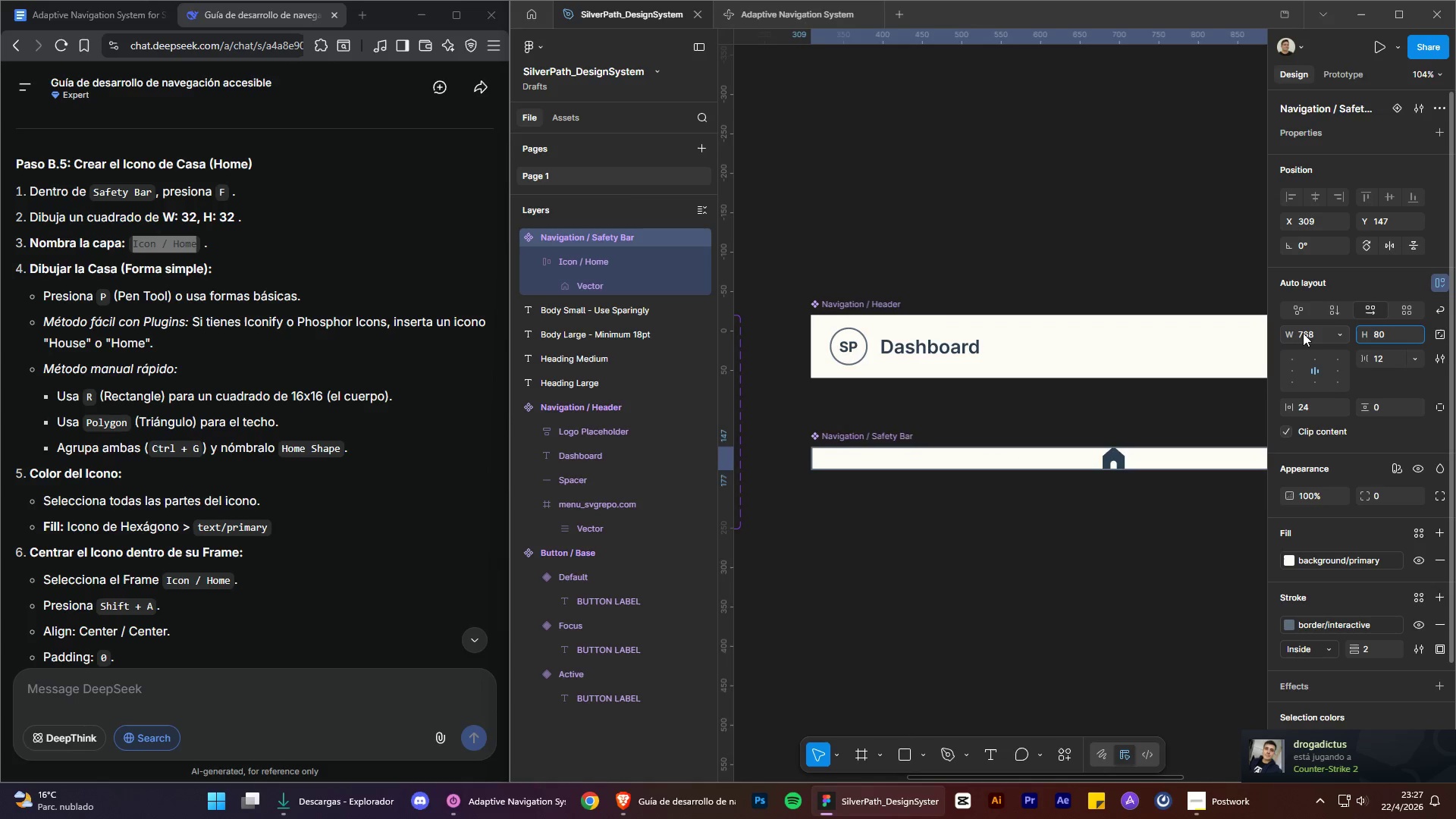 
key(Enter)
 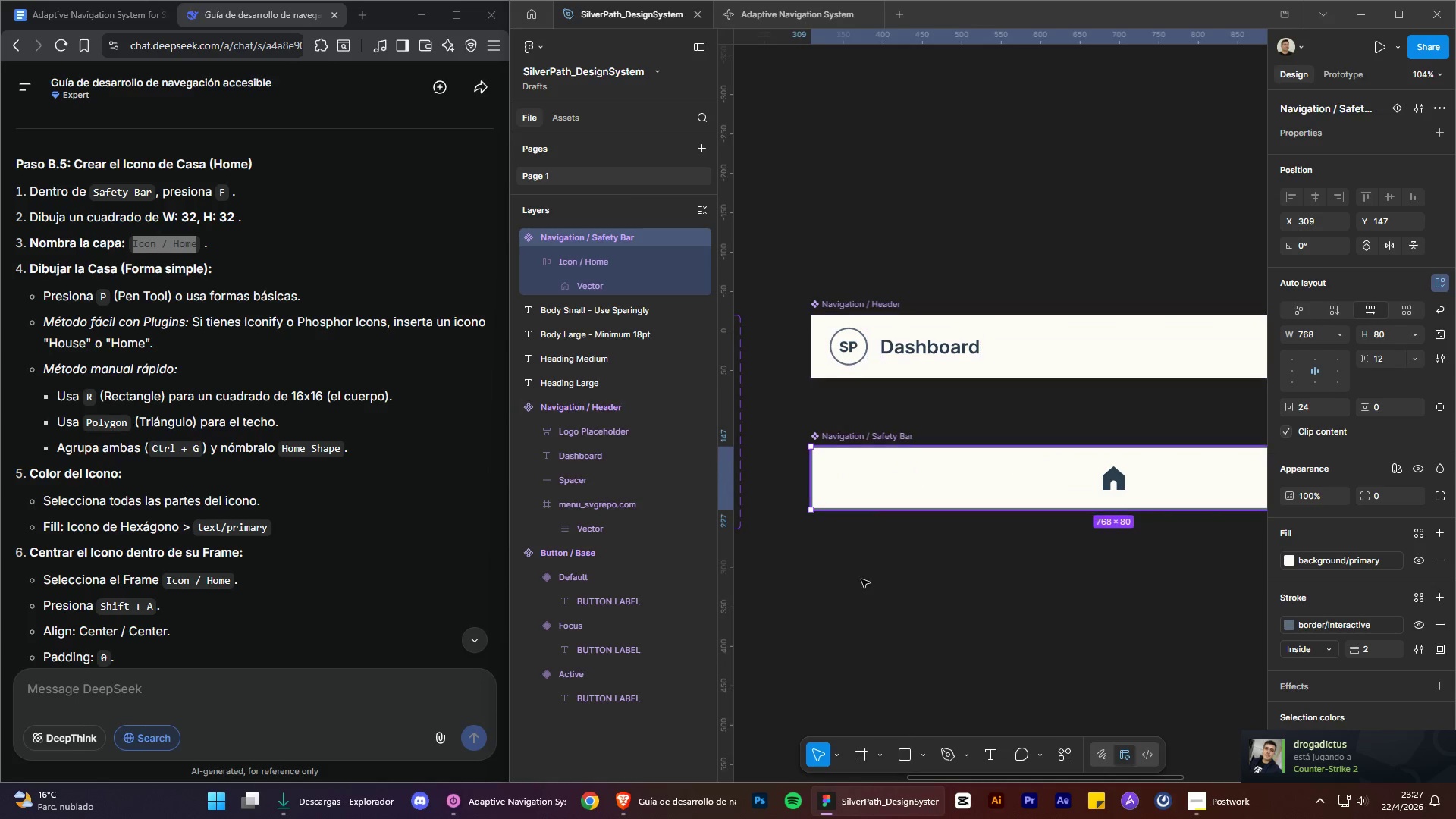 
left_click([852, 678])
 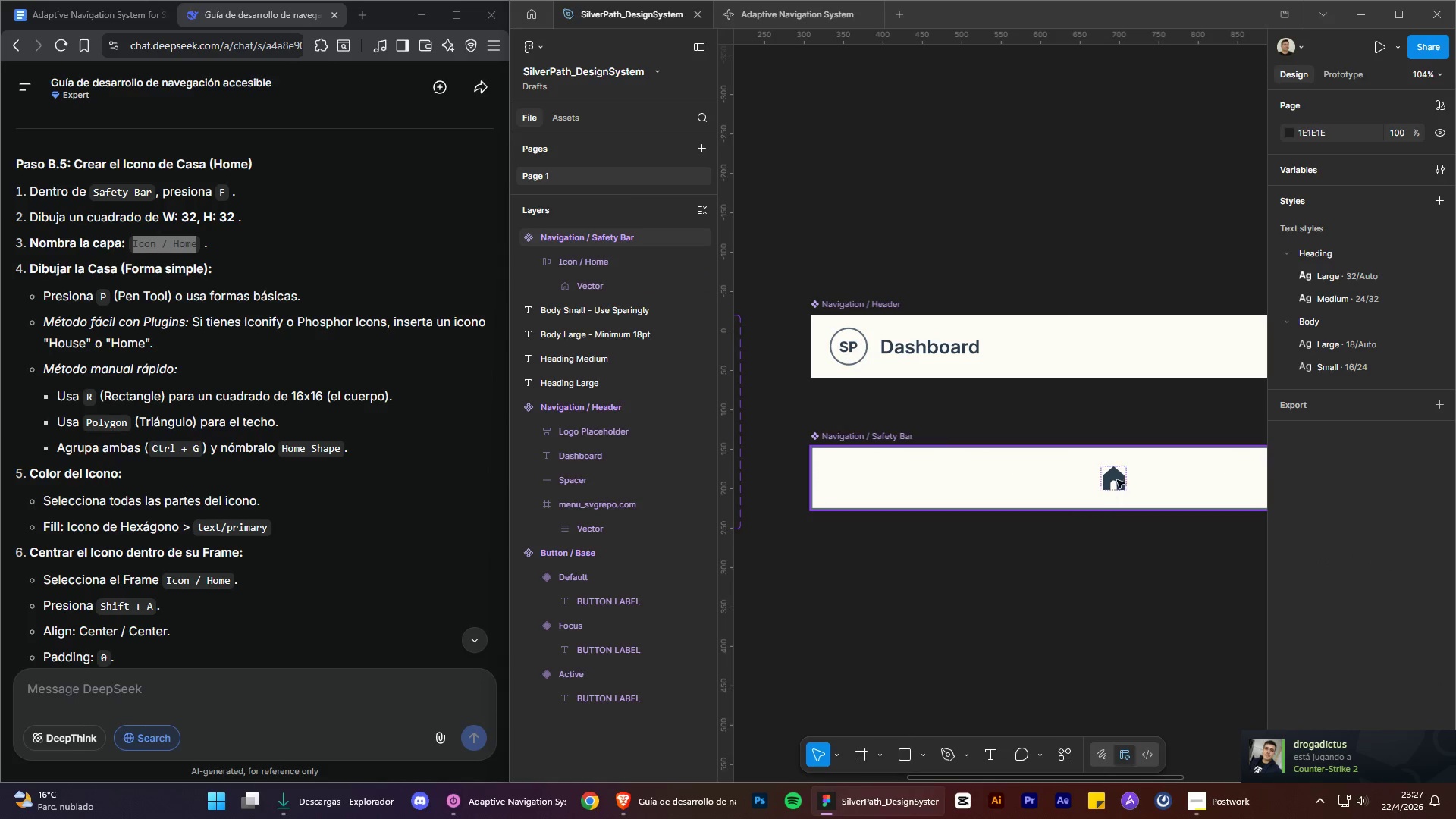 
left_click([1118, 478])
 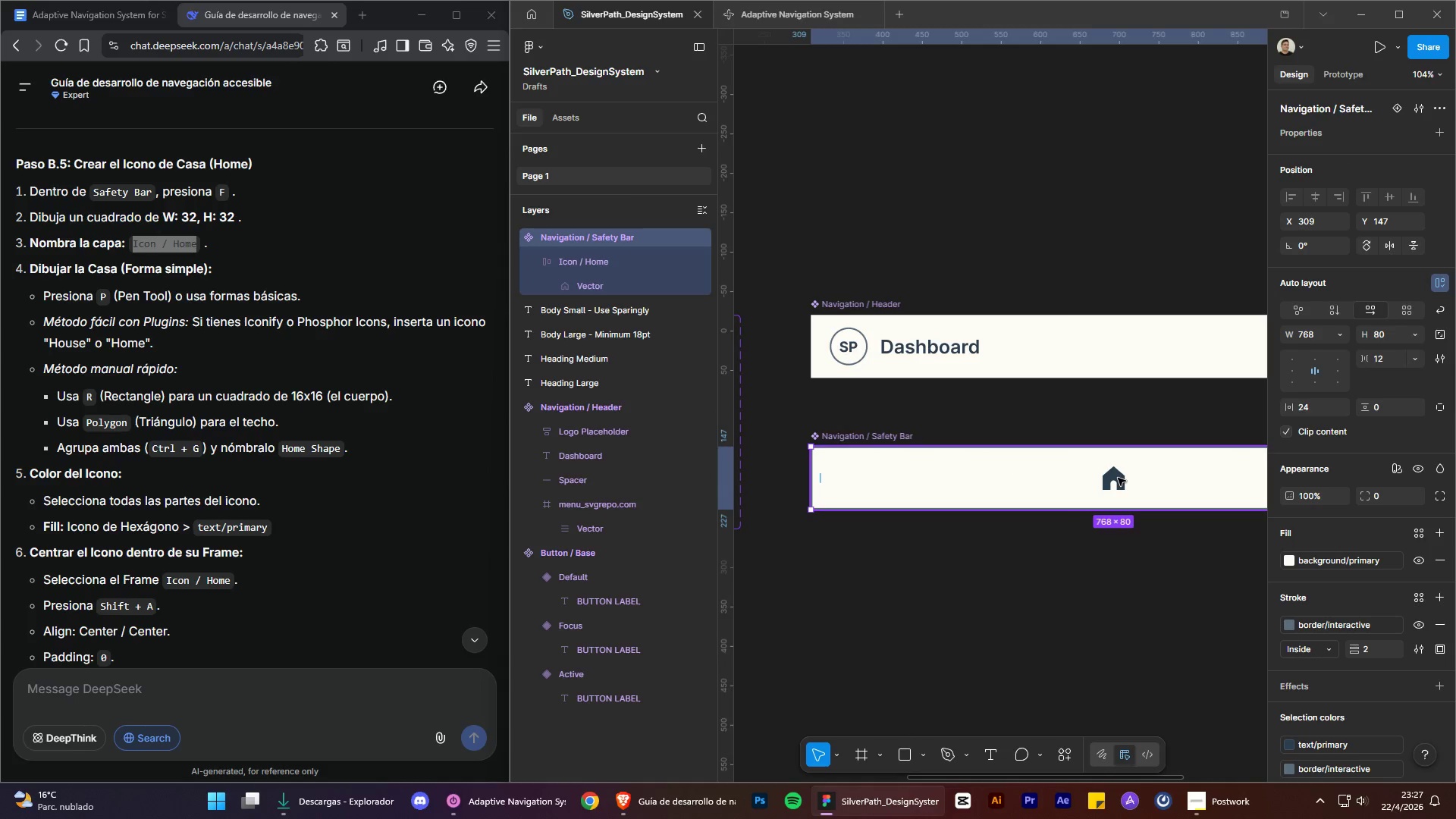 
left_click([1118, 478])
 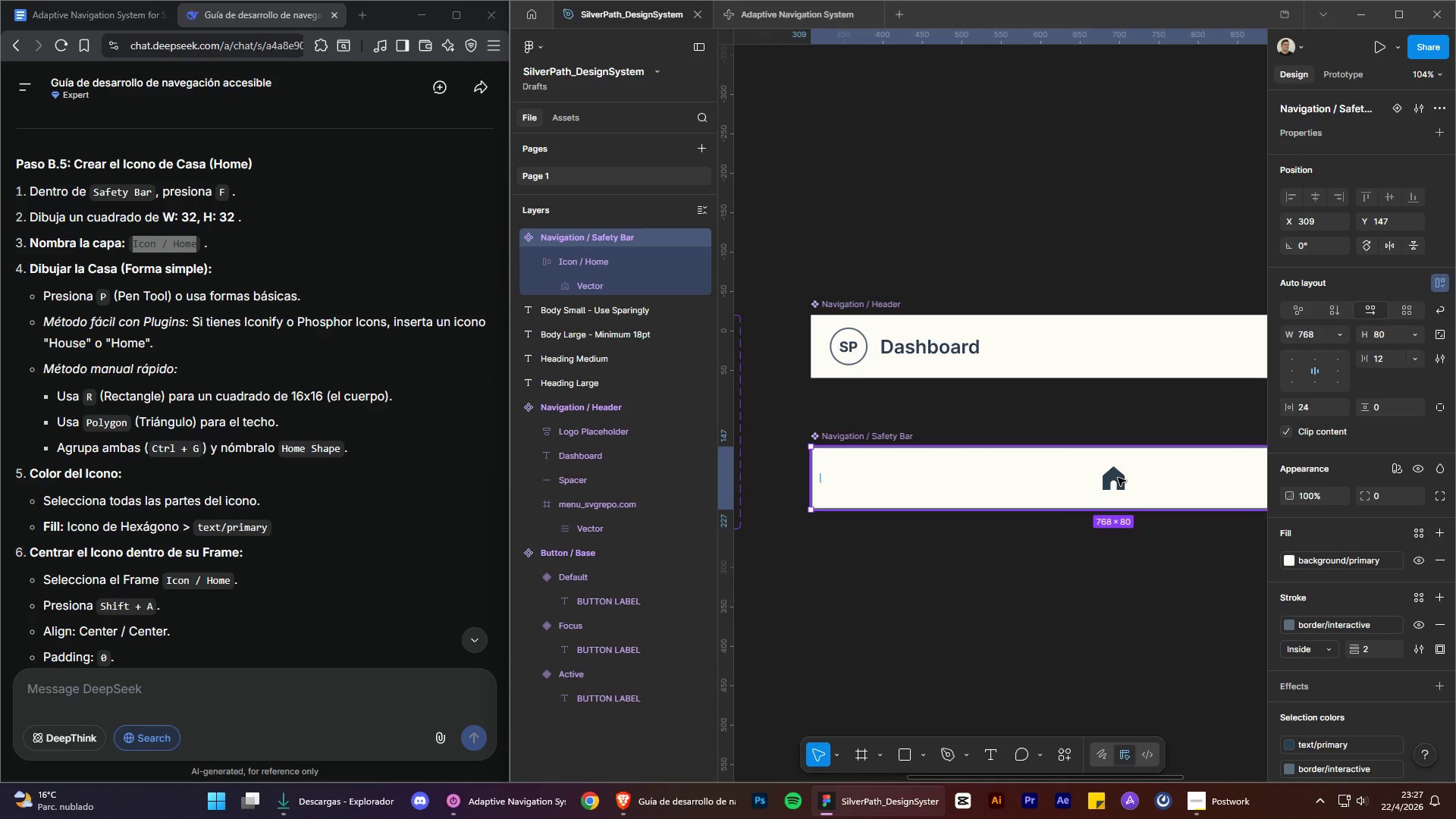 
left_click_drag(start_coordinate=[1118, 478], to_coordinate=[1103, 478])
 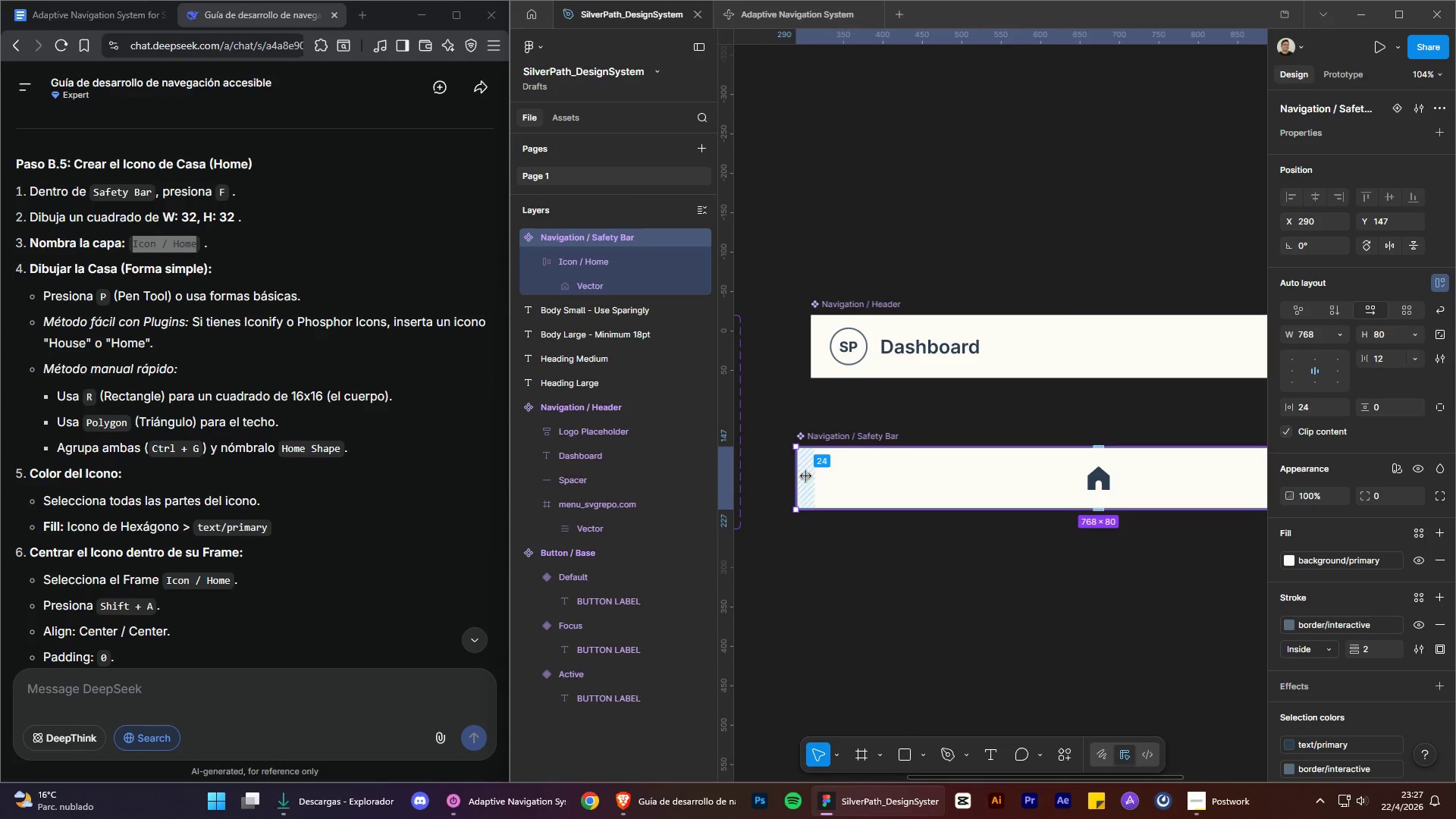 
left_click_drag(start_coordinate=[806, 476], to_coordinate=[826, 476])
 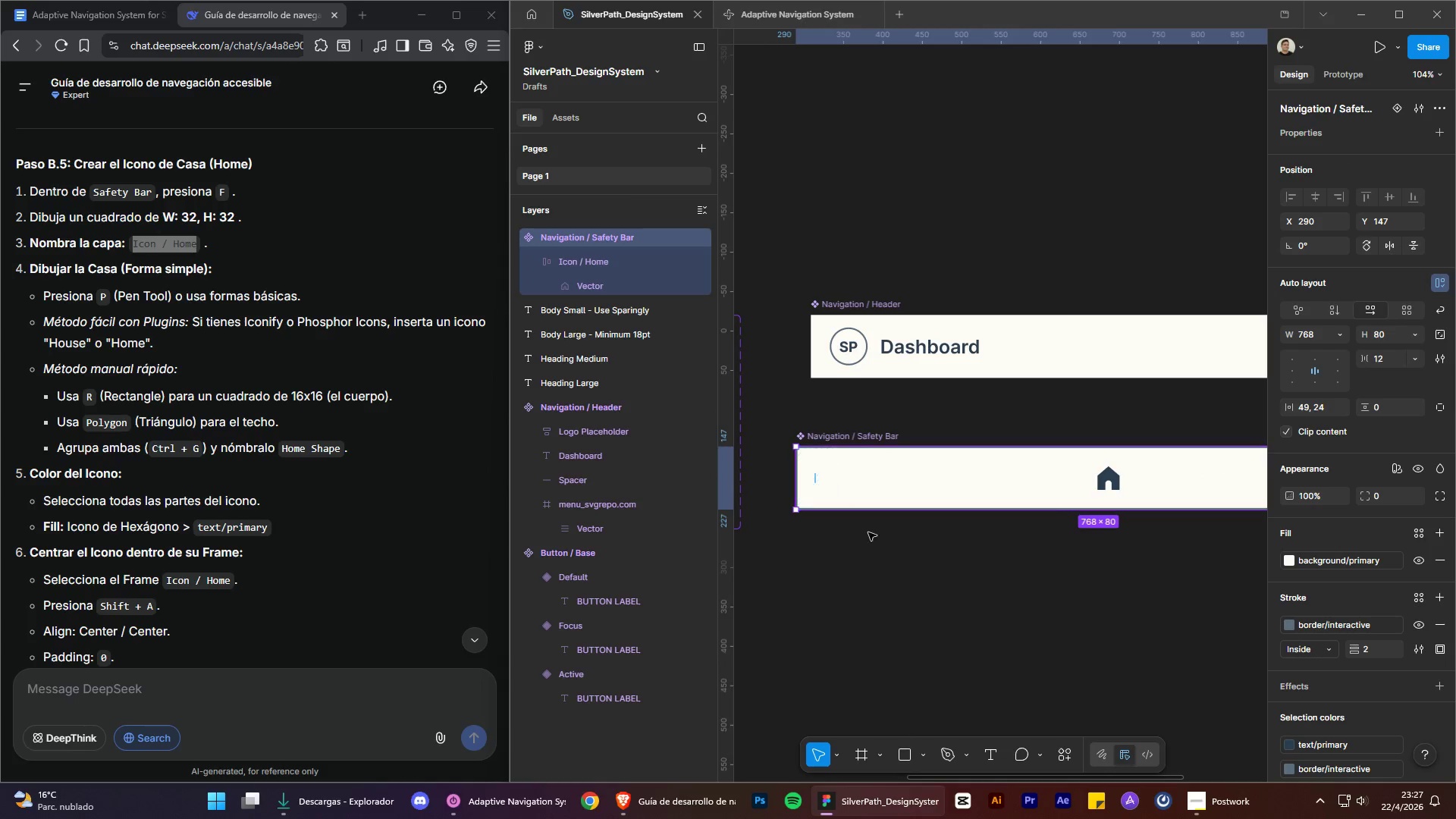 
key(Control+ControlLeft)
 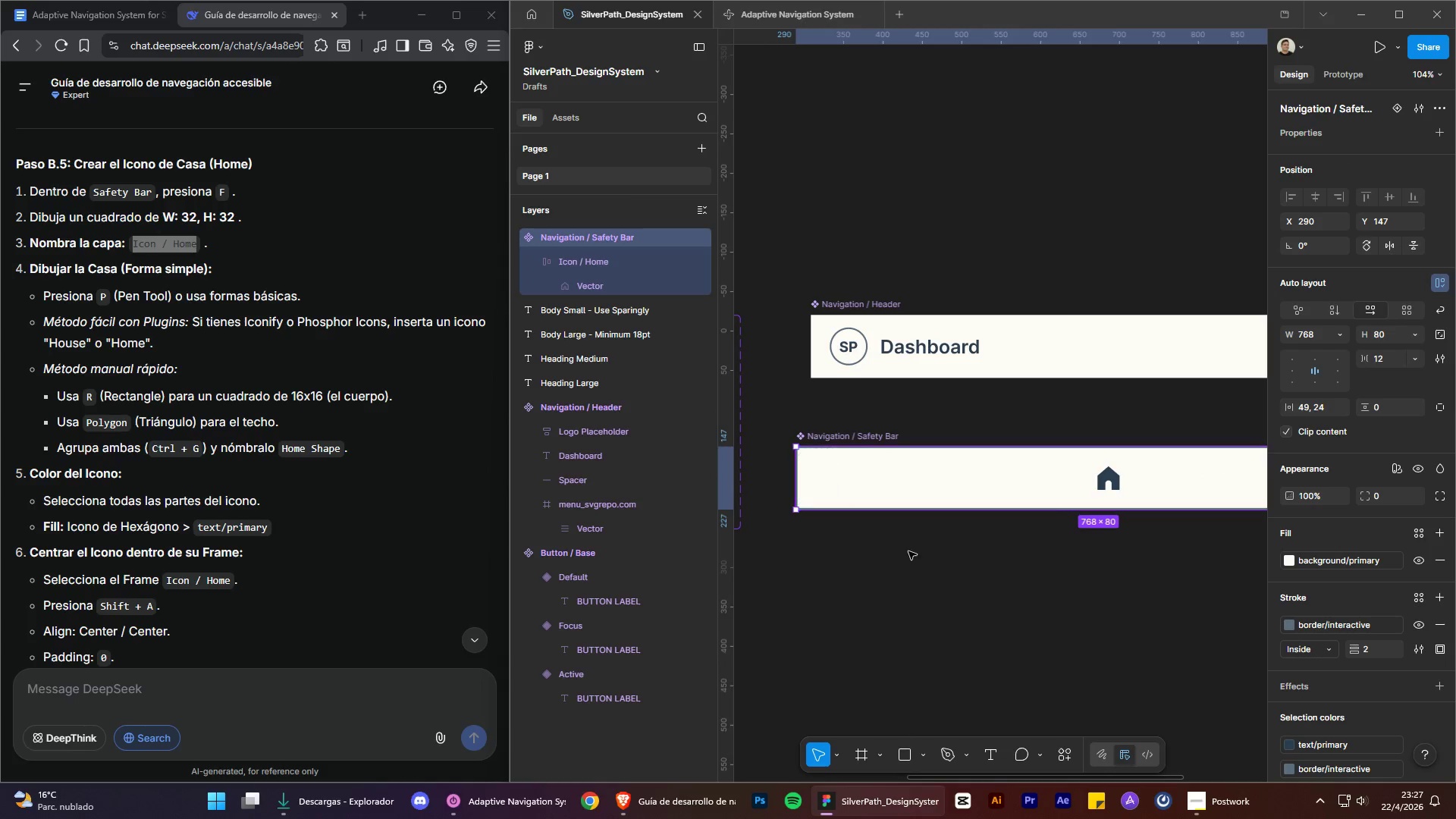 
key(Control+Z)
 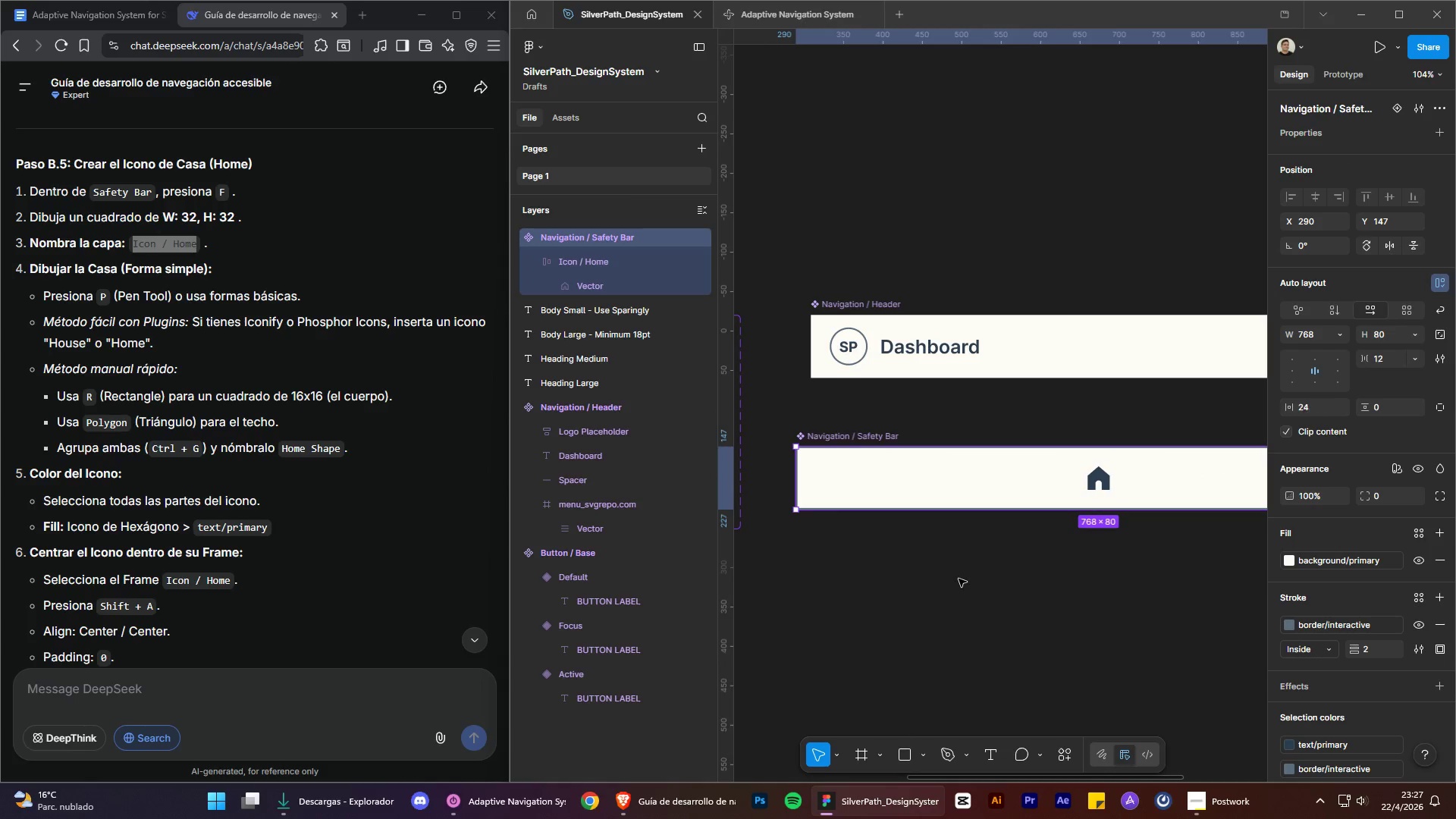 
left_click([959, 579])
 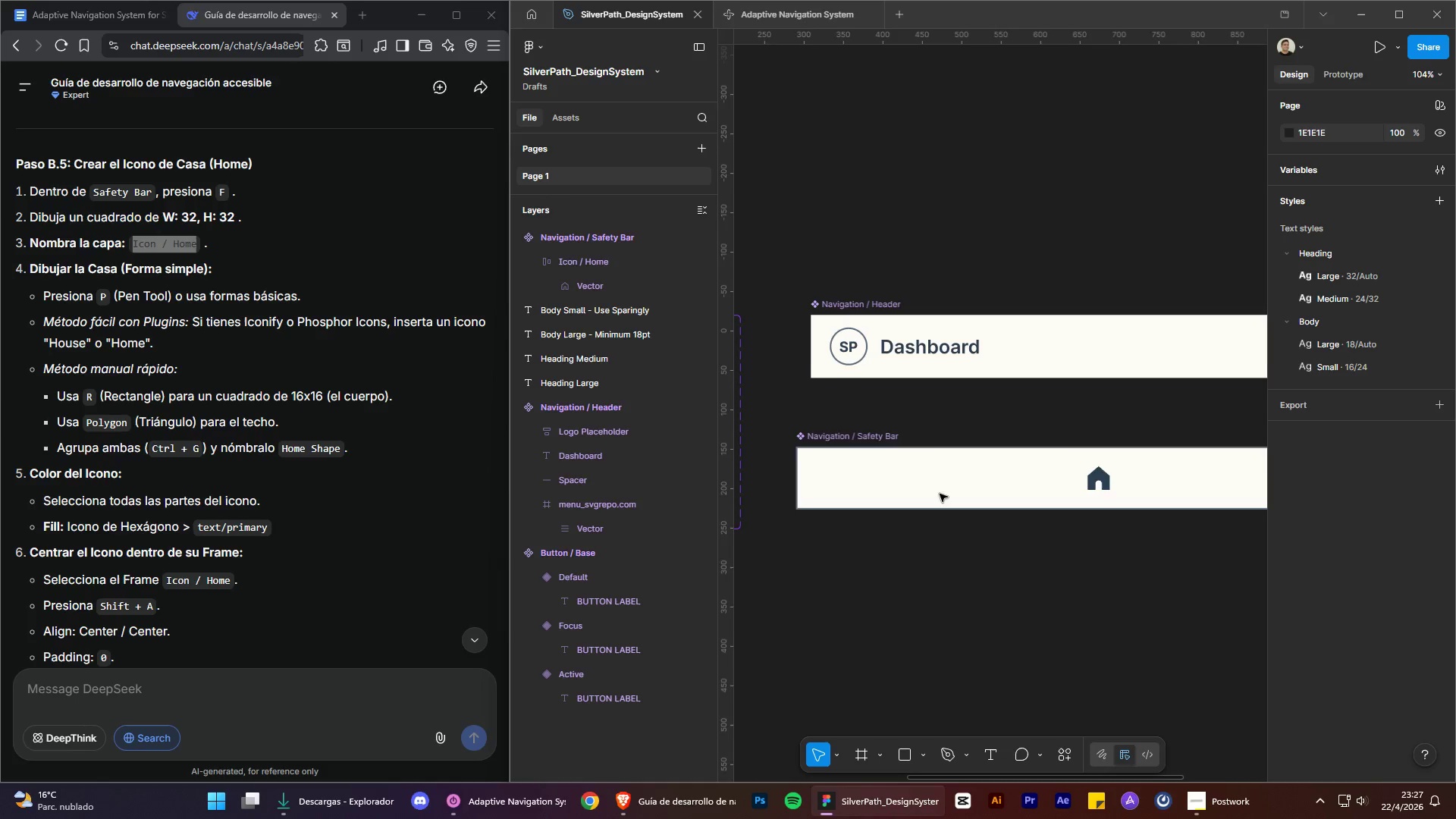 
hold_key(key=AltLeft, duration=0.66)
hold_key(key=ControlLeft, duration=0.67)
scroll: coordinate [1036, 440], scroll_direction: down, amount: 3.0
 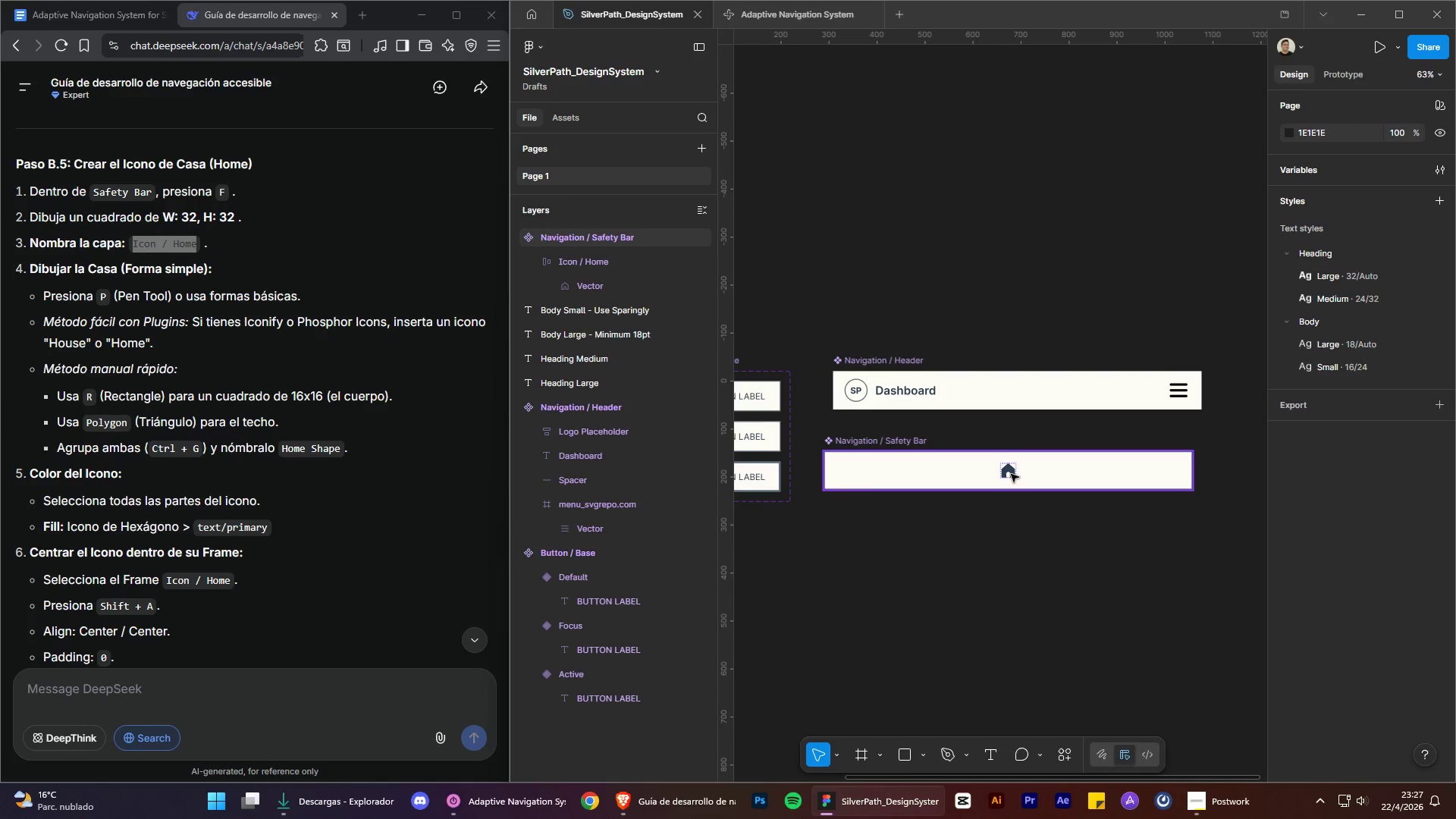 
left_click([1011, 474])
 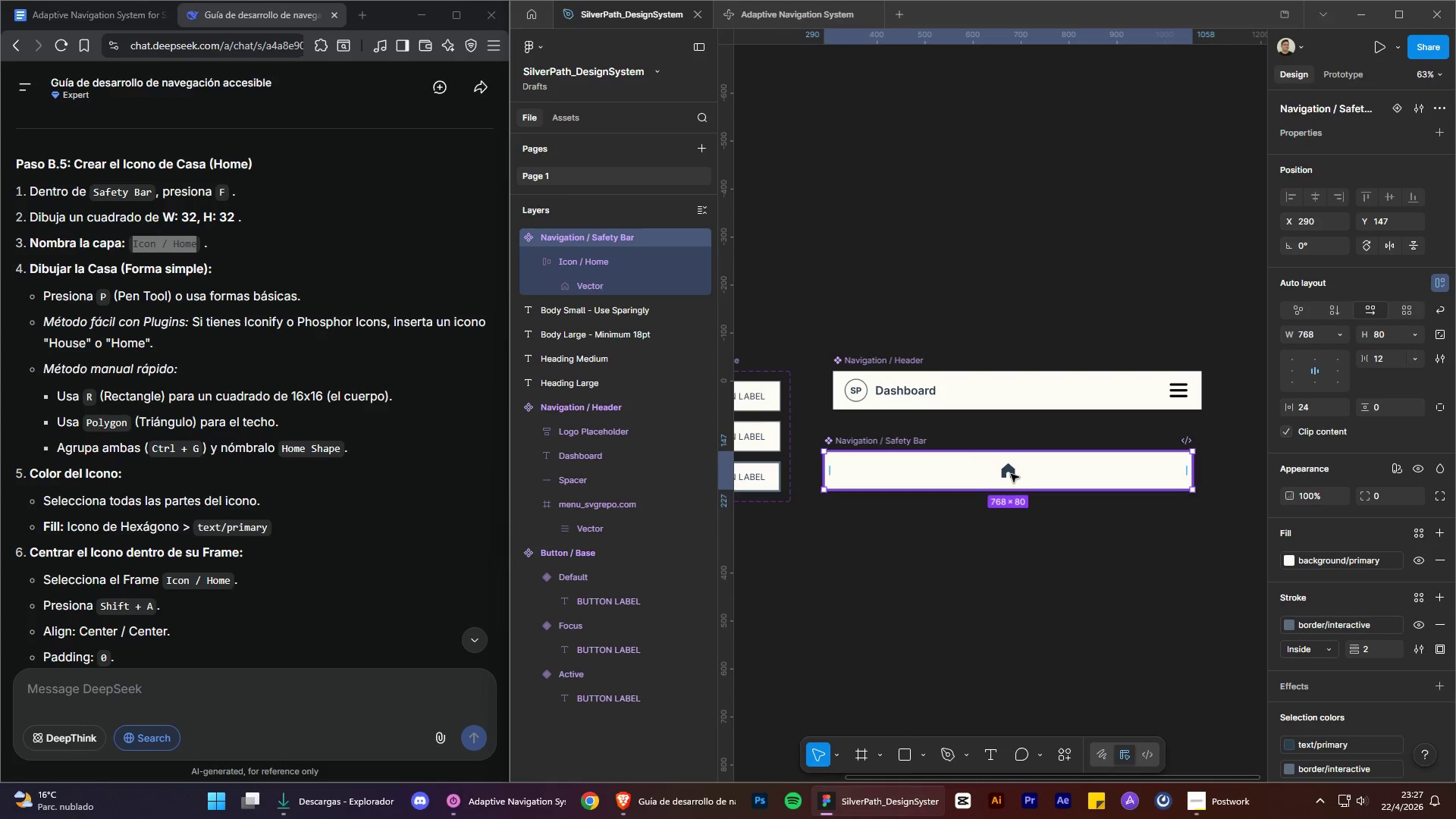 
left_click([1011, 474])
 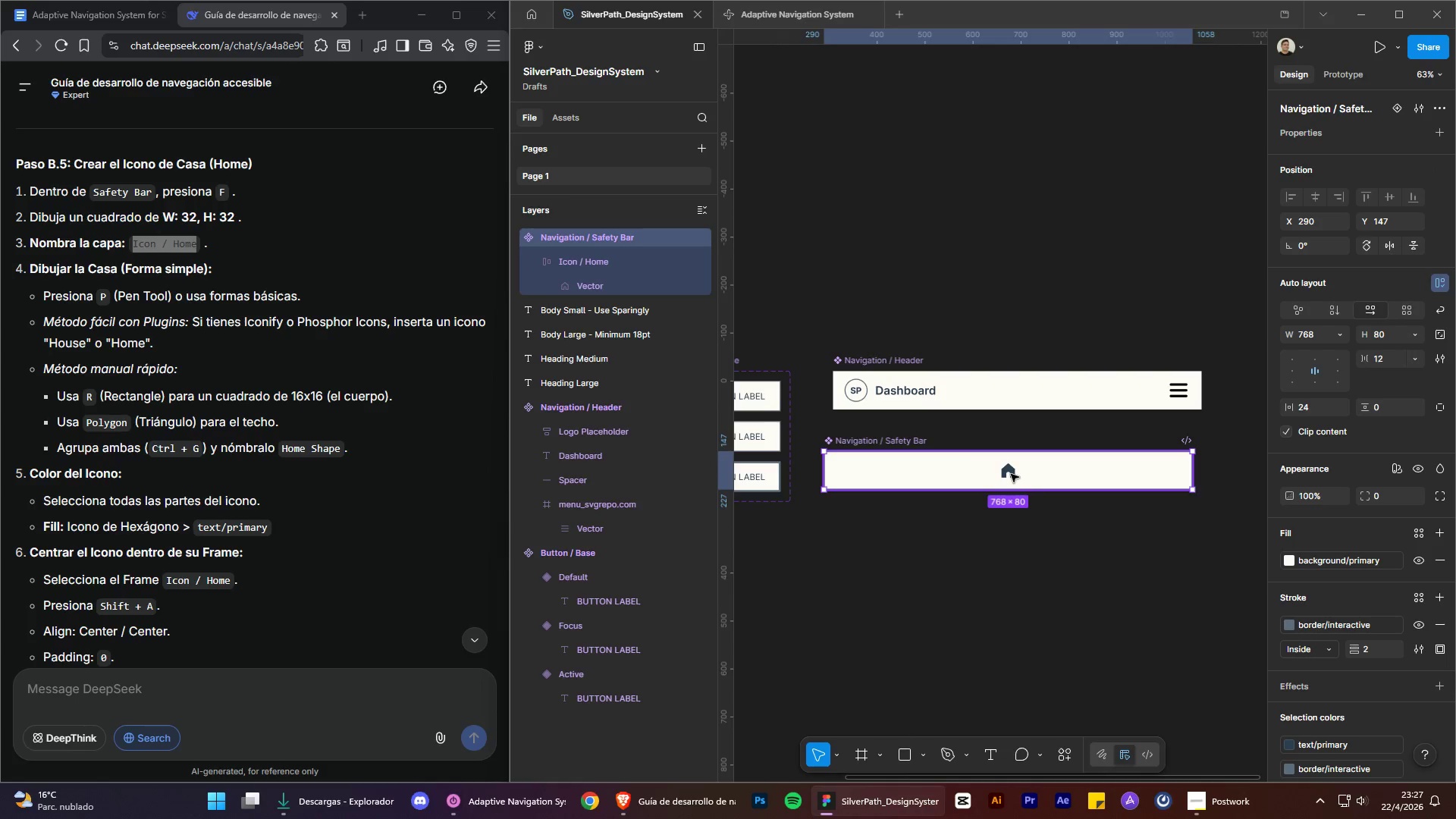 
double_click([1011, 474])
 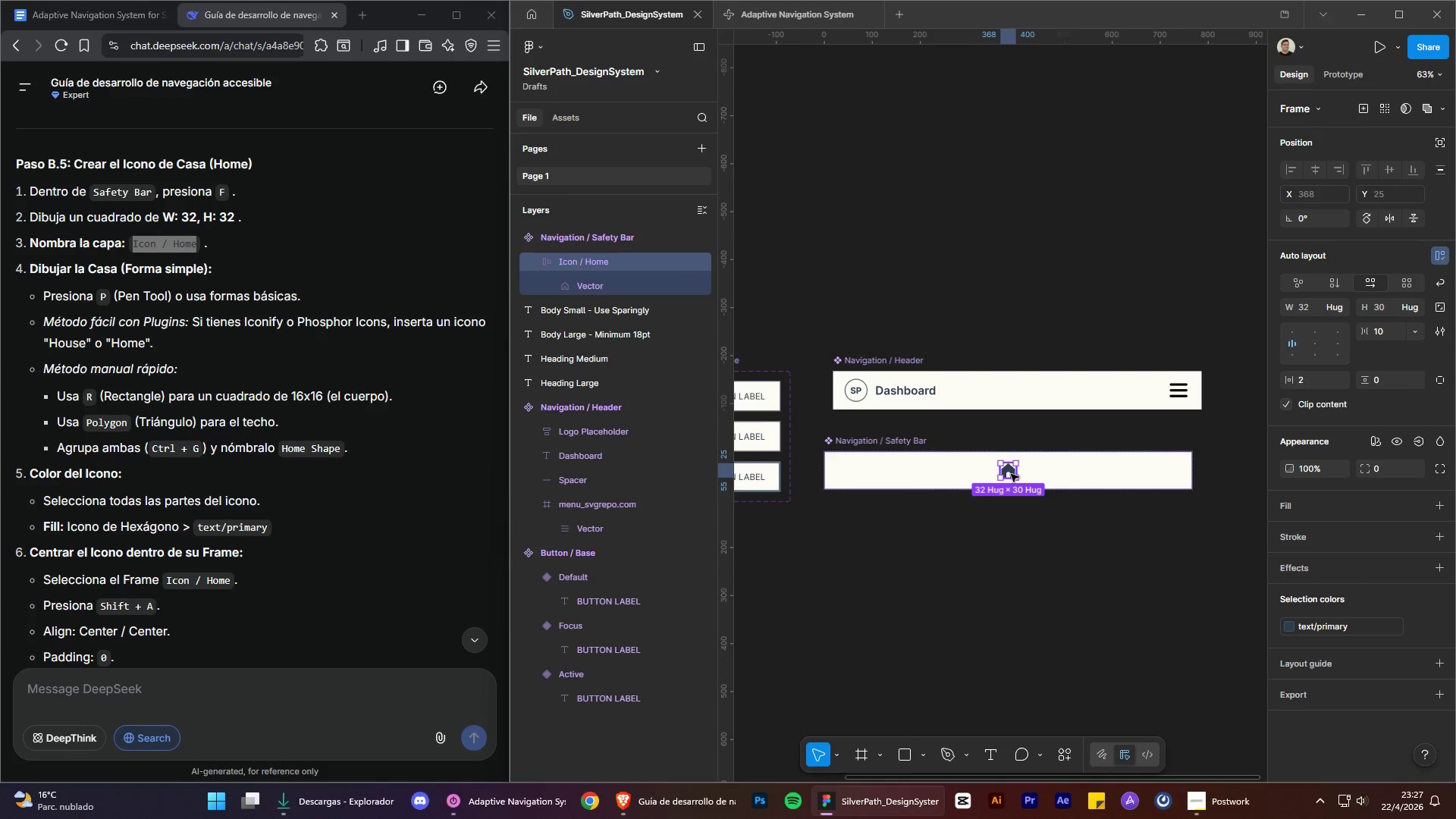 
left_click_drag(start_coordinate=[1011, 474], to_coordinate=[855, 474])
 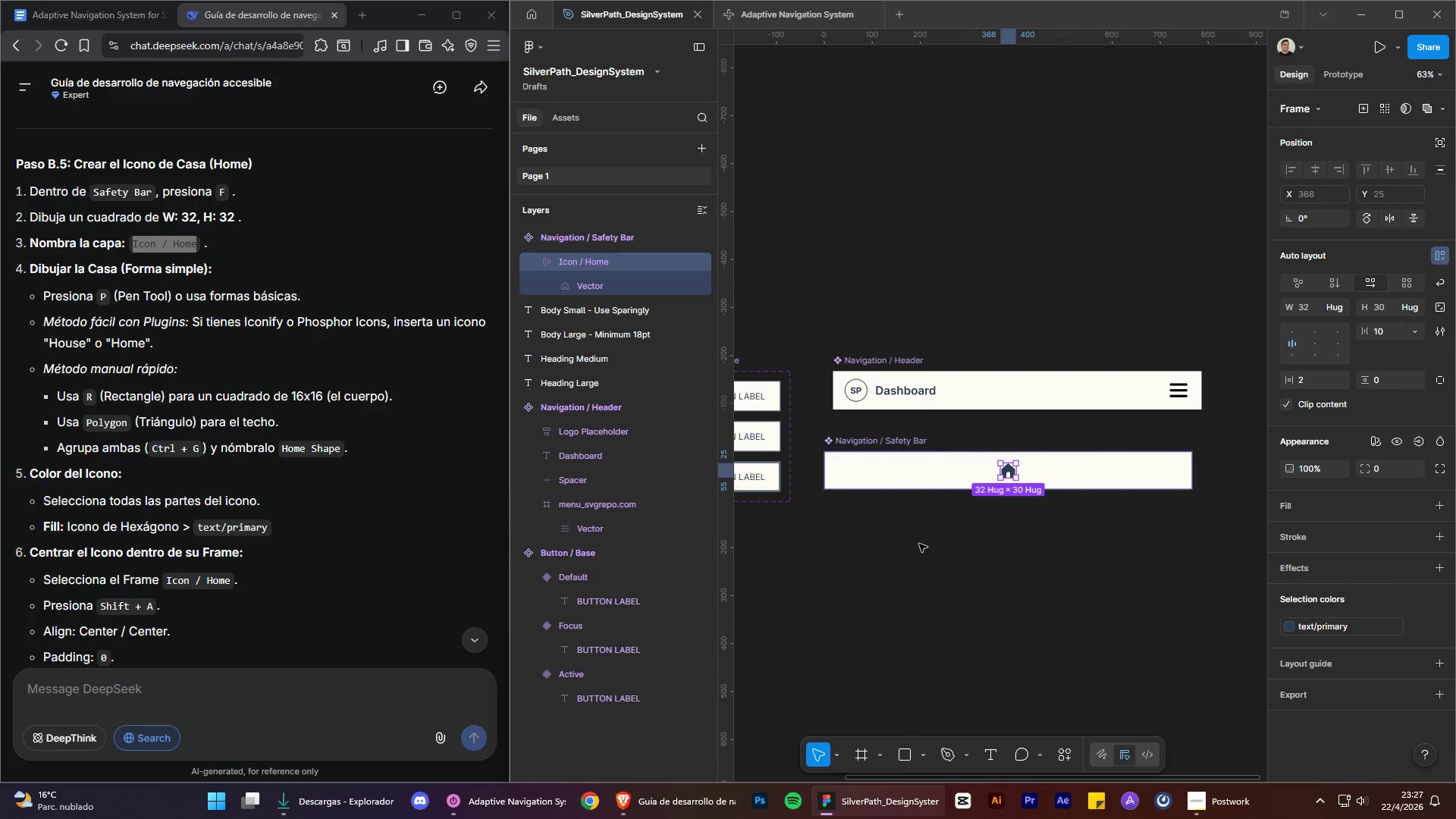 
left_click([919, 544])
 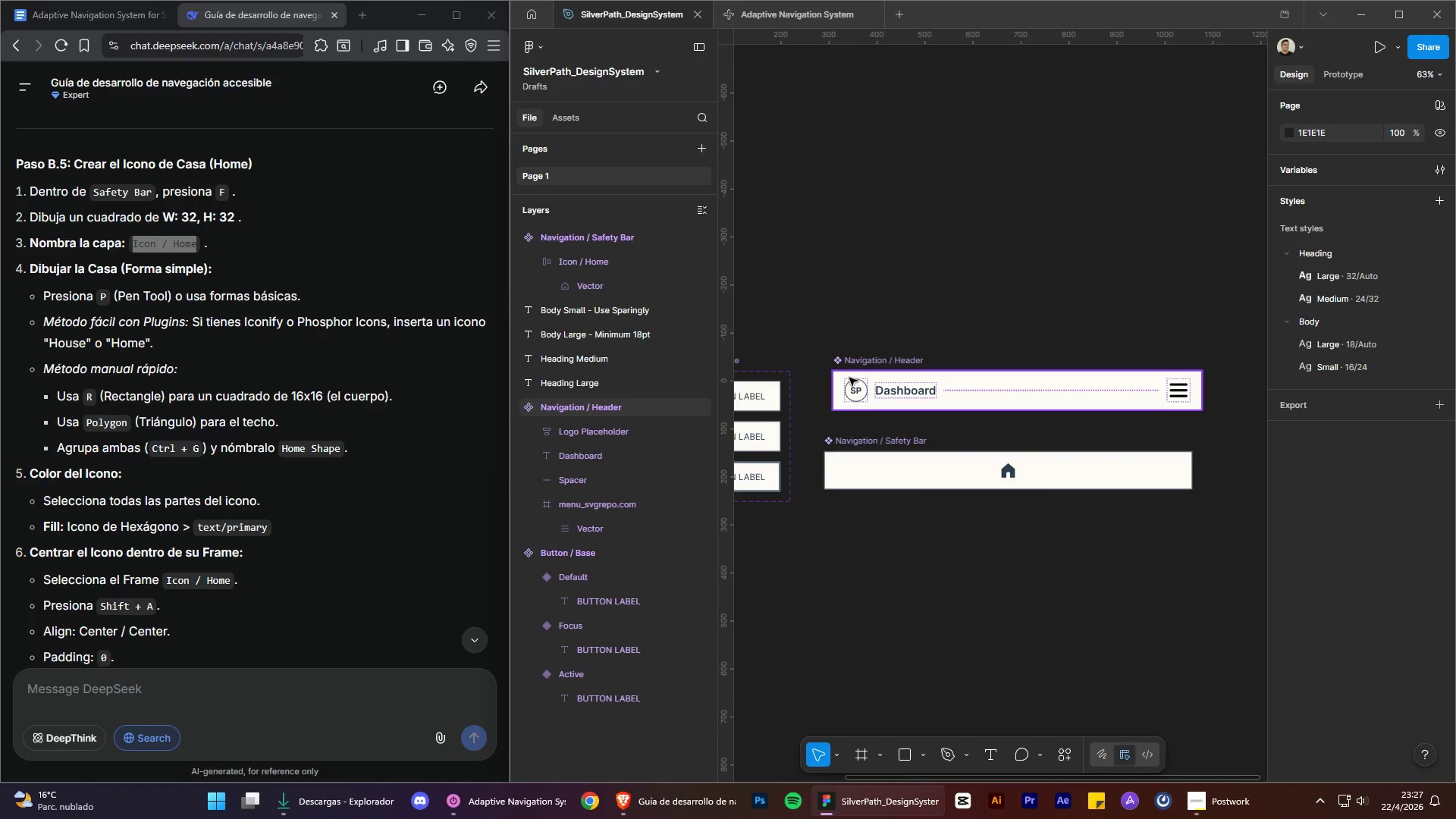 
hold_key(key=ControlLeft, duration=1.12)
hold_key(key=AltLeft, duration=1.12)
scroll: coordinate [947, 315], scroll_direction: up, amount: 1.0
 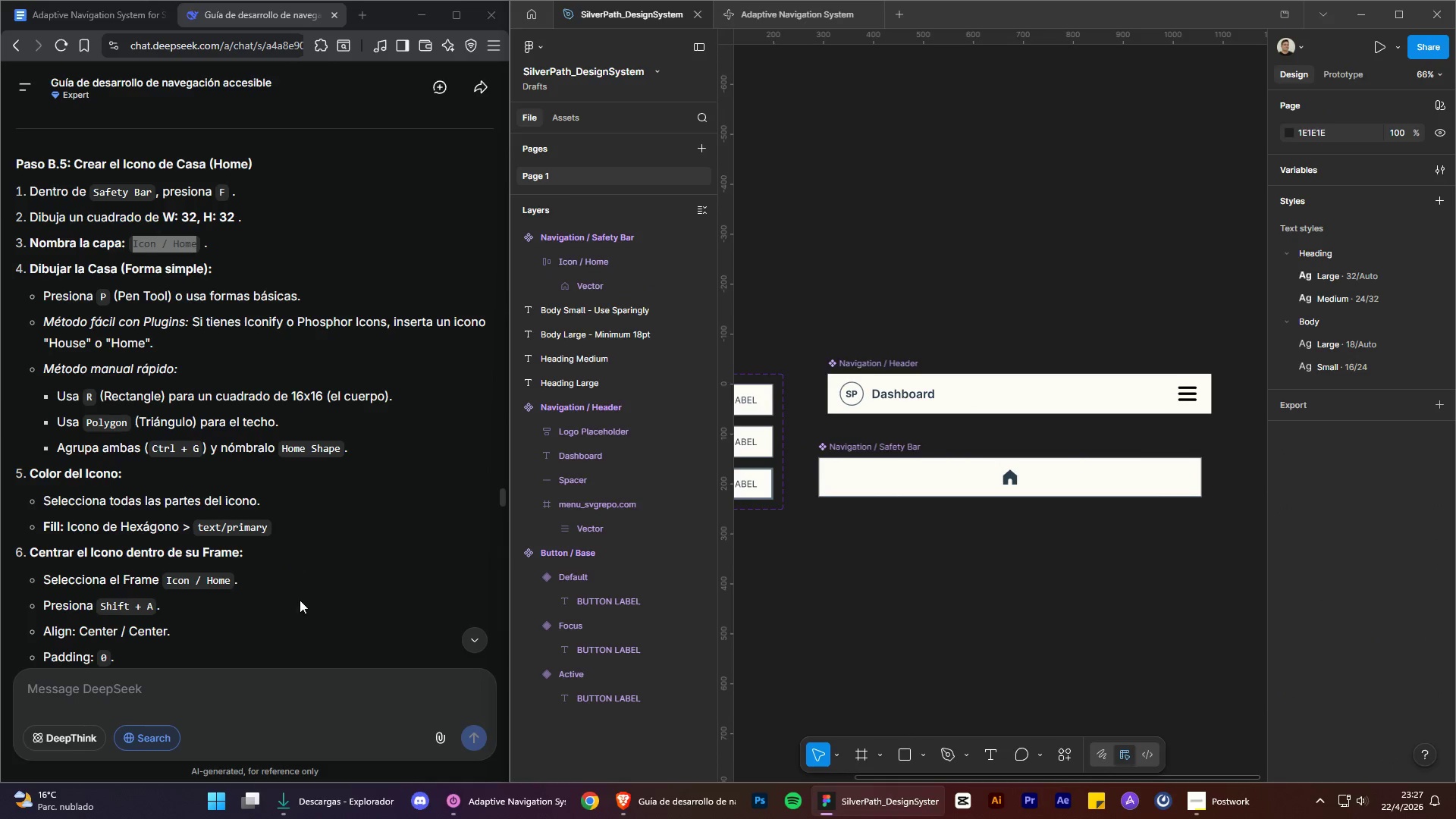 
scroll: coordinate [382, 513], scroll_direction: down, amount: 7.0
 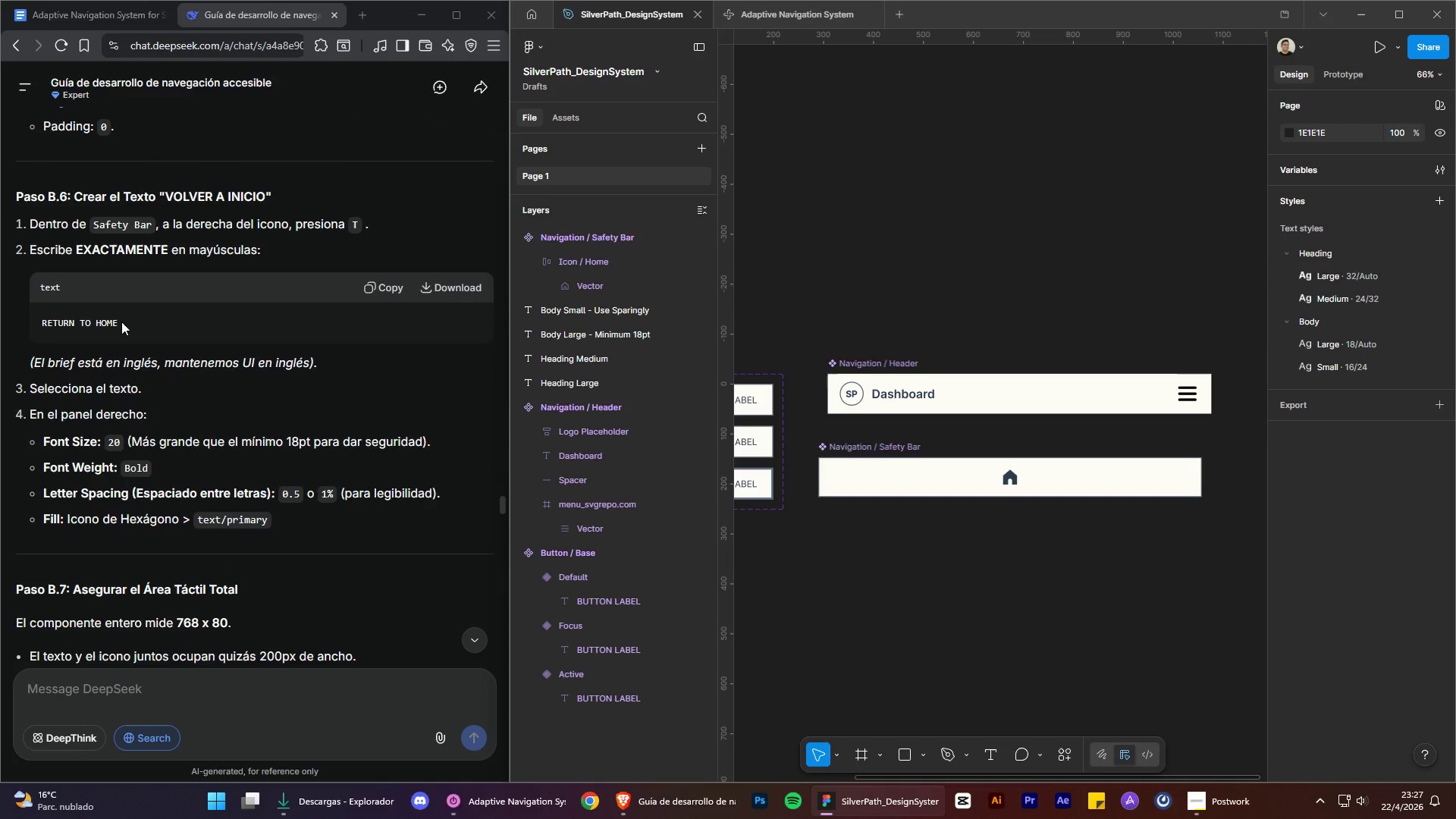 
wait(9.78)
 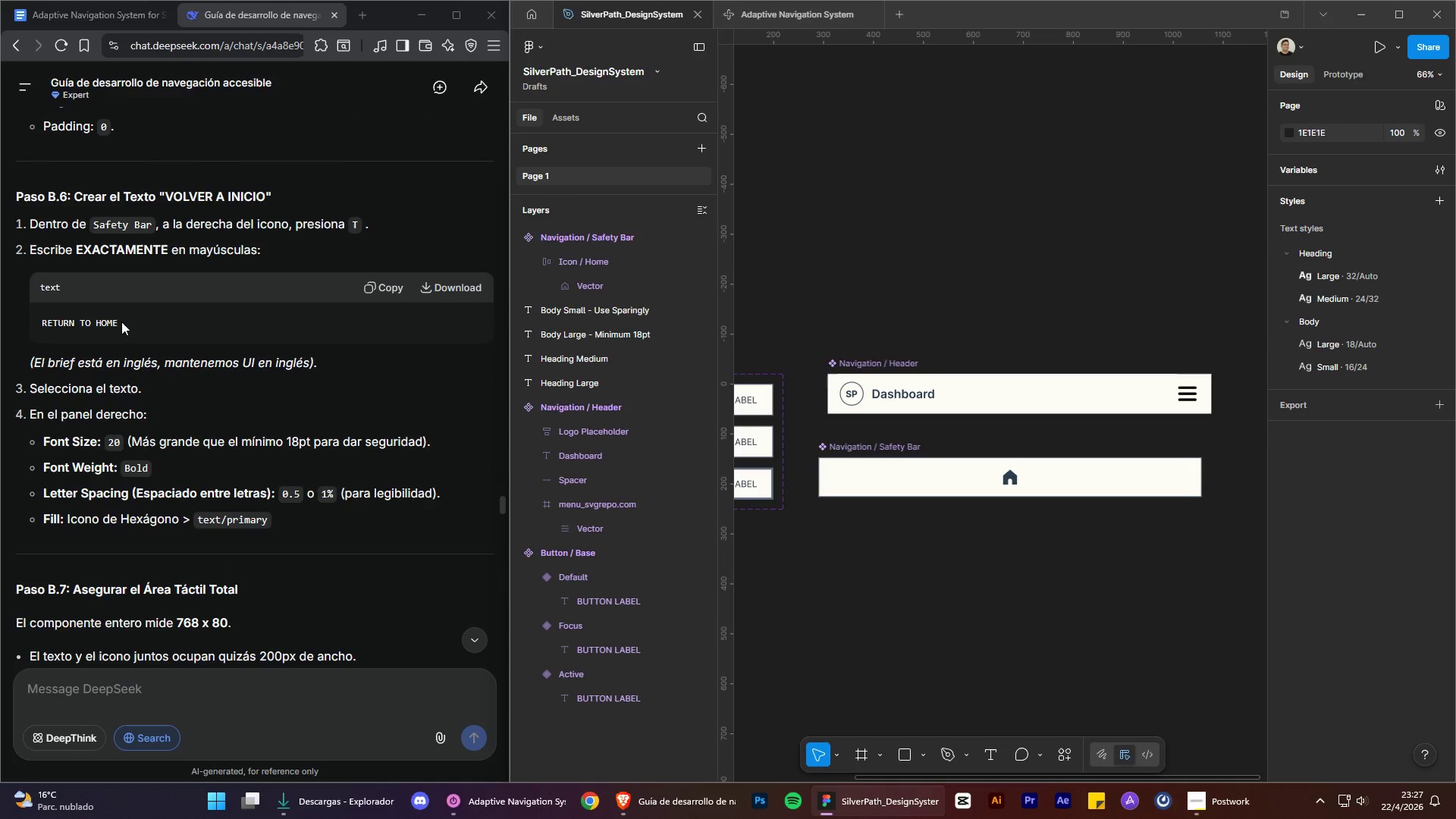 
key(T)
 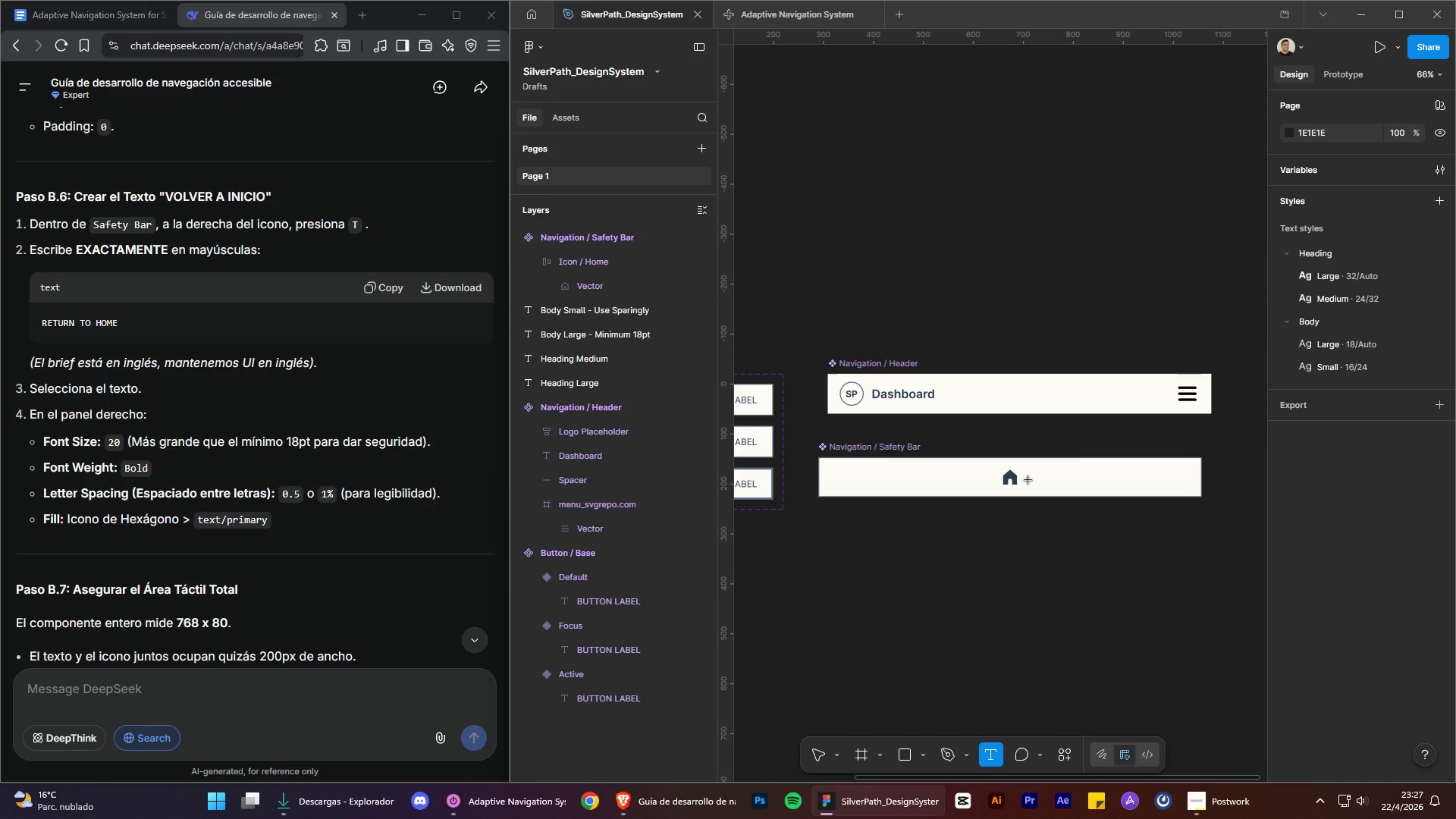 
left_click([1028, 480])
 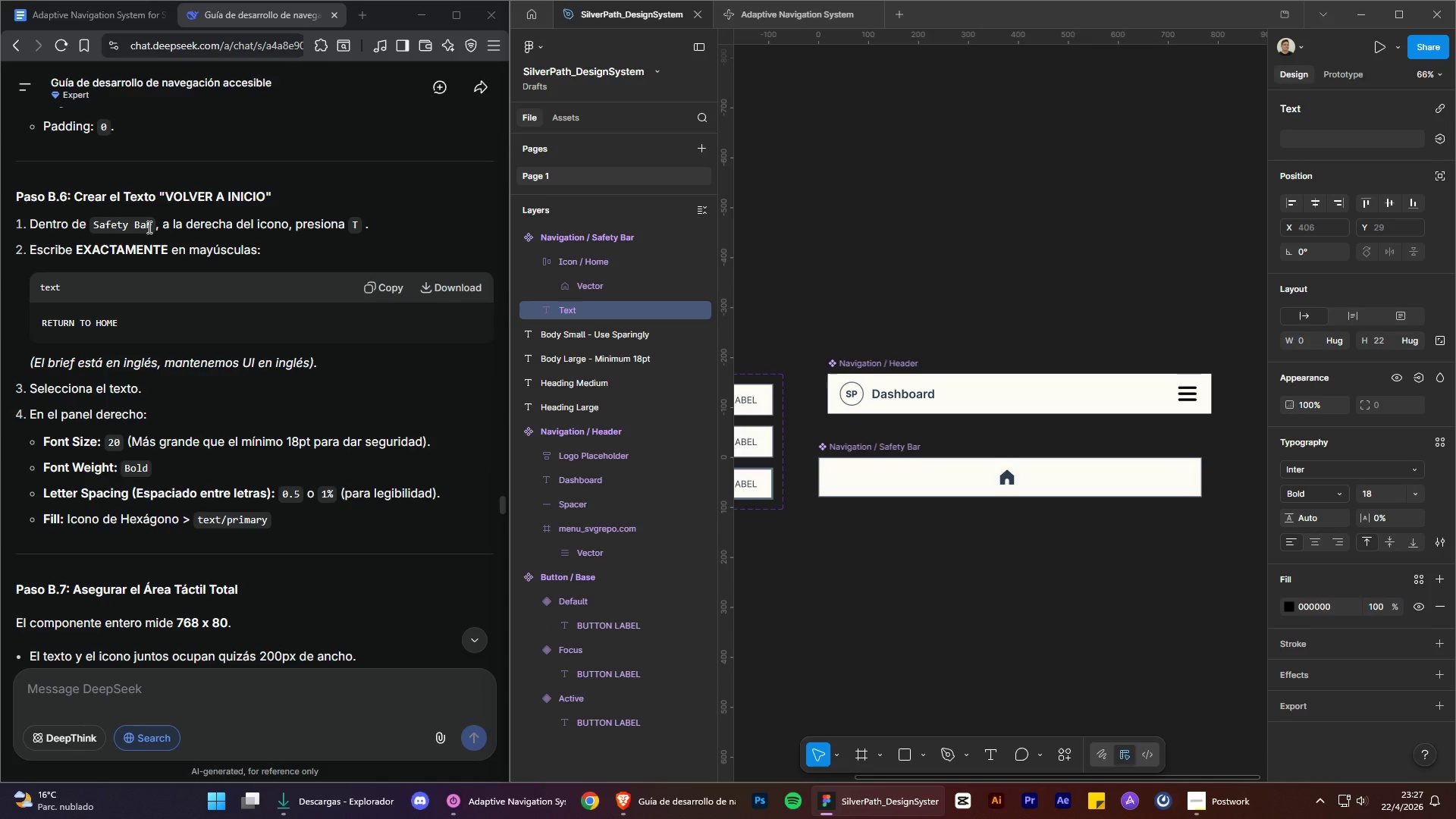 
wait(5.19)
 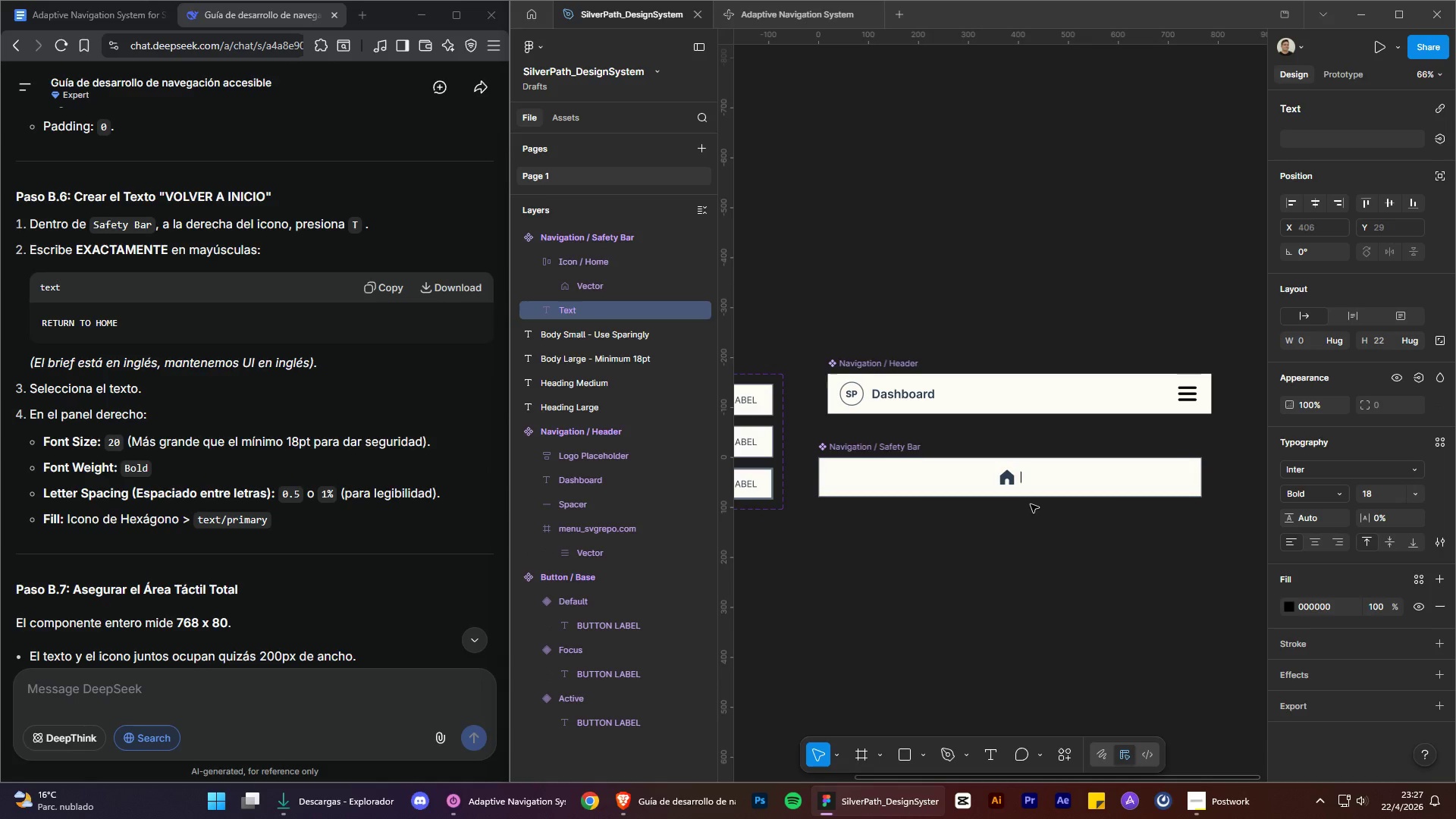 
left_click_drag(start_coordinate=[115, 321], to_coordinate=[8, 322])
 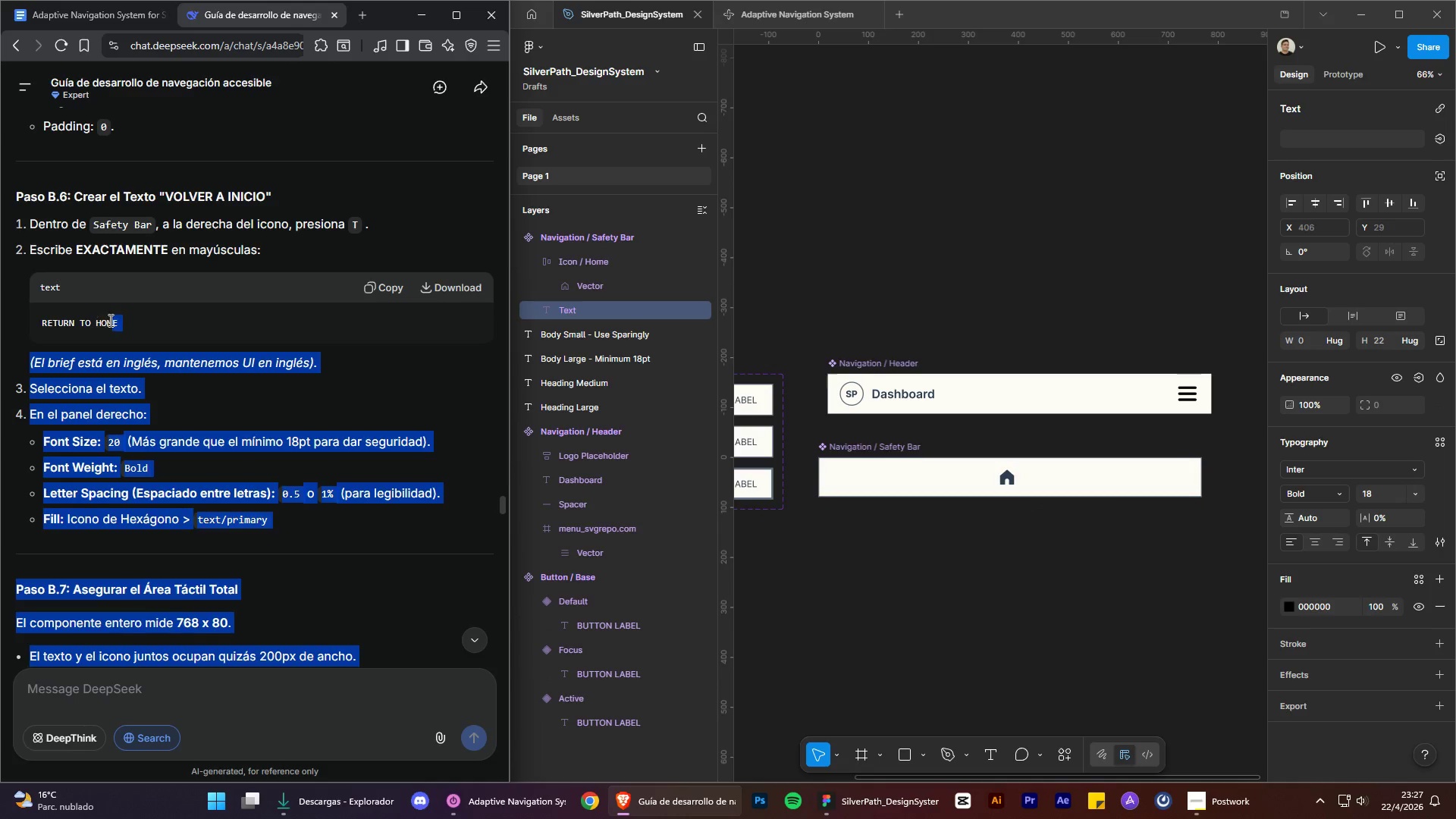 
left_click([109, 320])
 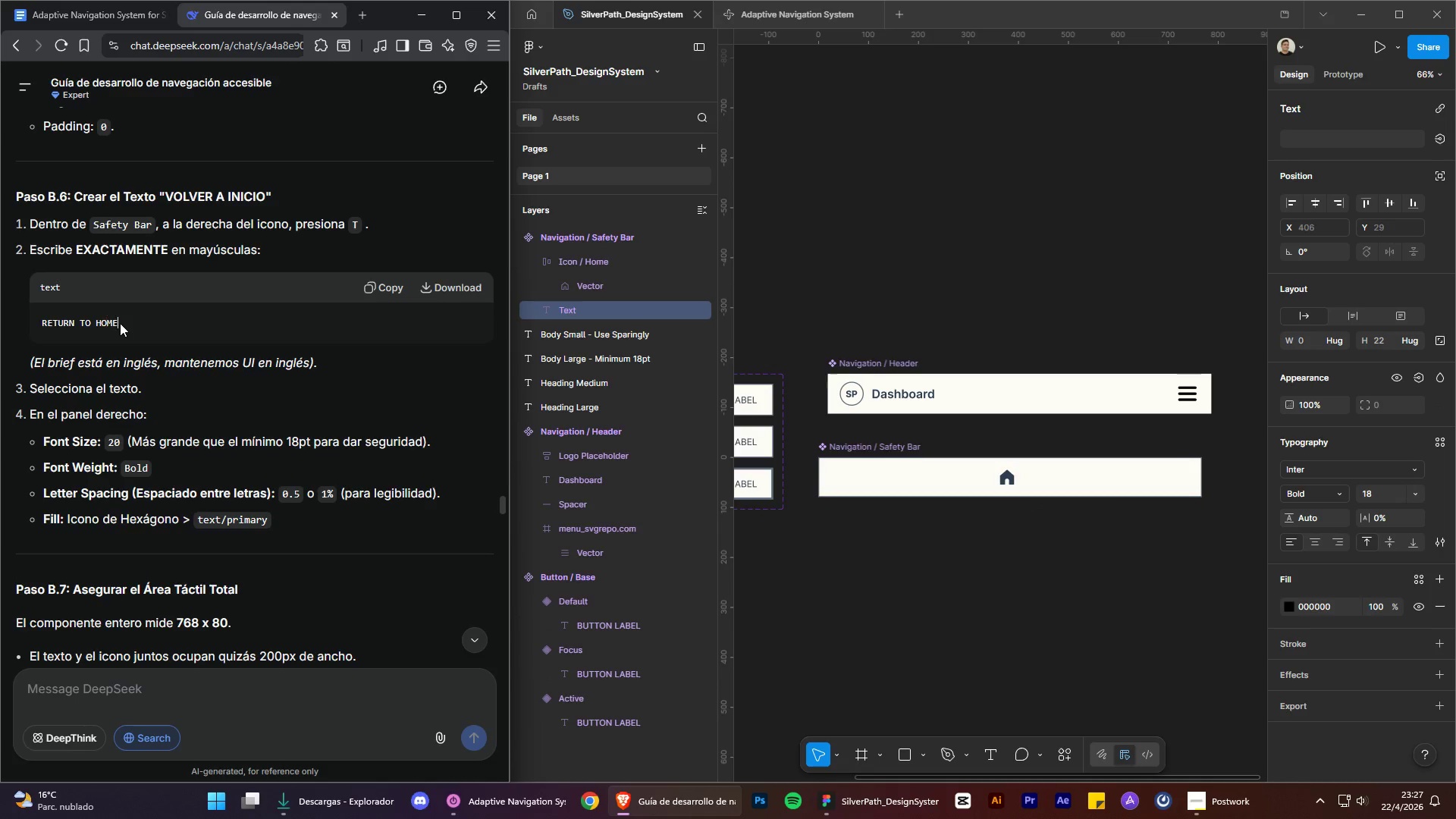 
left_click_drag(start_coordinate=[120, 324], to_coordinate=[25, 327])
 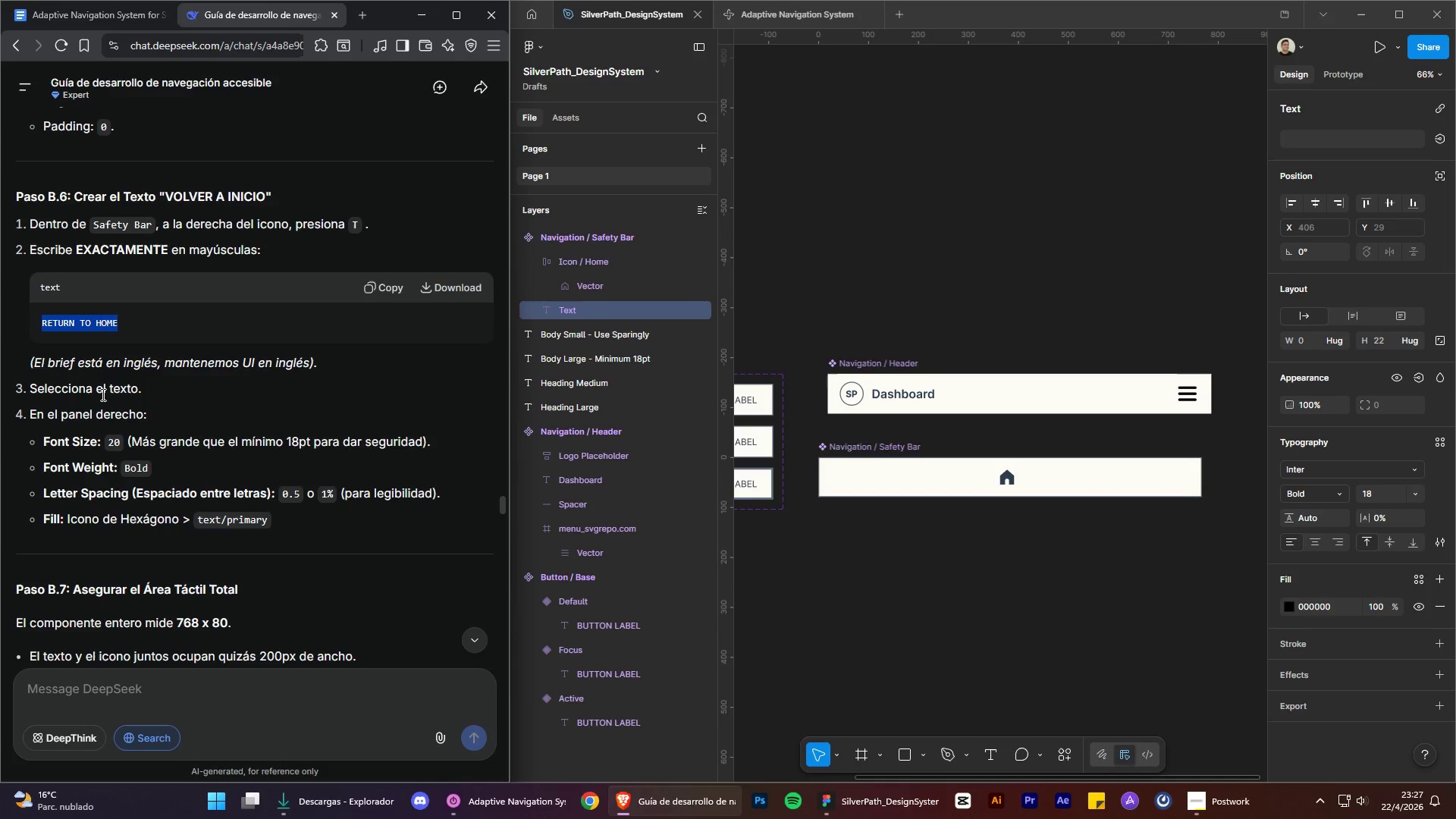 
key(Control+C)
 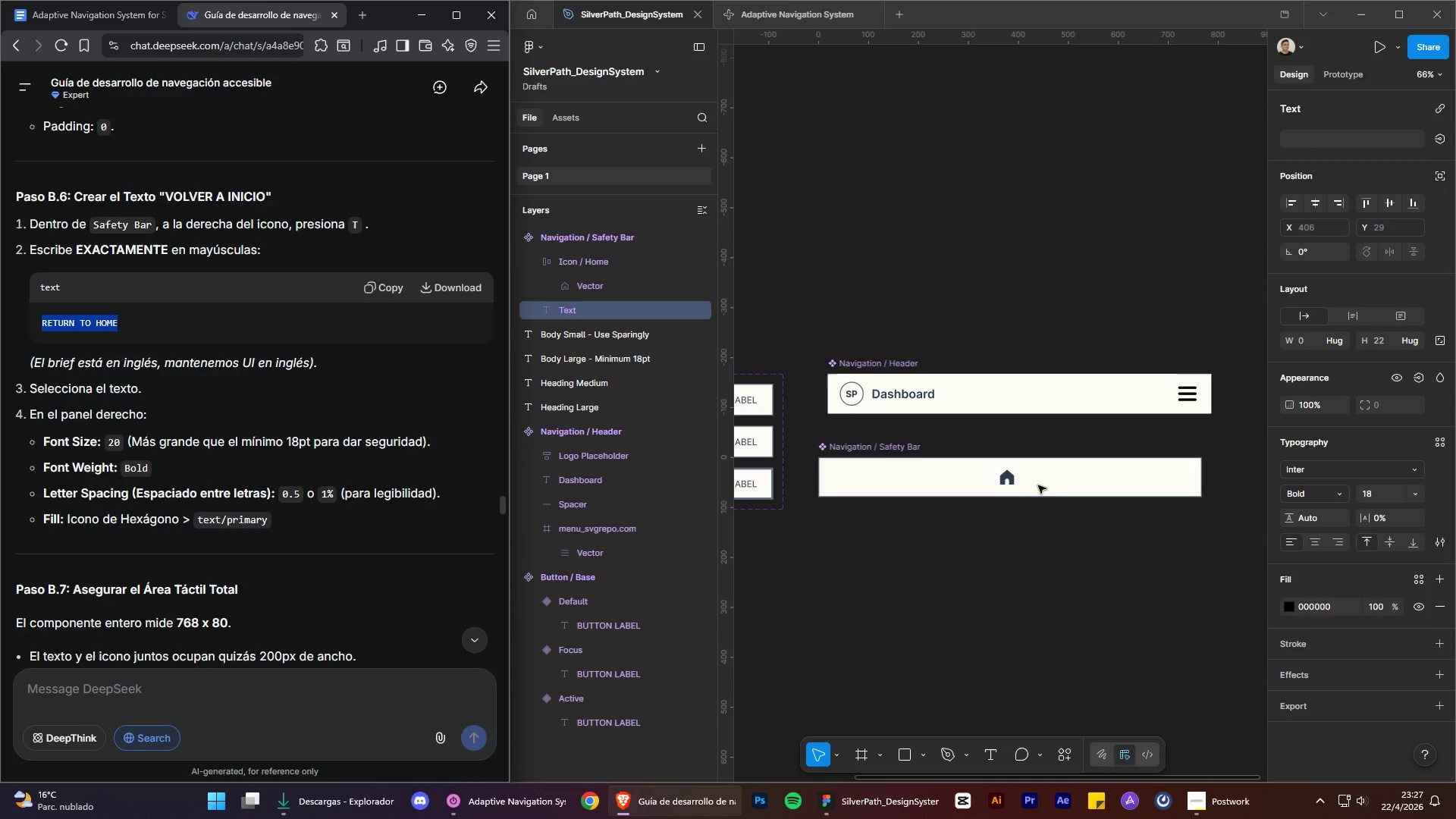 
left_click([1031, 482])
 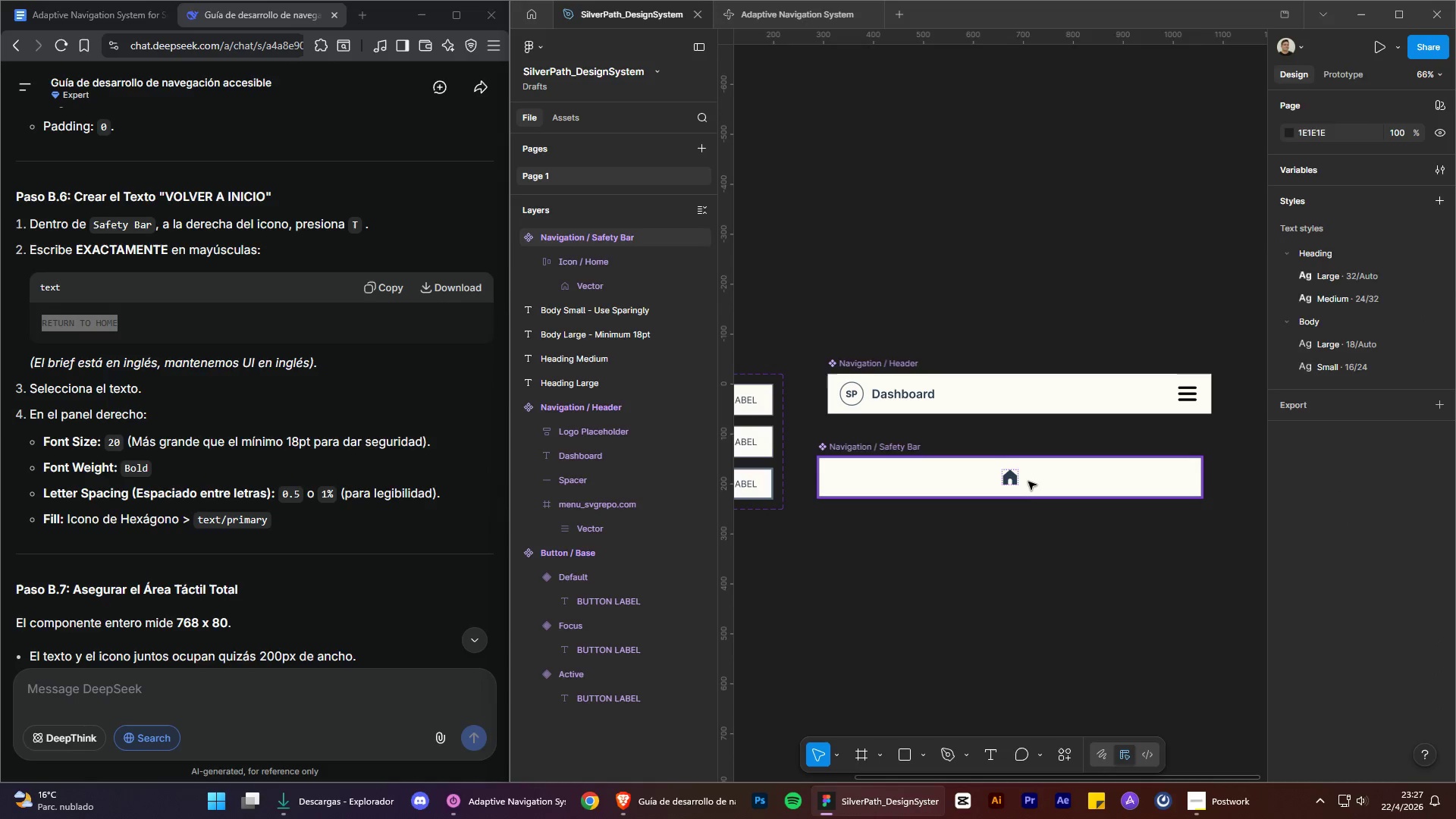 
double_click([1028, 482])
 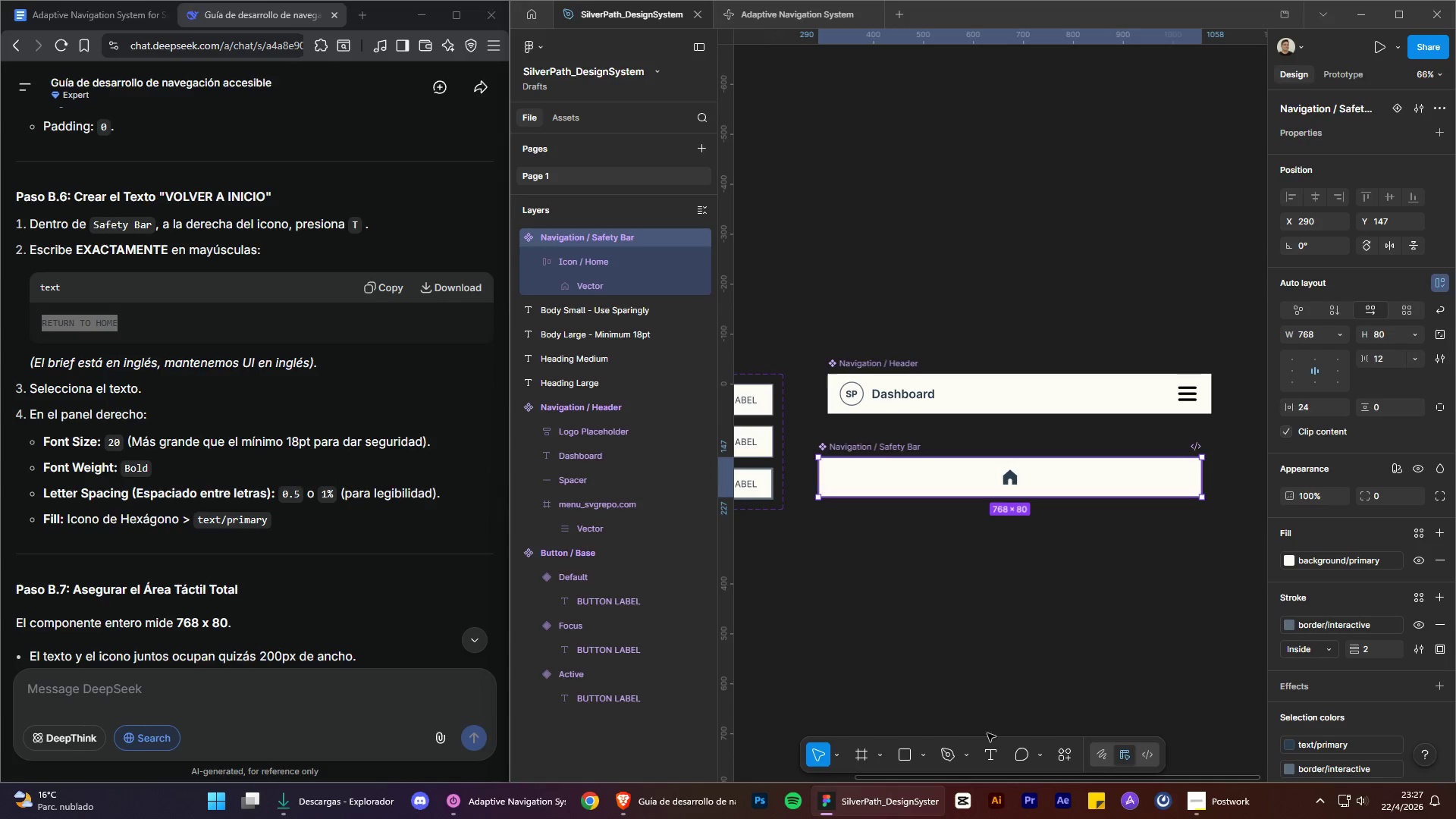 
left_click([995, 761])
 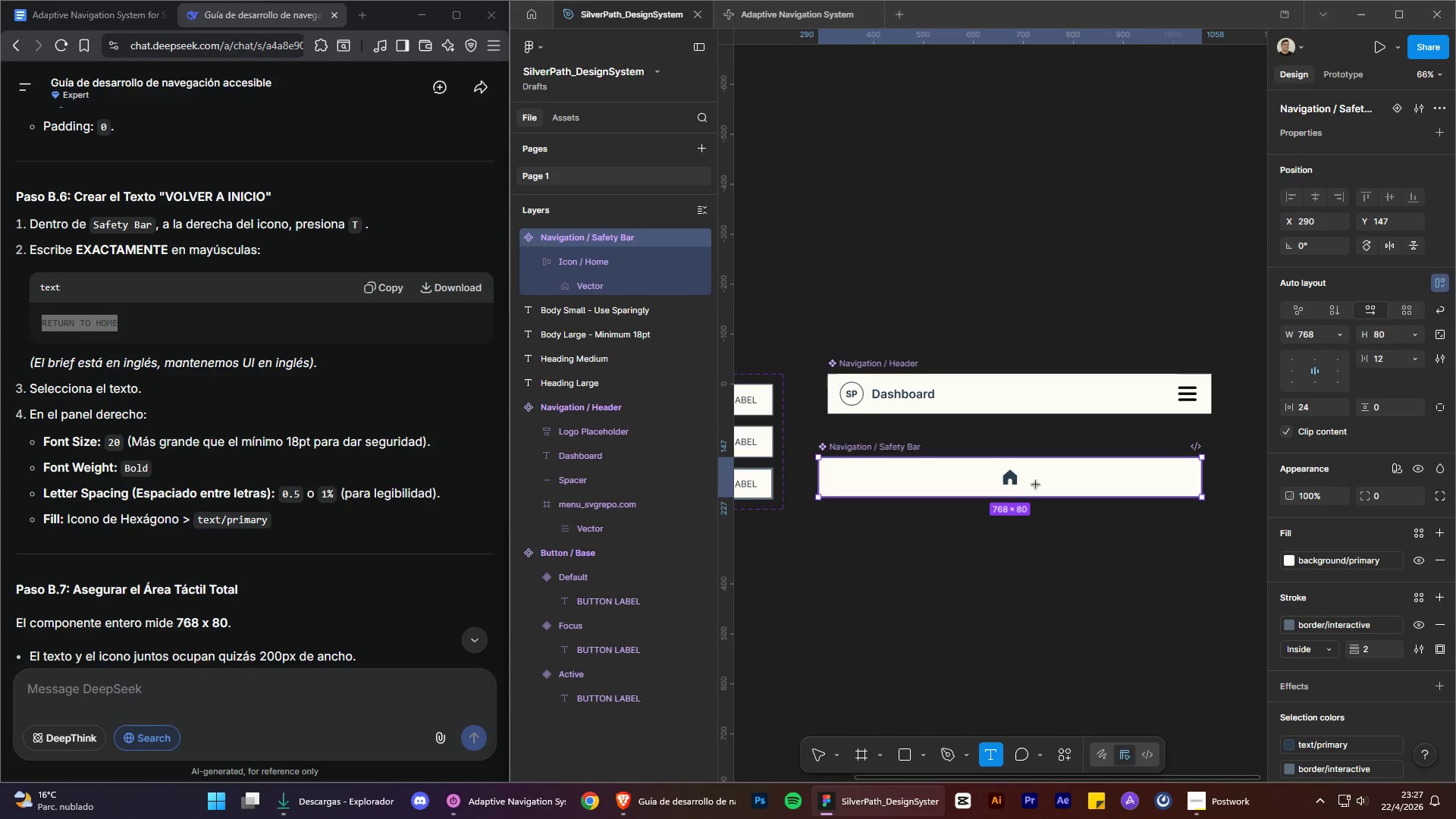 
left_click([1036, 485])
 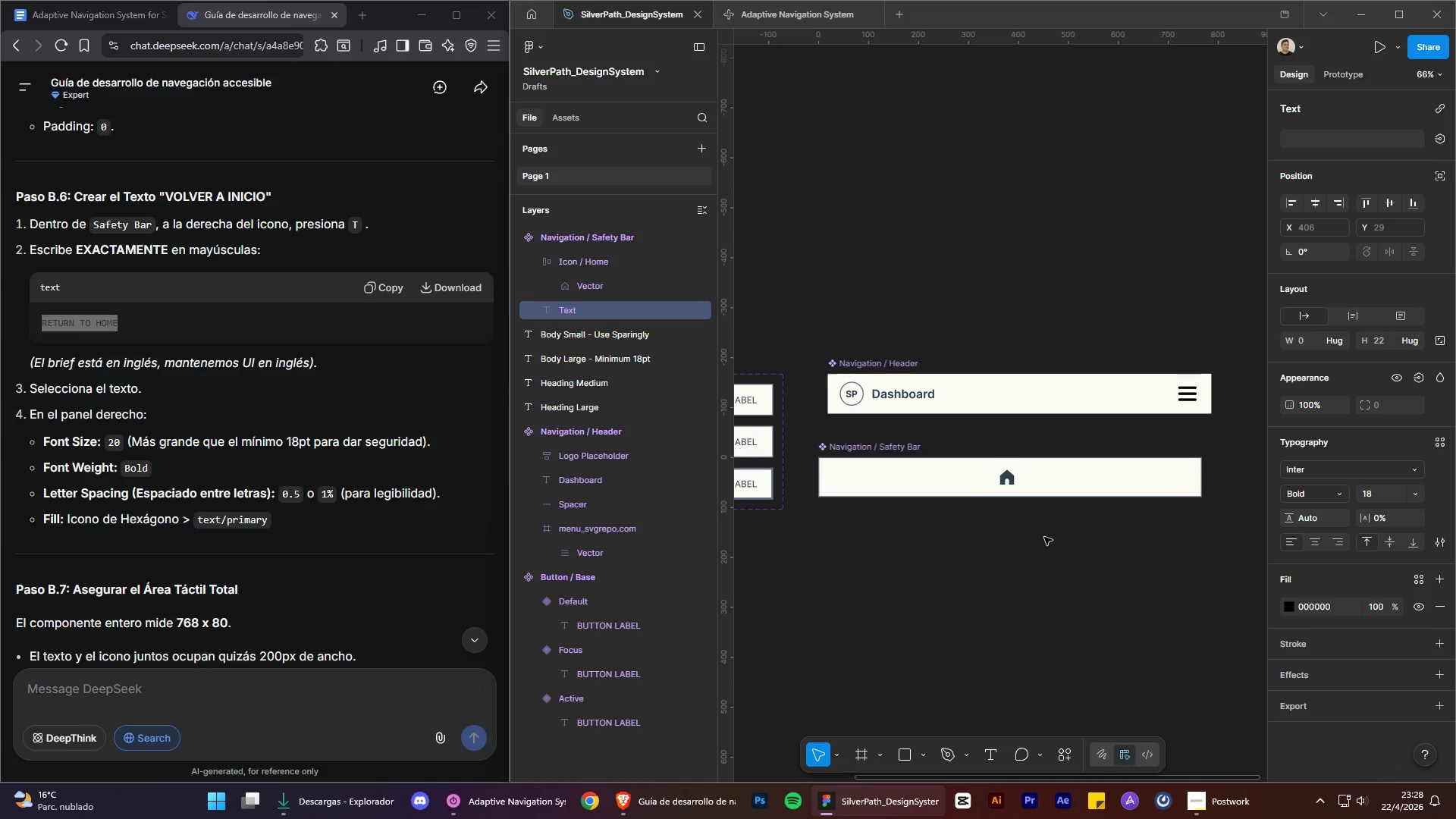 
key(Control+V)
 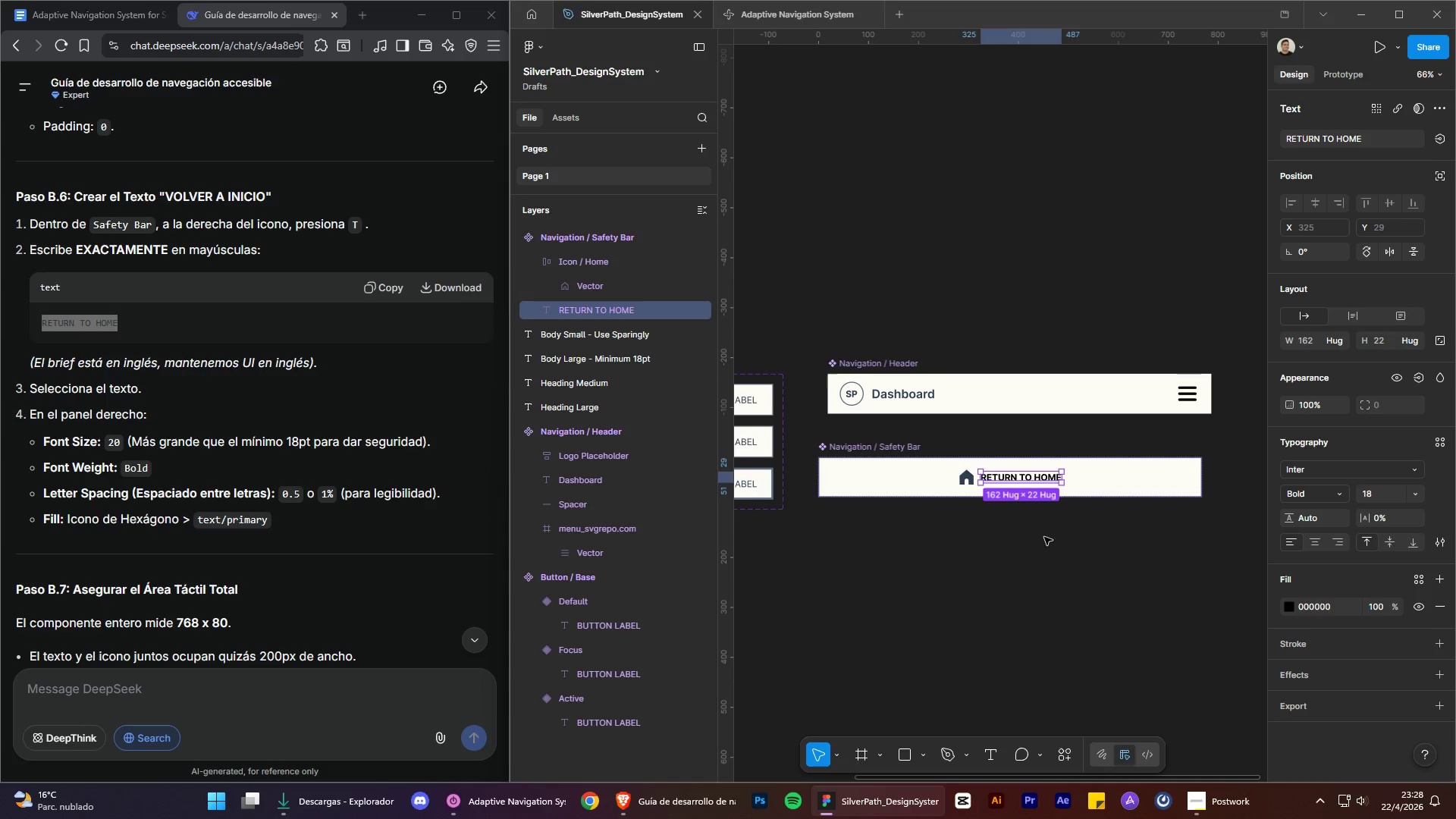 
double_click([1044, 537])
 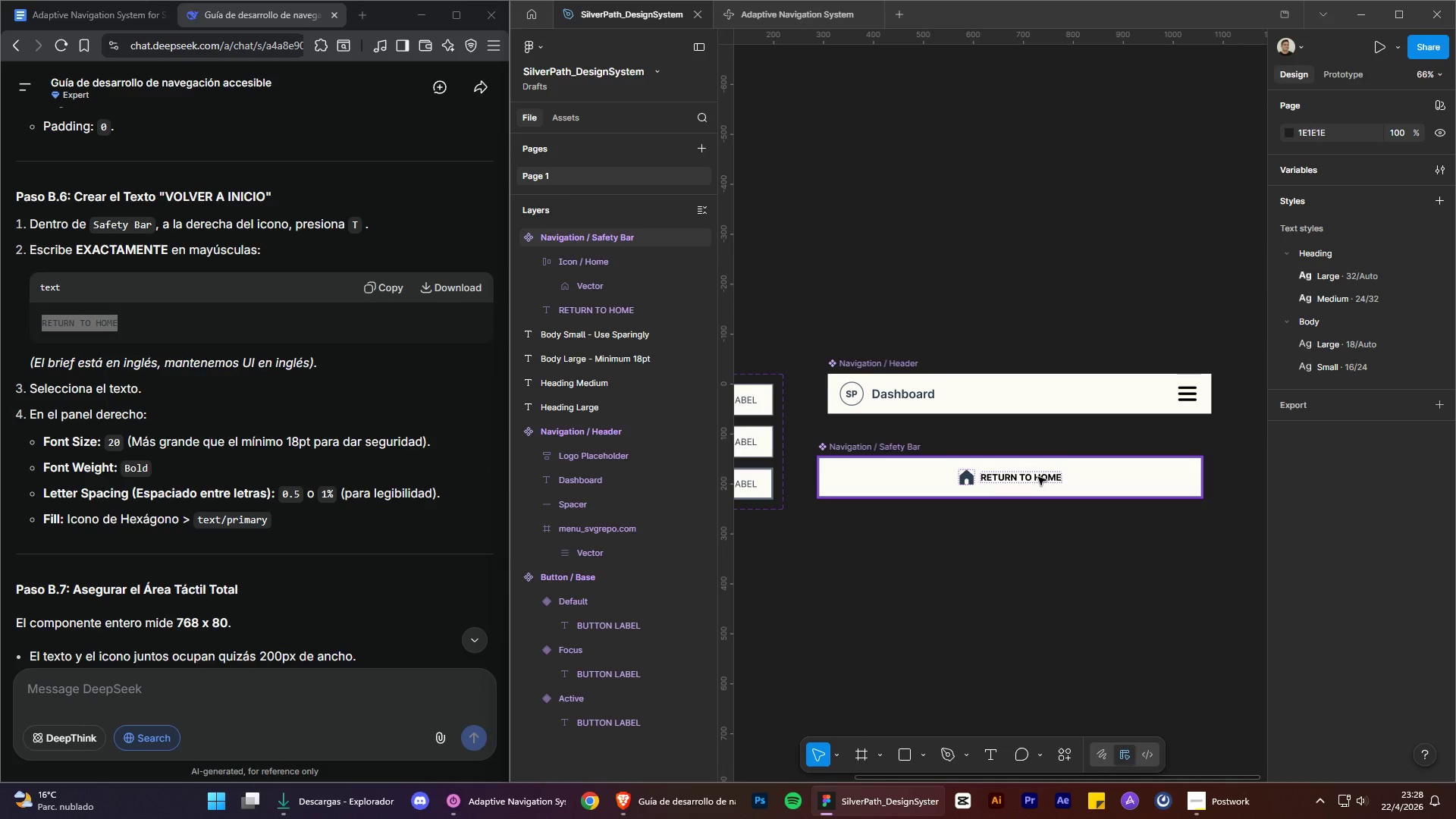 
double_click([1038, 477])
 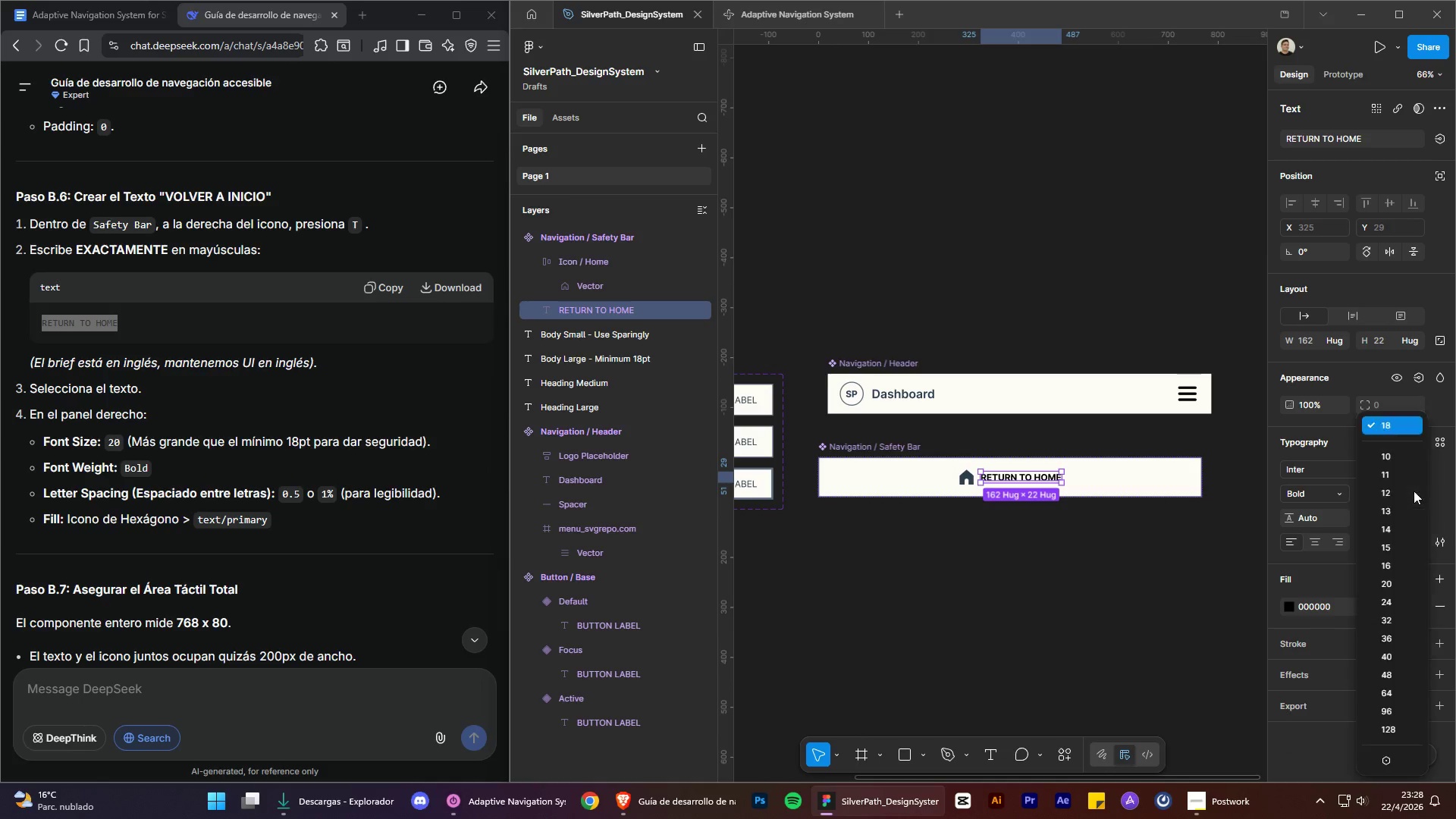 
wait(5.19)
 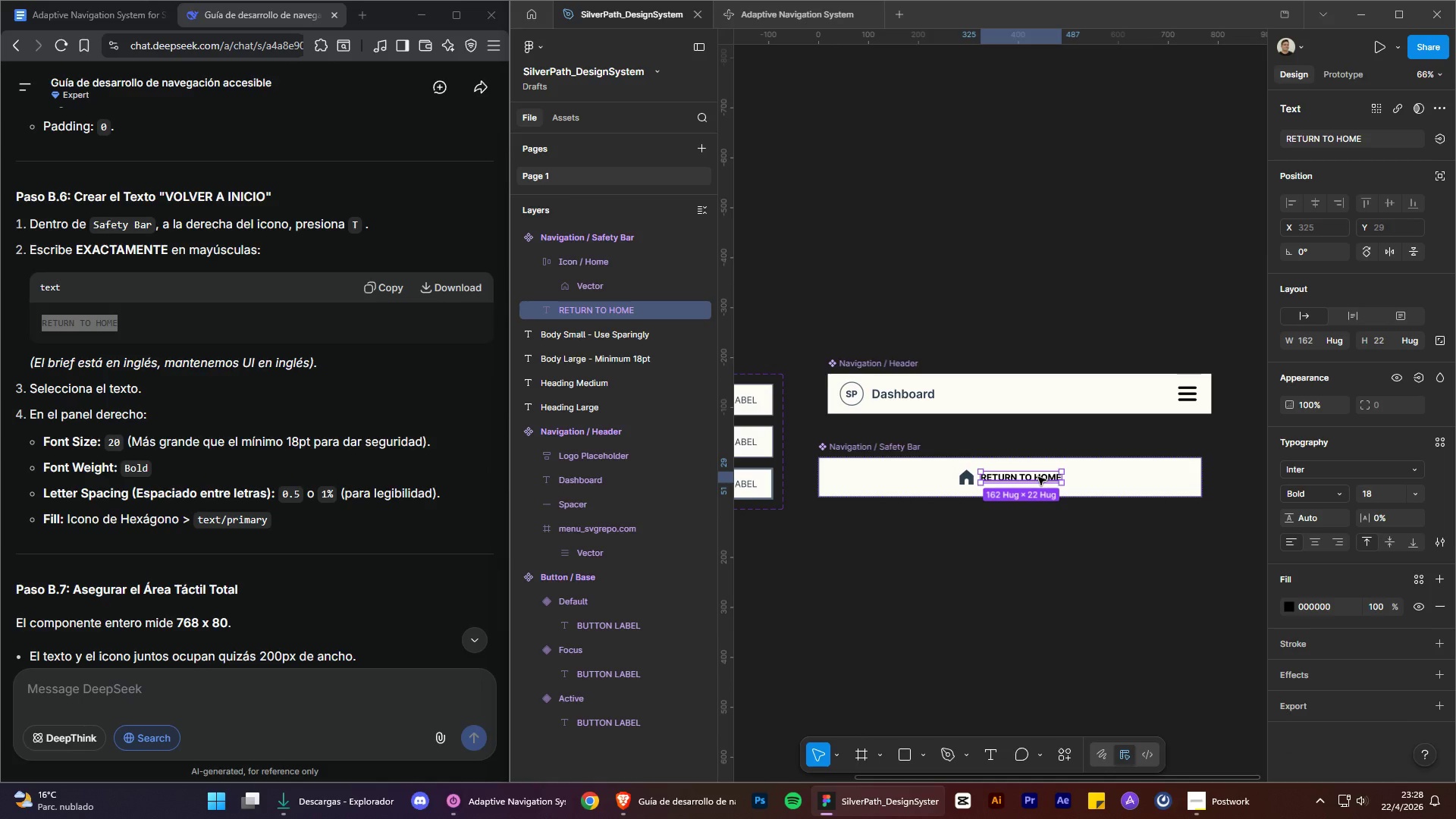 
left_click([1392, 579])
 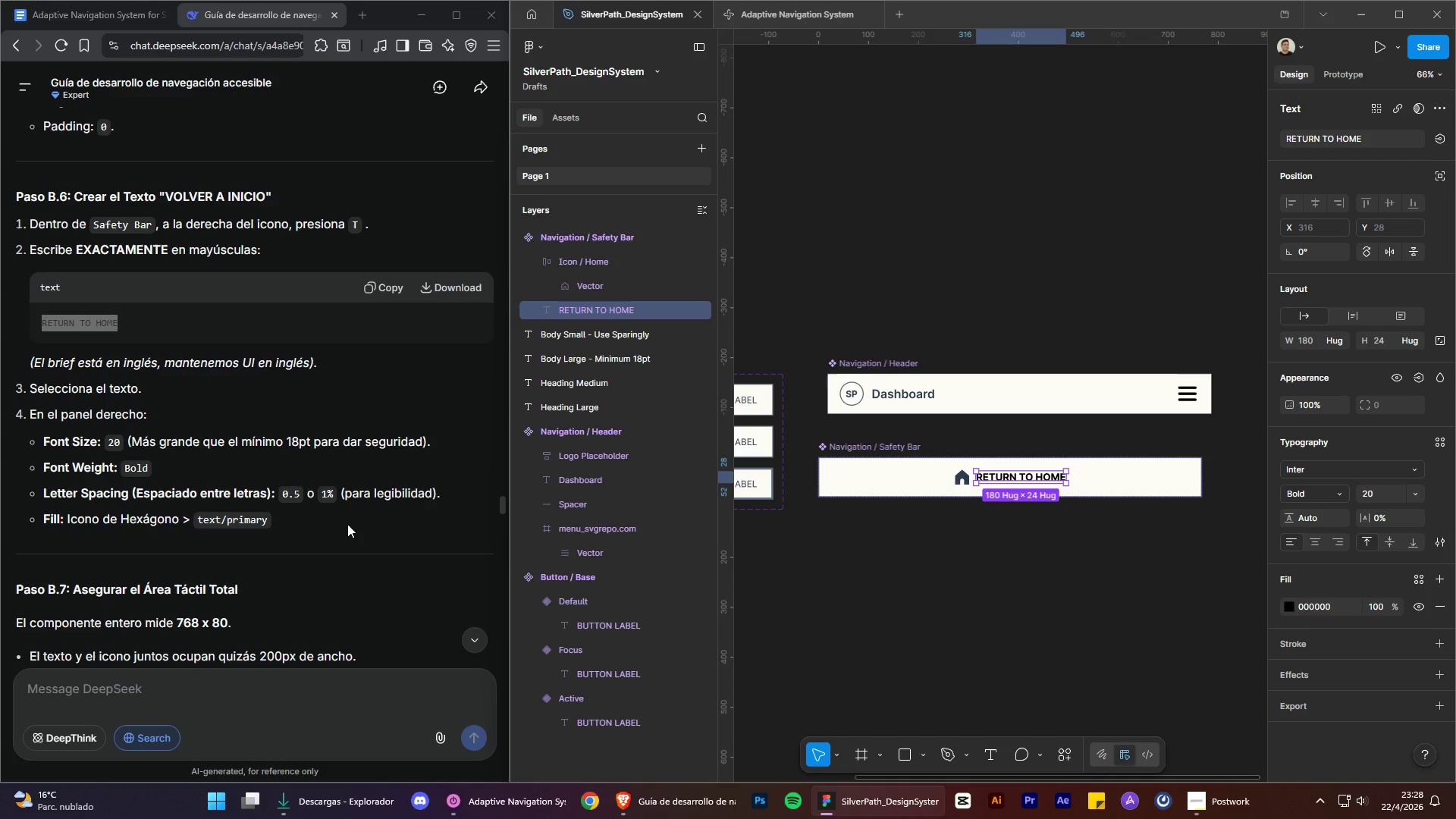 
wait(10.52)
 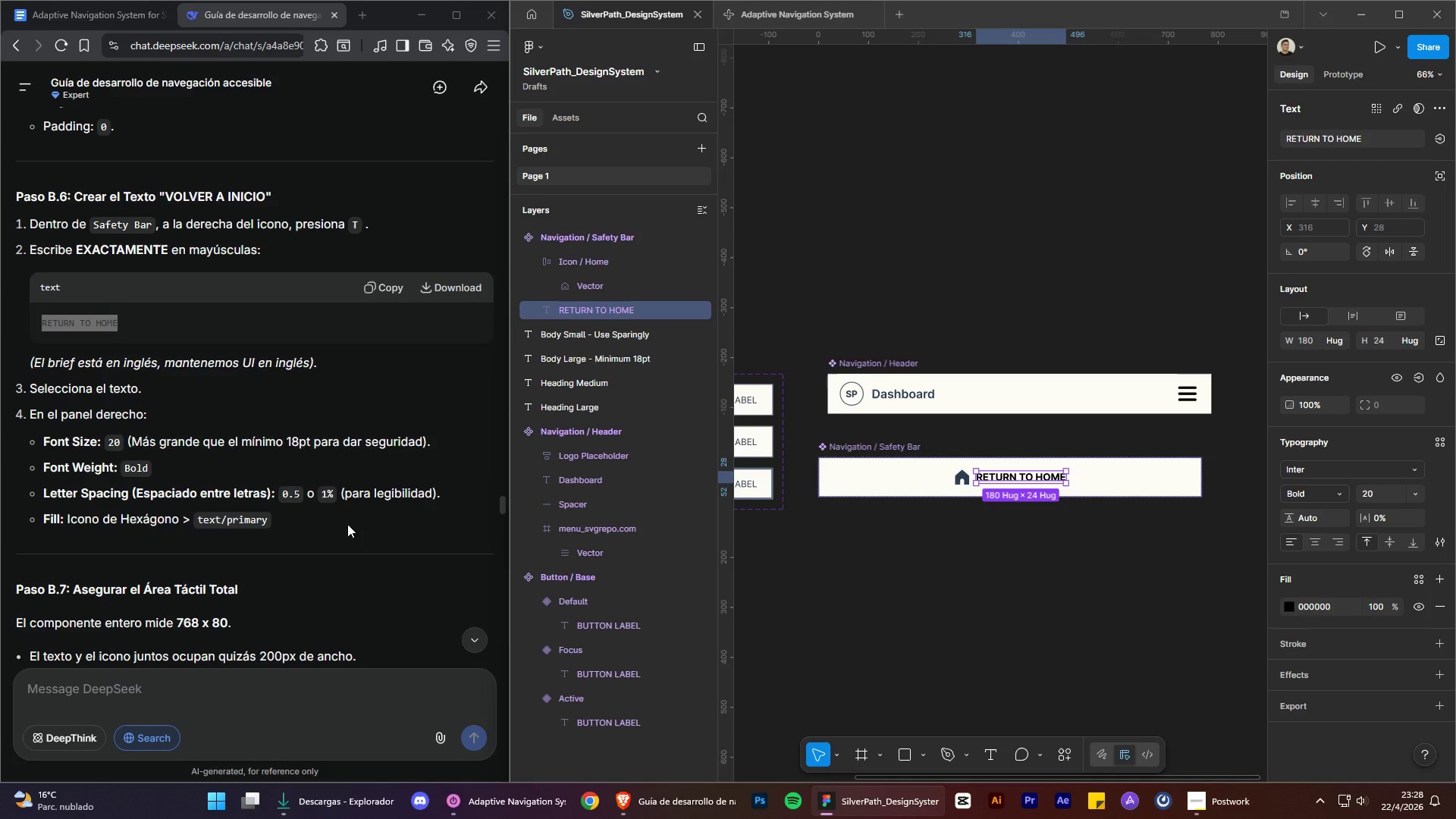 
left_click_drag(start_coordinate=[1386, 517], to_coordinate=[1371, 521])
 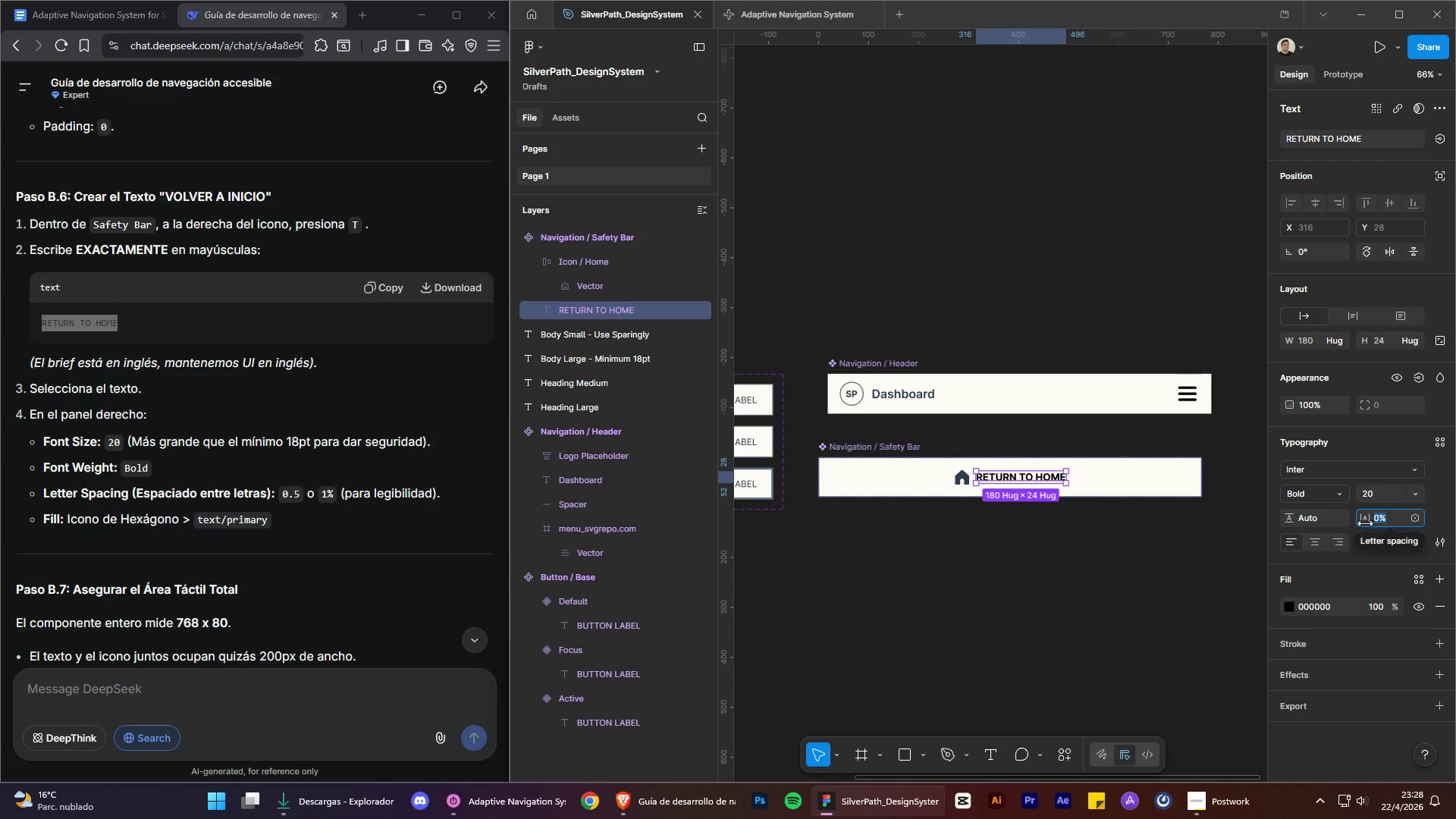 
key(1)
 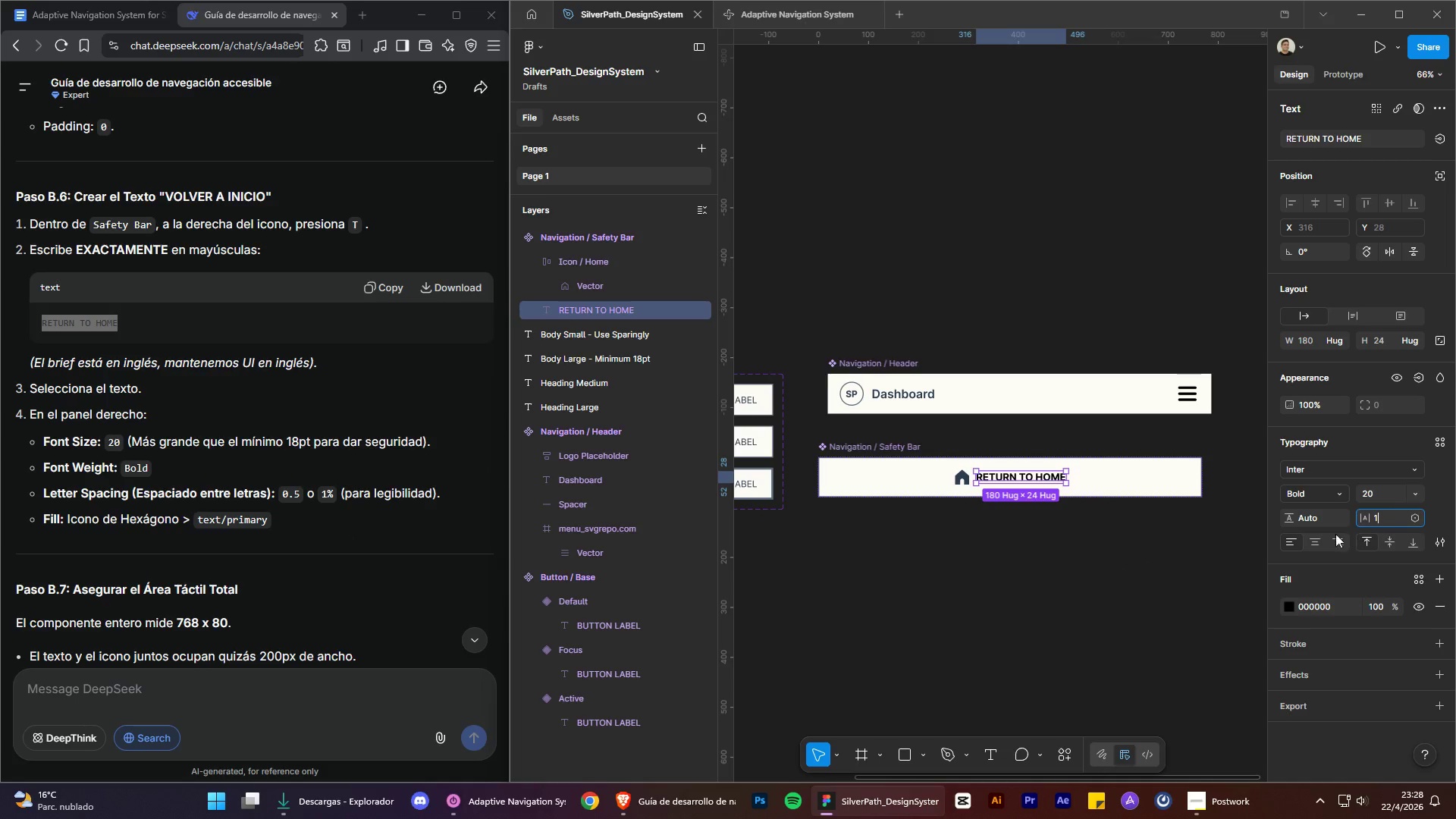 
key(Enter)
 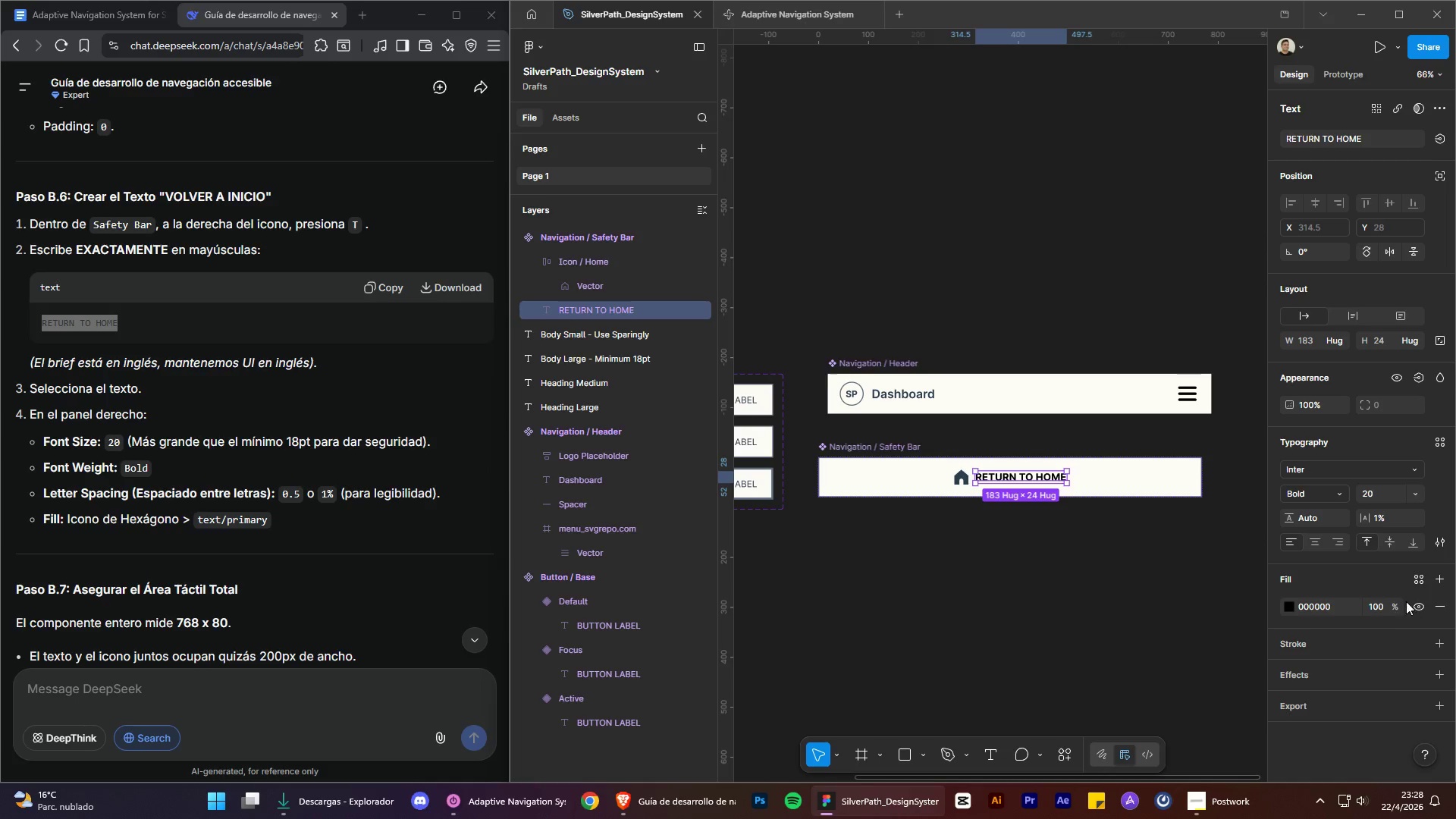 
left_click([1411, 580])
 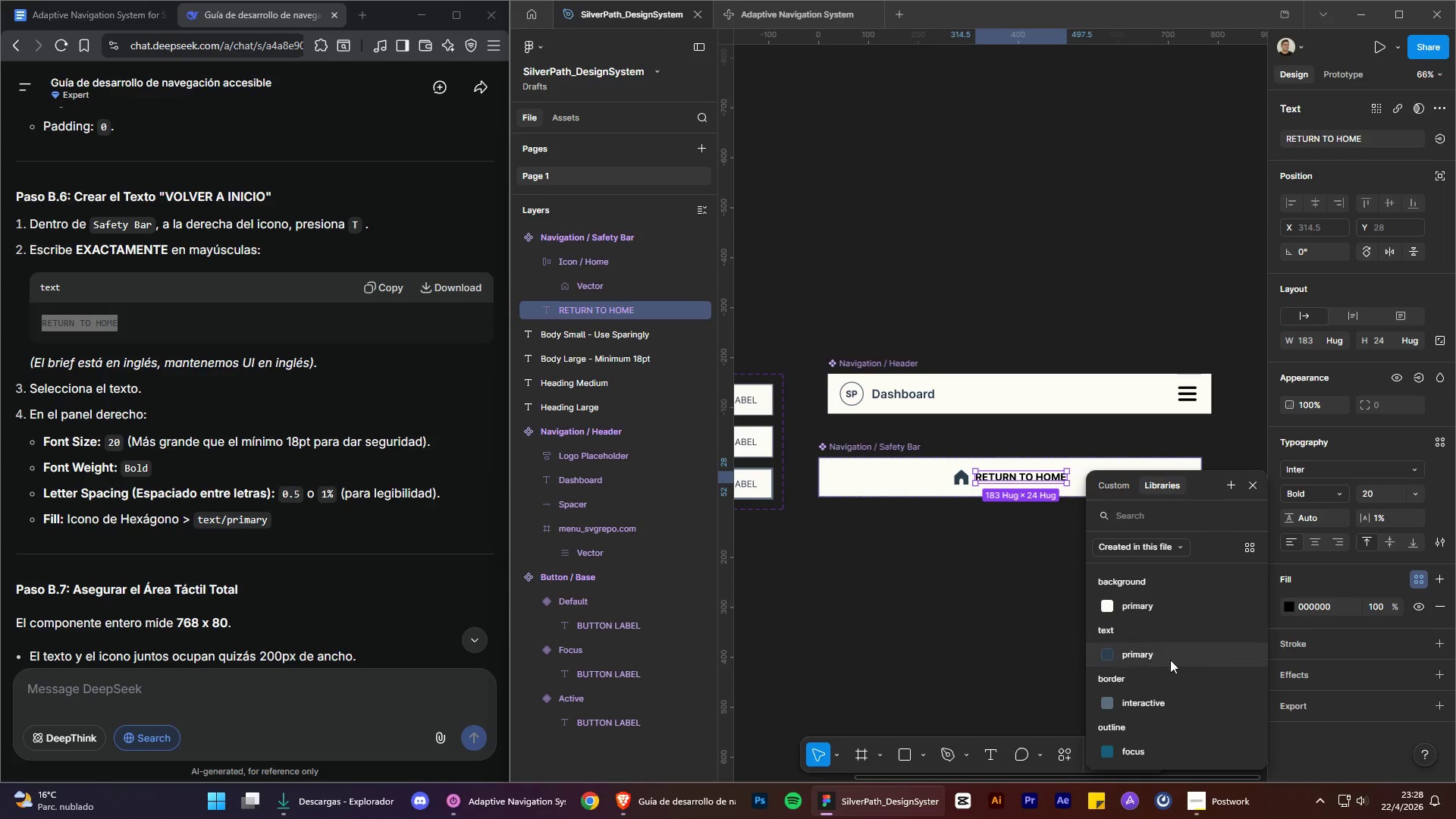 
left_click([1167, 661])
 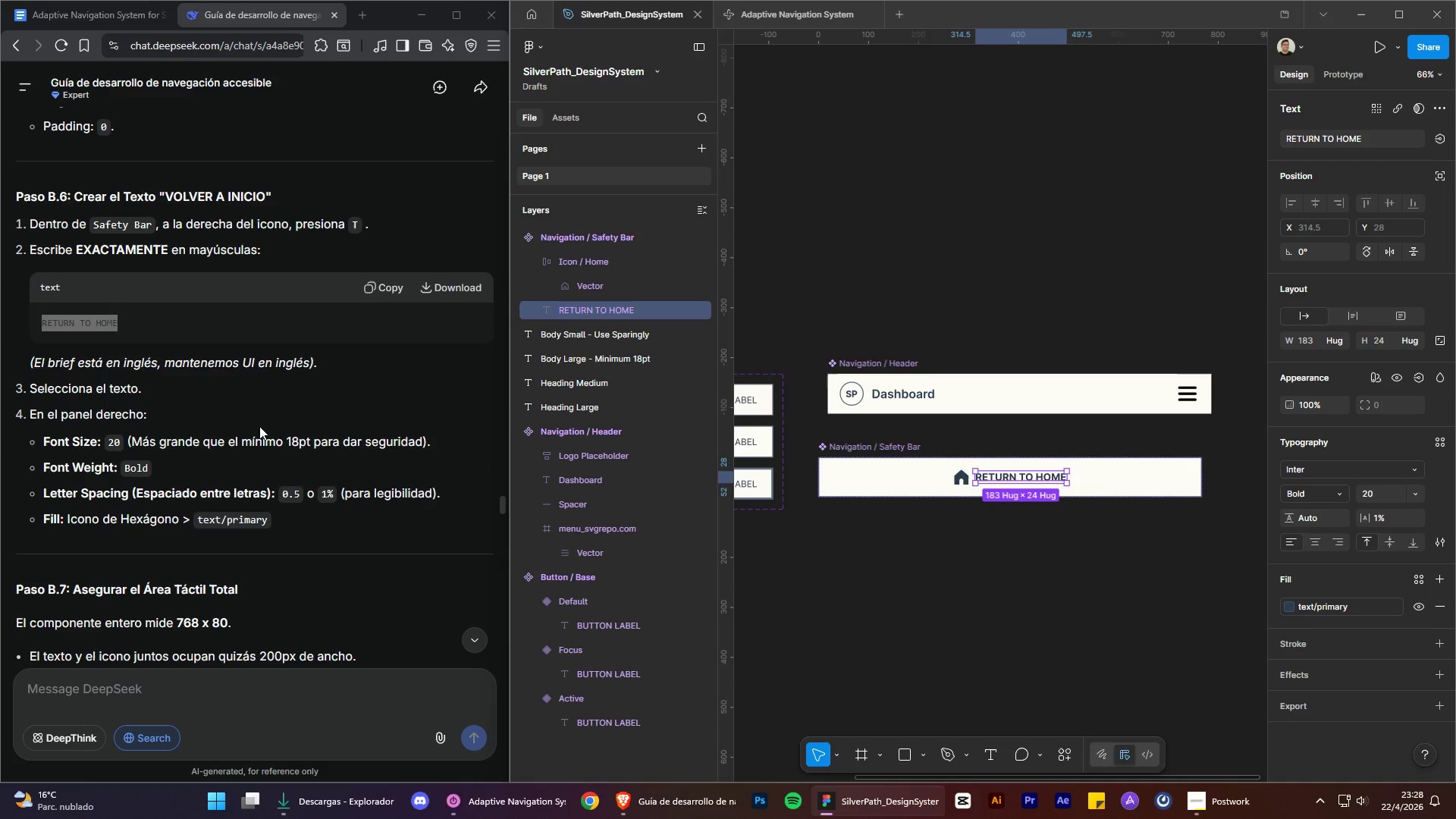 
scroll: coordinate [271, 422], scroll_direction: down, amount: 3.0
 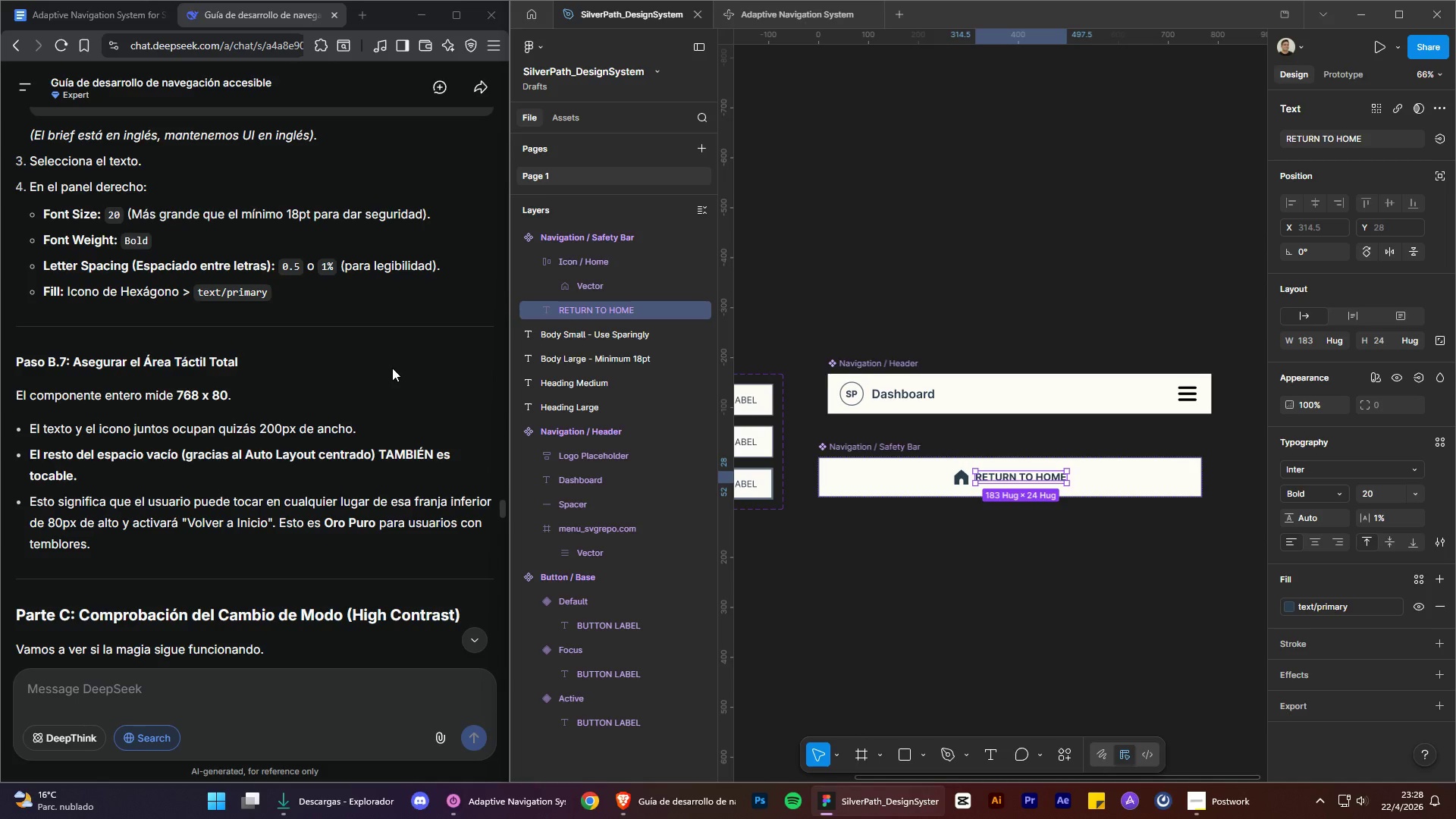 
wait(17.31)
 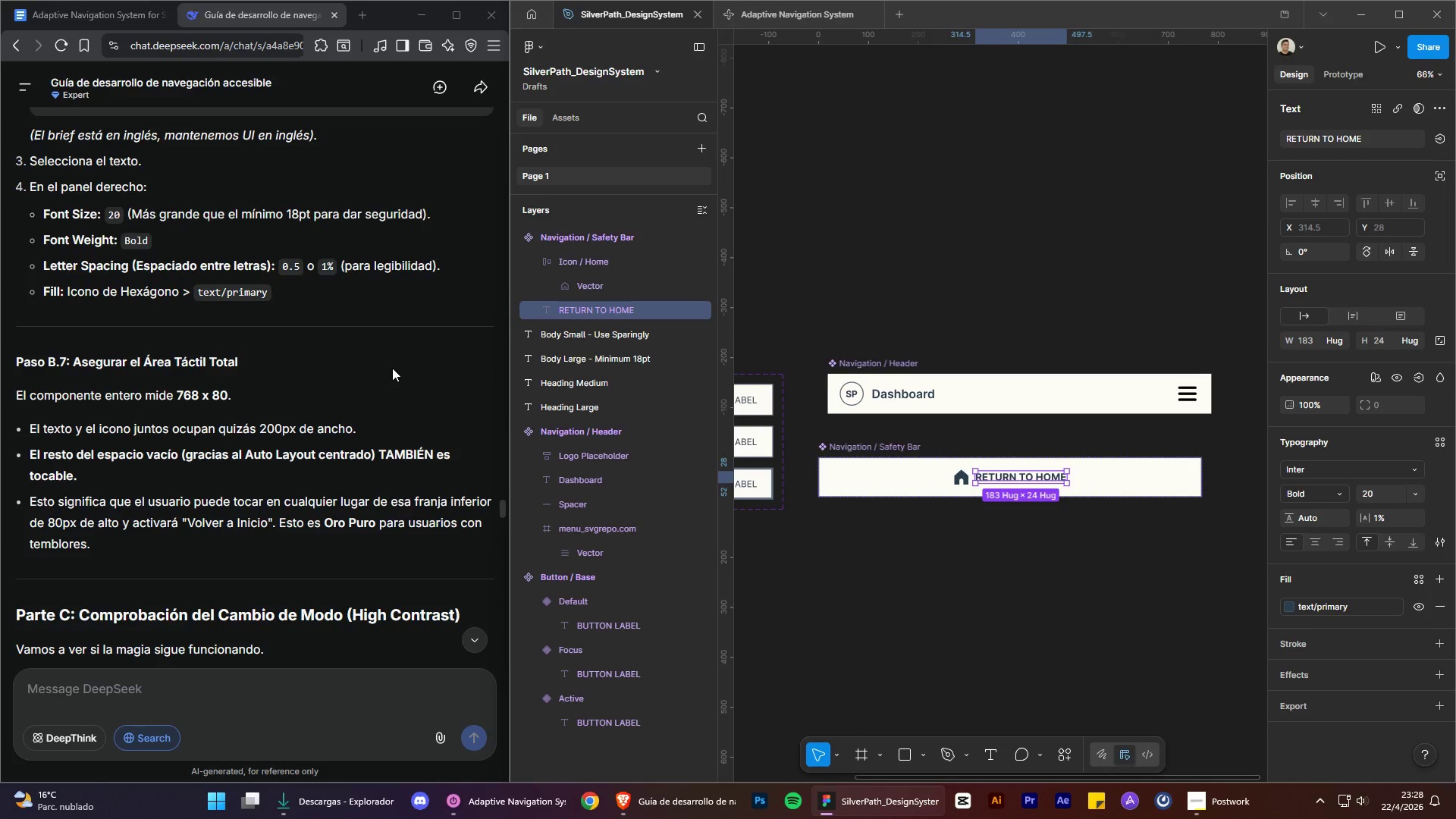 
left_click([311, 556])
 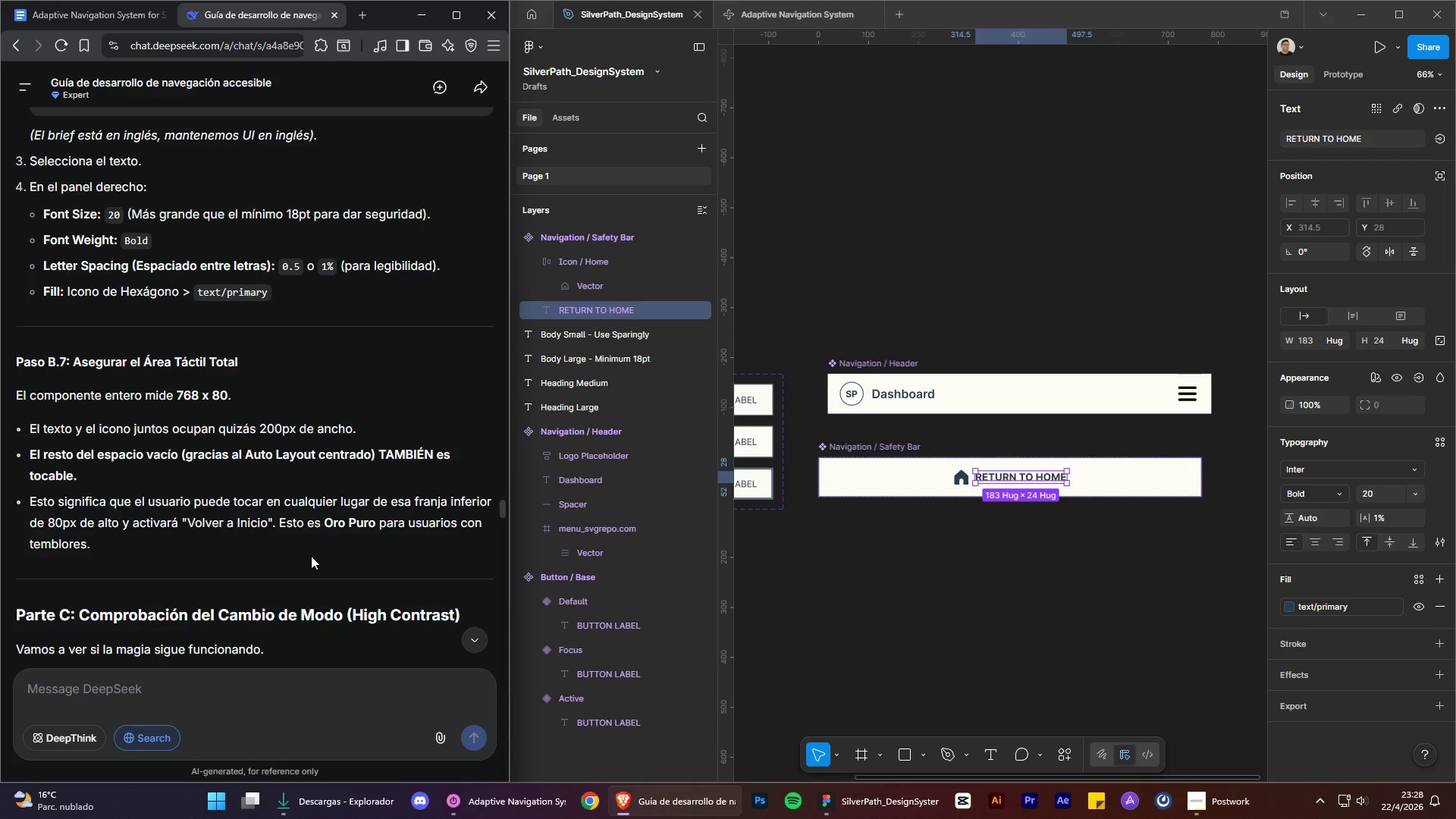 
left_click([1064, 604])
 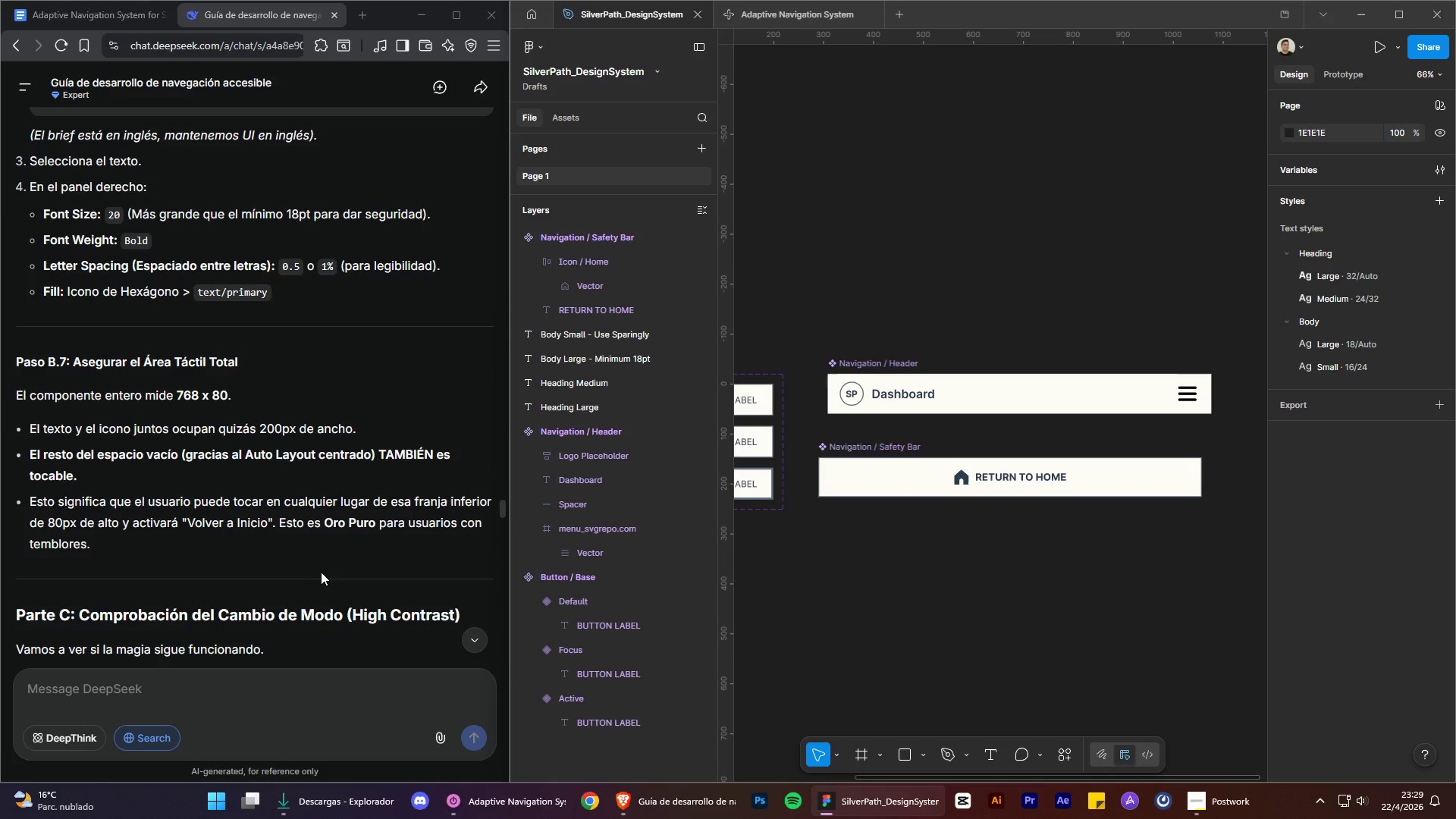 
wait(16.34)
 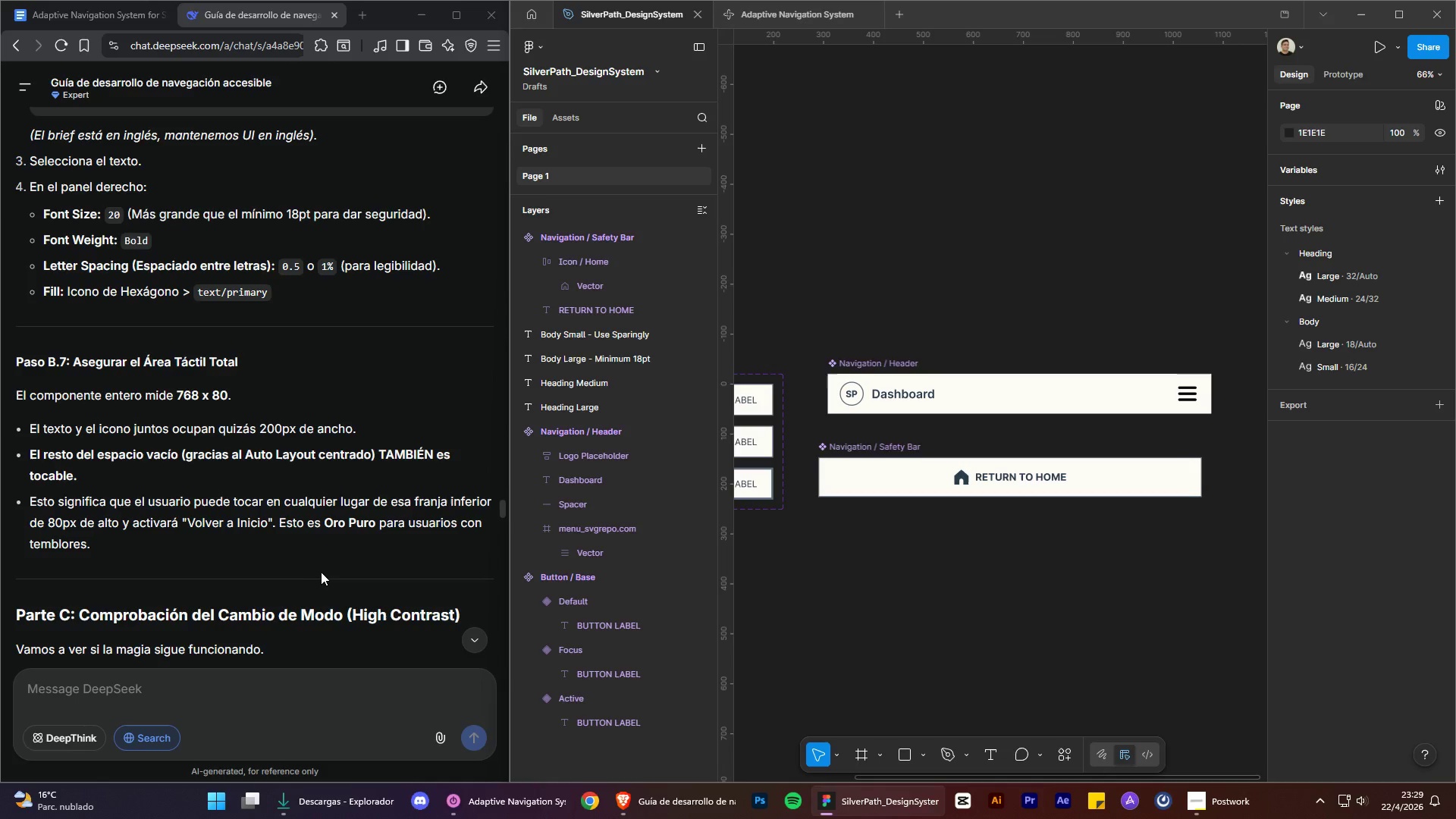 
left_click_drag(start_coordinate=[890, 448], to_coordinate=[903, 438])
 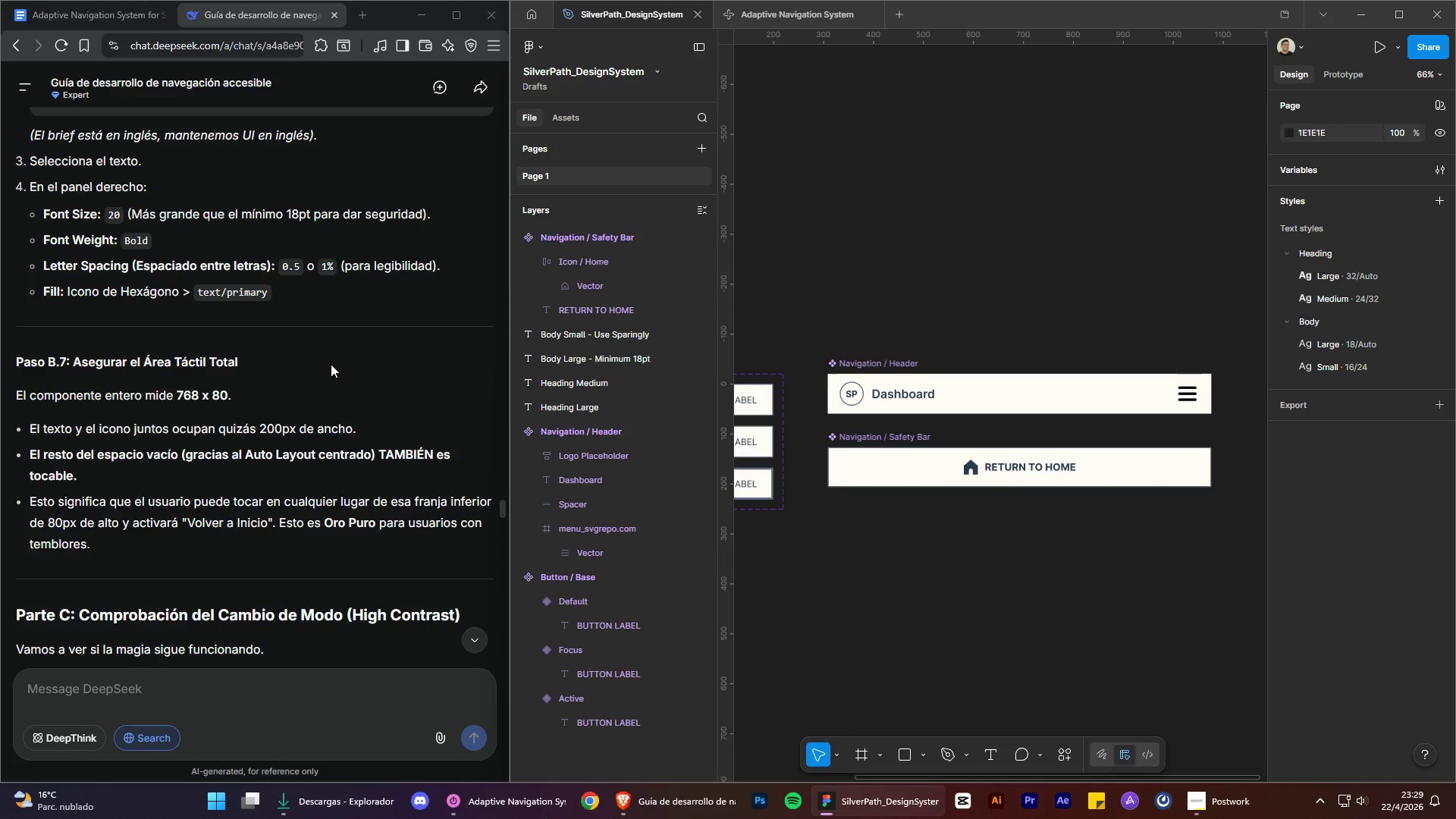 
wait(32.12)
 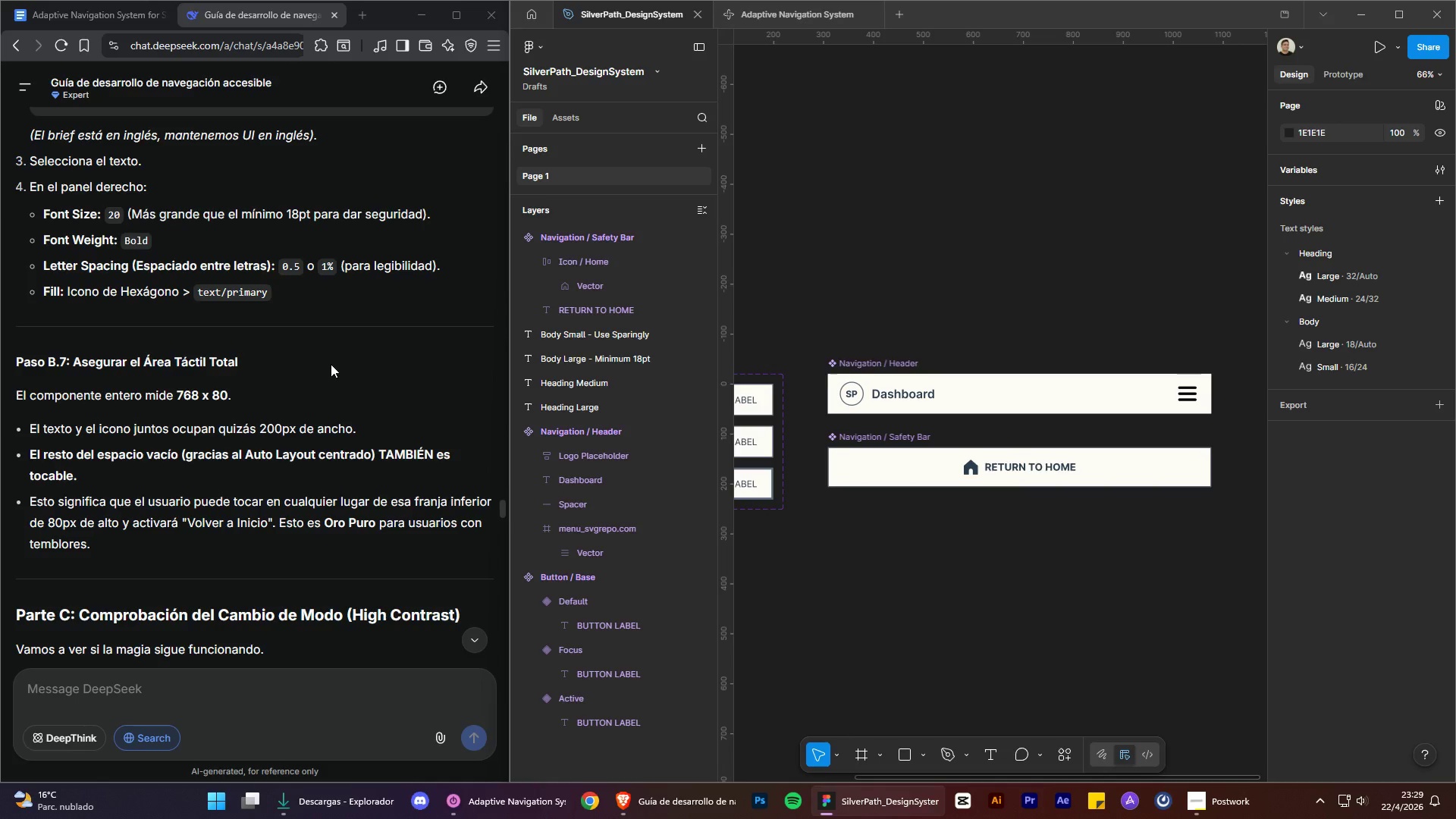 
scroll: coordinate [348, 502], scroll_direction: down, amount: 4.0
 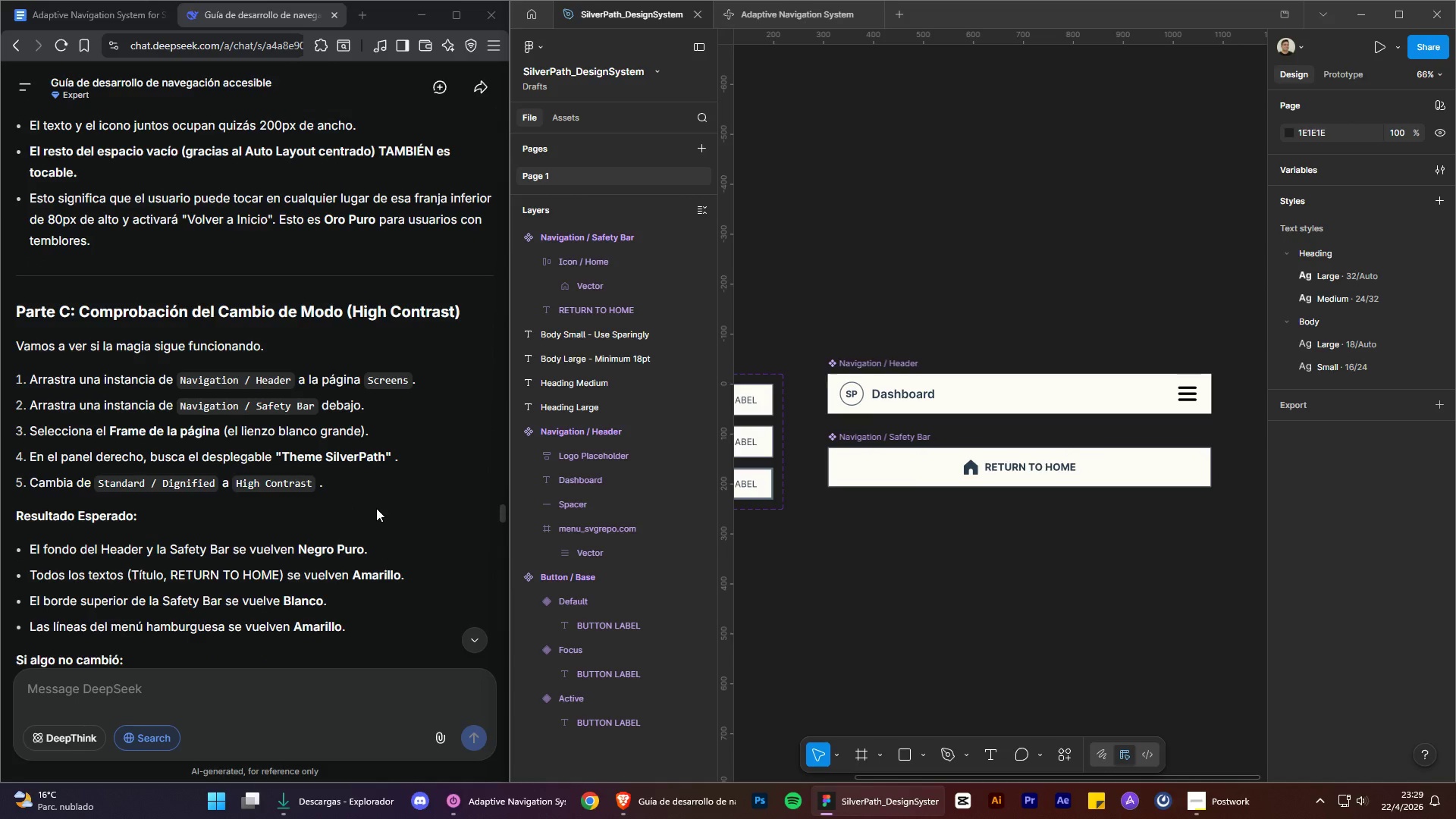 
wait(9.43)
 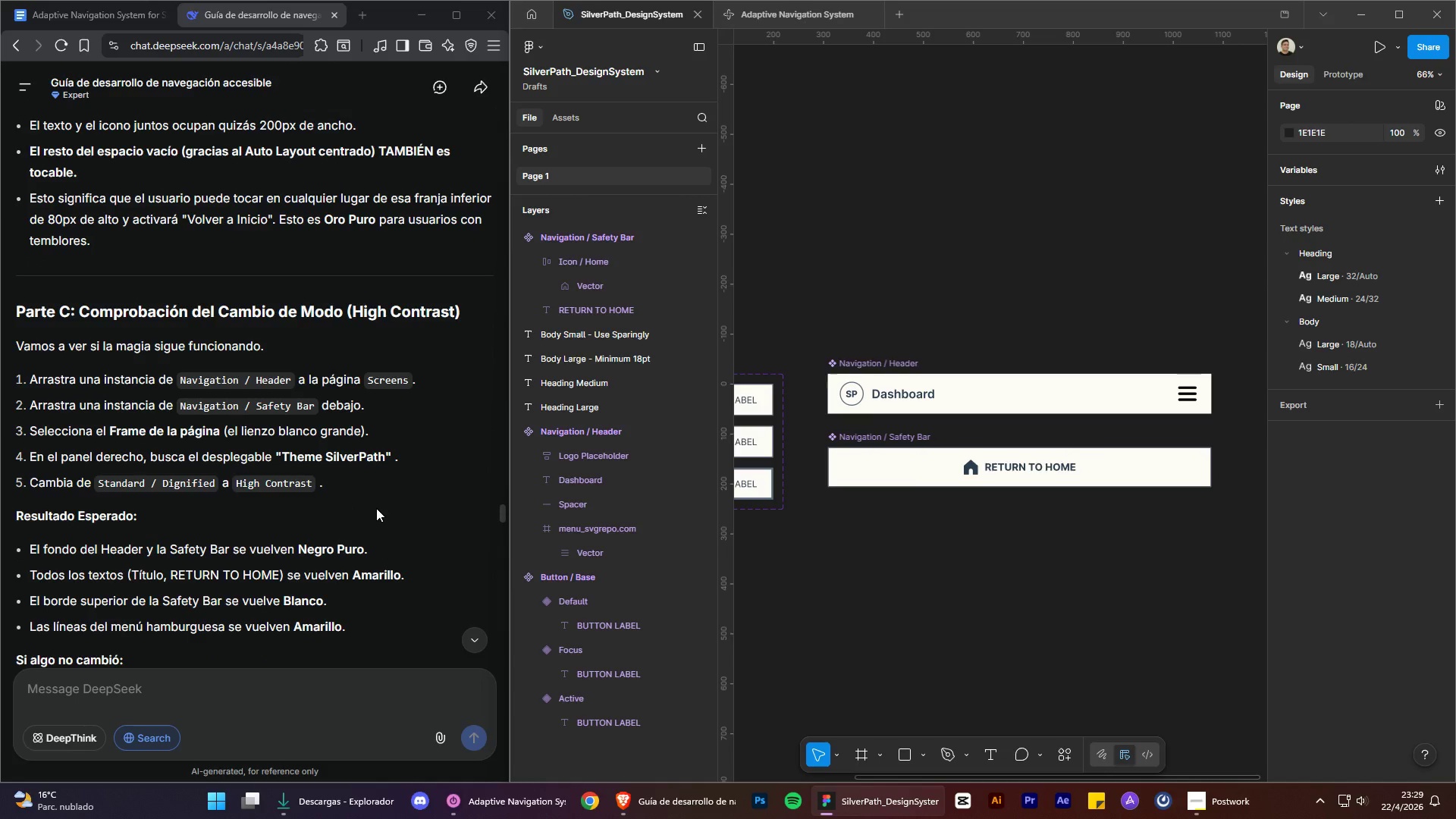 
hold_key(key=AltLeft, duration=1.72)
 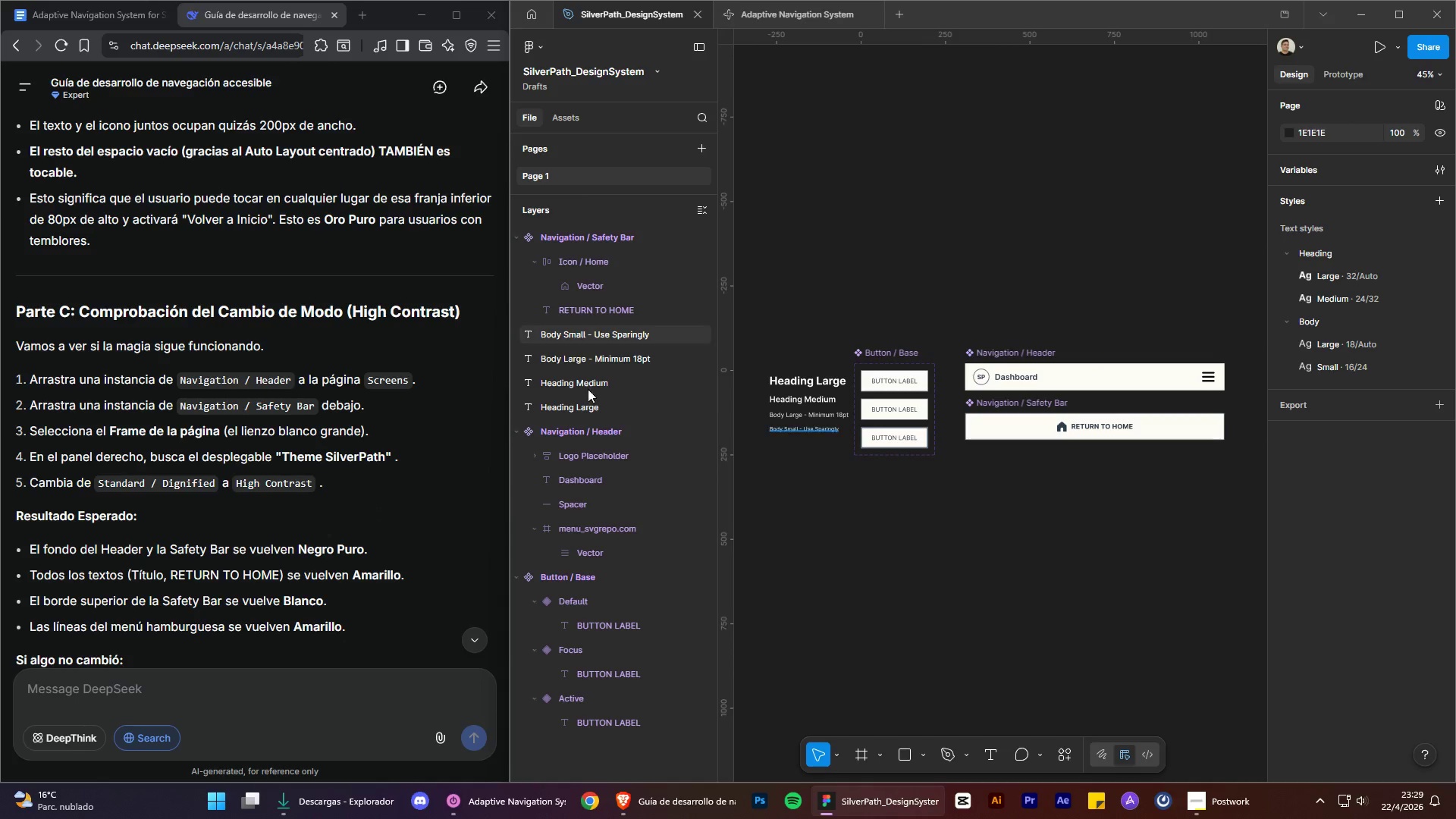 
hold_key(key=ControlLeft, duration=1.53)
 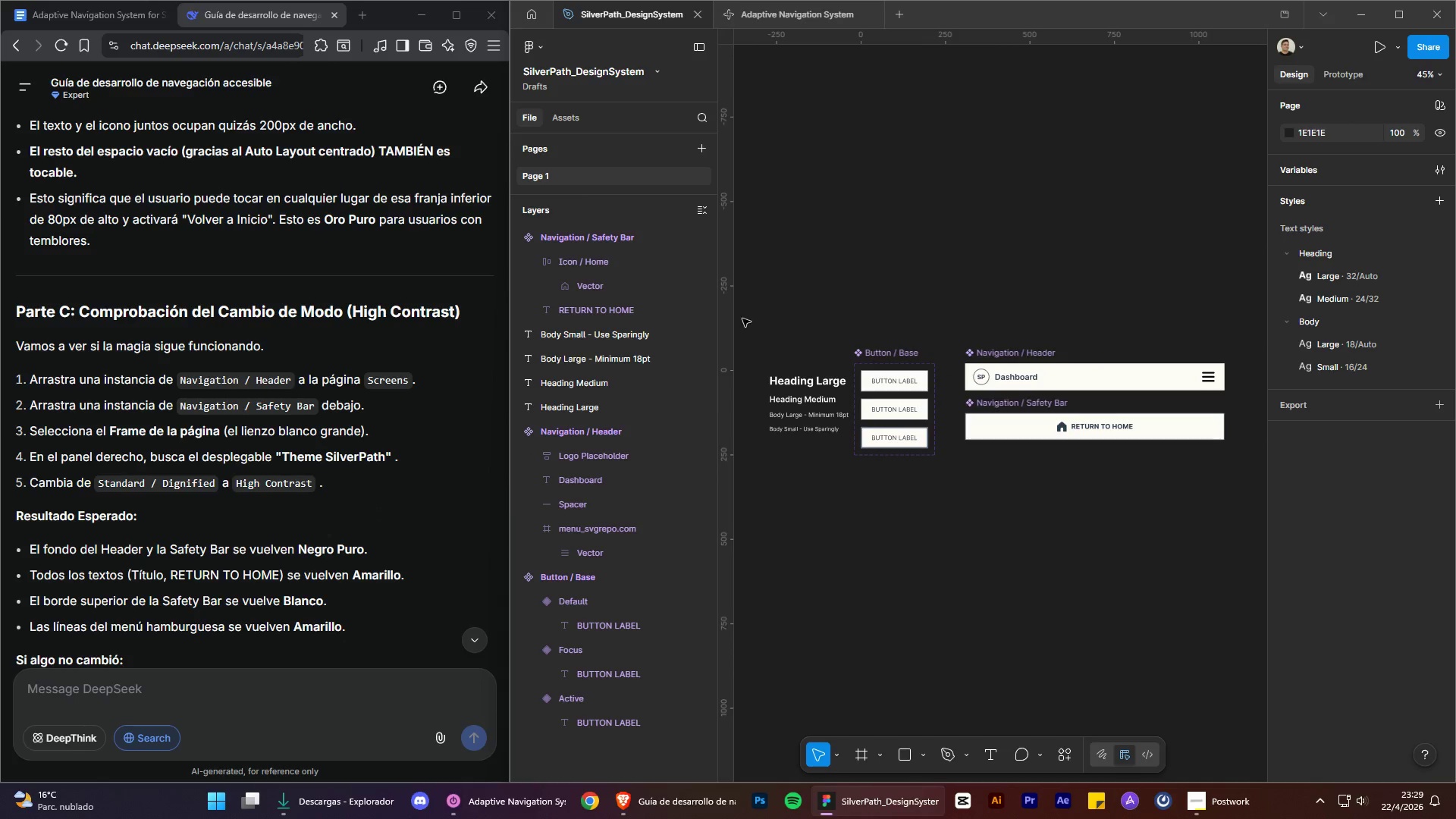 
key(Alt+Control+ControlLeft)
 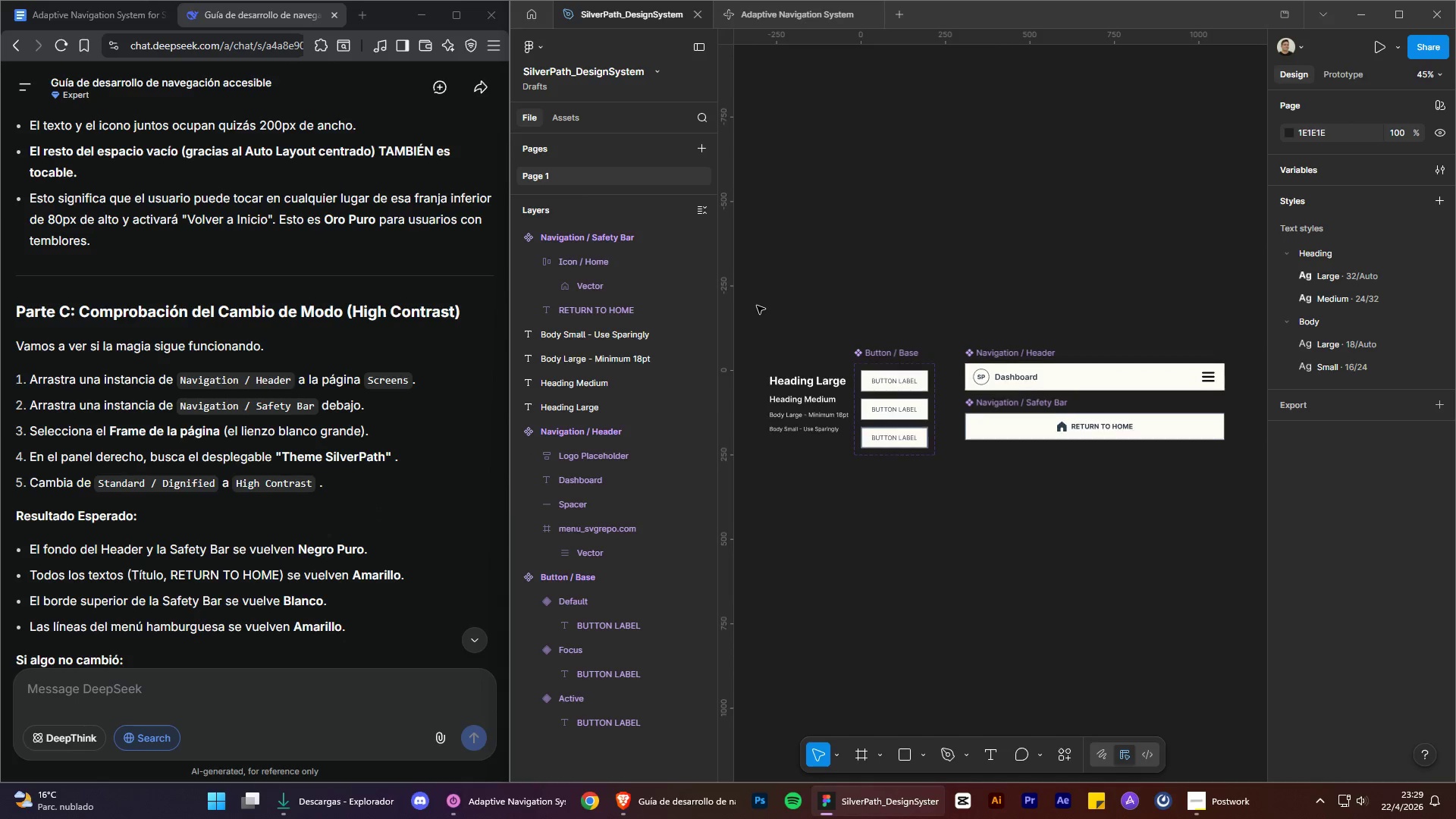 
key(Alt+Control+ControlLeft)
 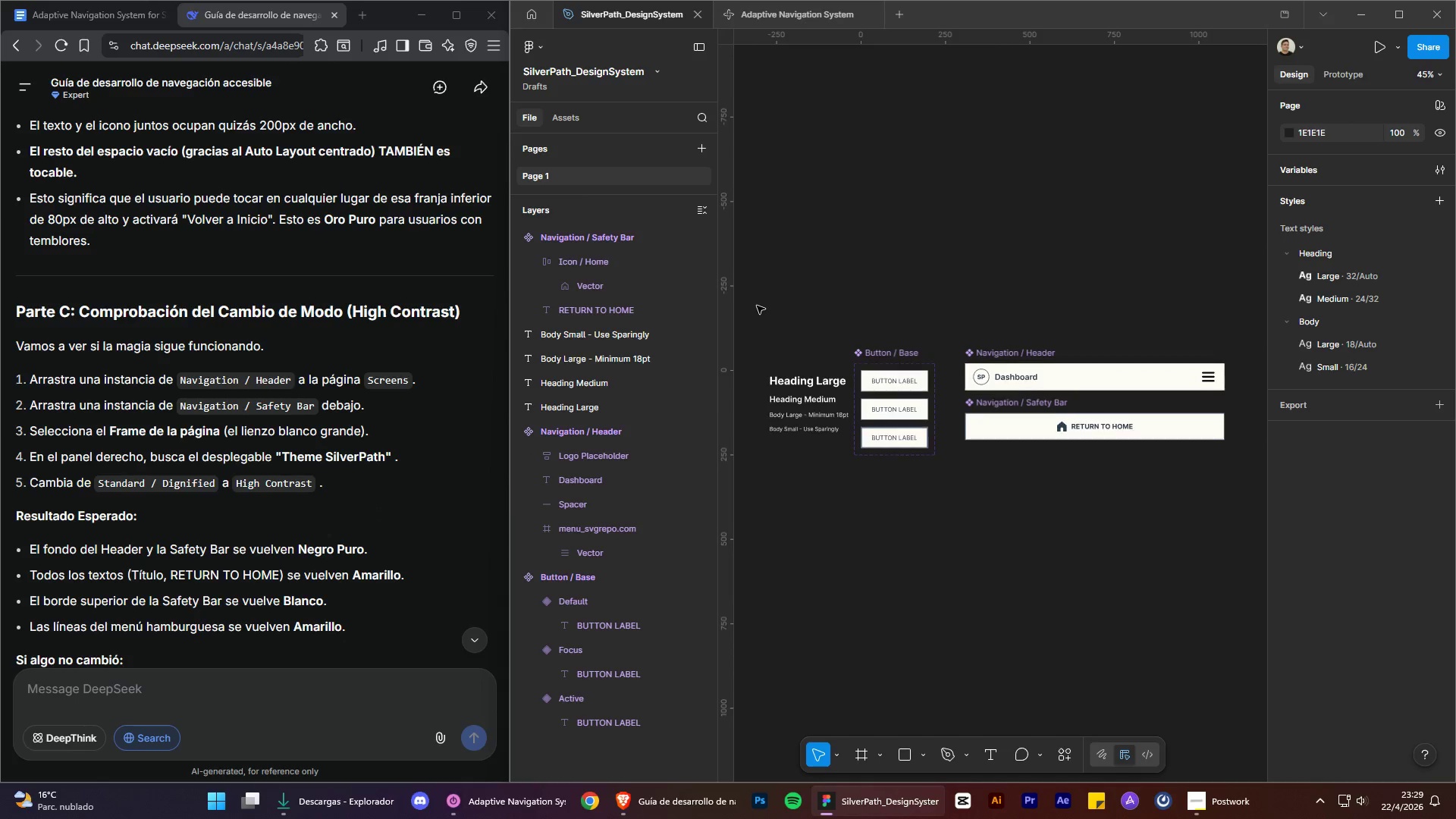 
key(Alt+Control+ControlLeft)
 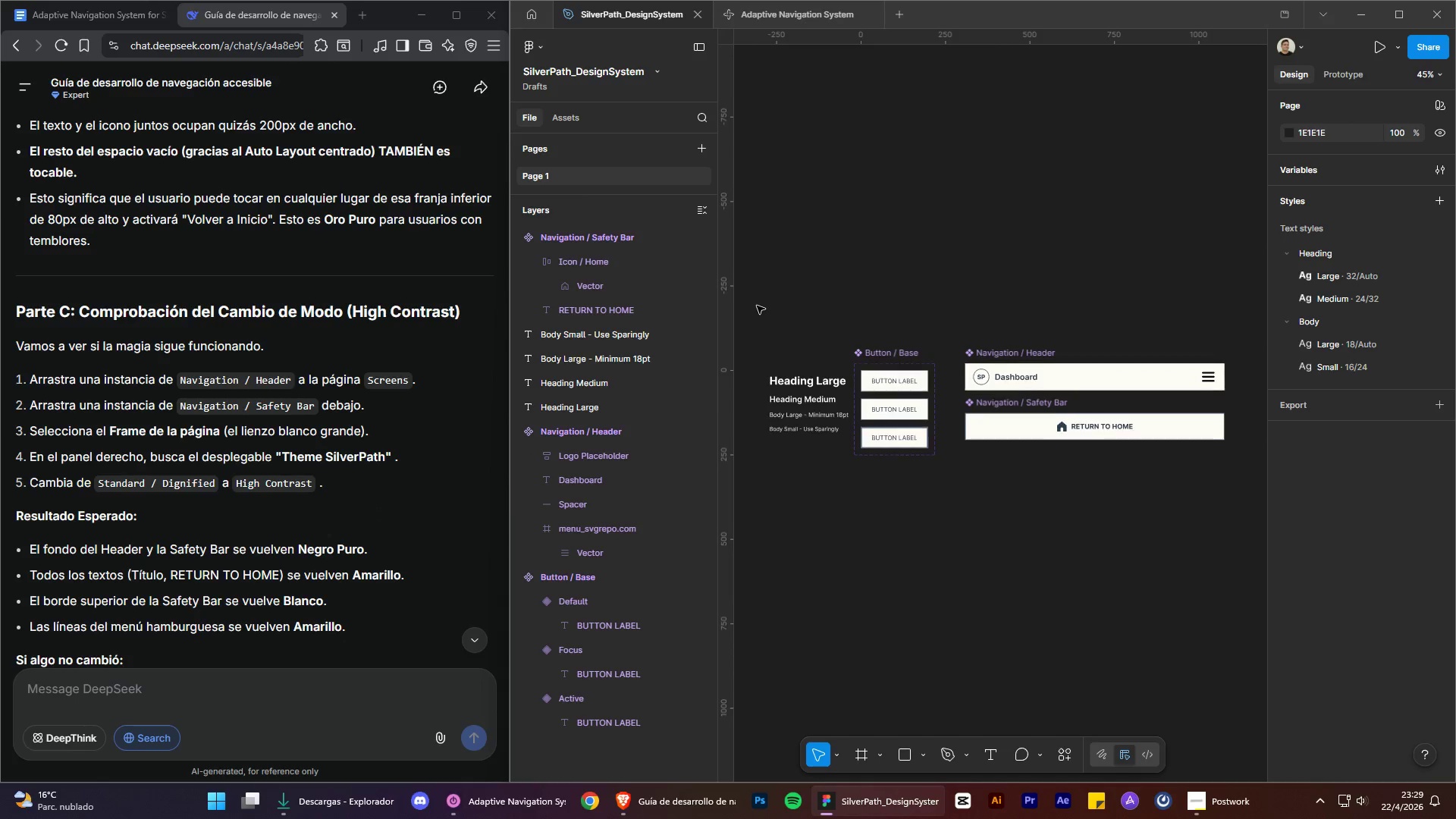 
key(Alt+Control+ControlLeft)
 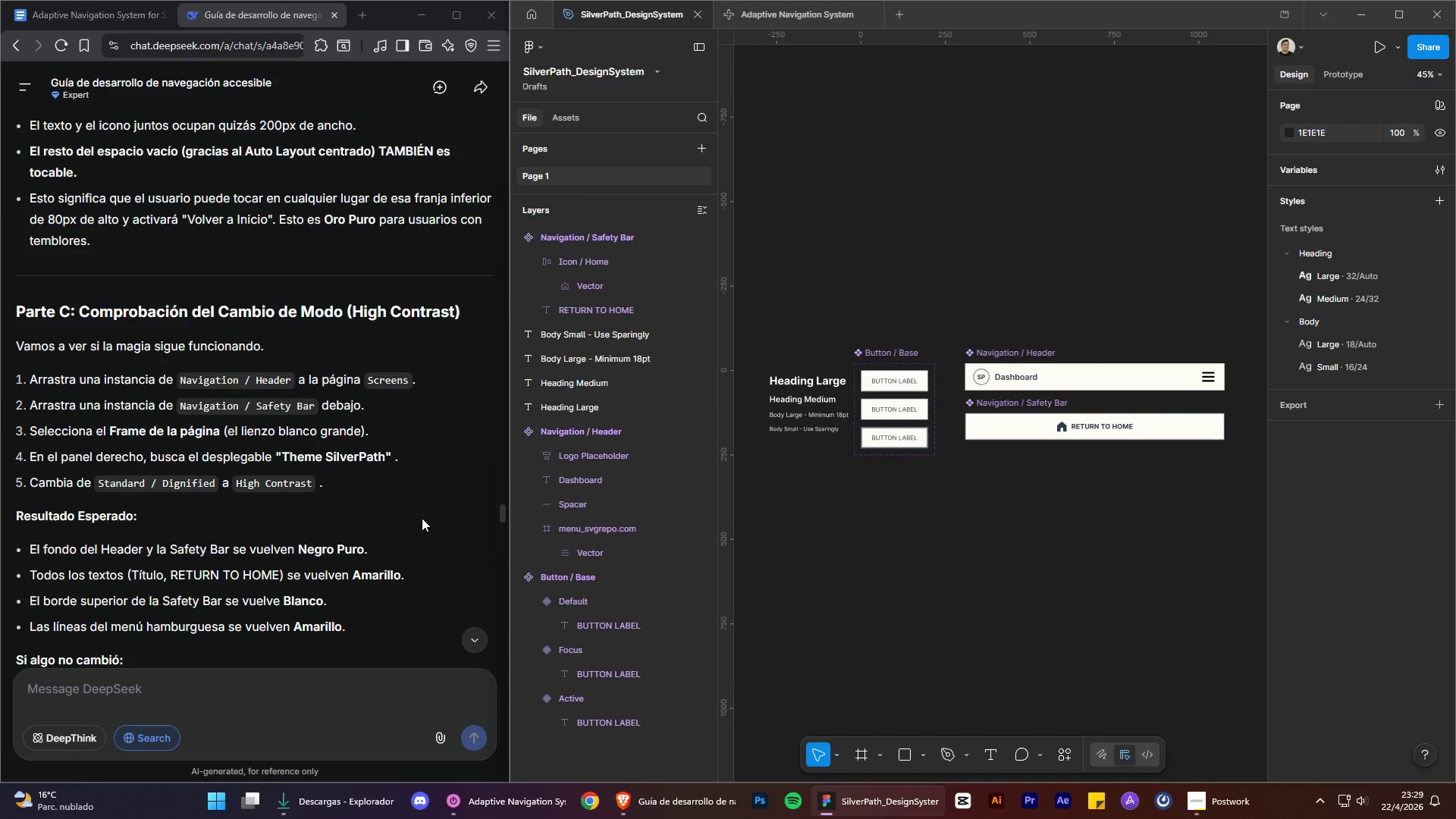 
scroll: coordinate [758, 306], scroll_direction: down, amount: 2.0
 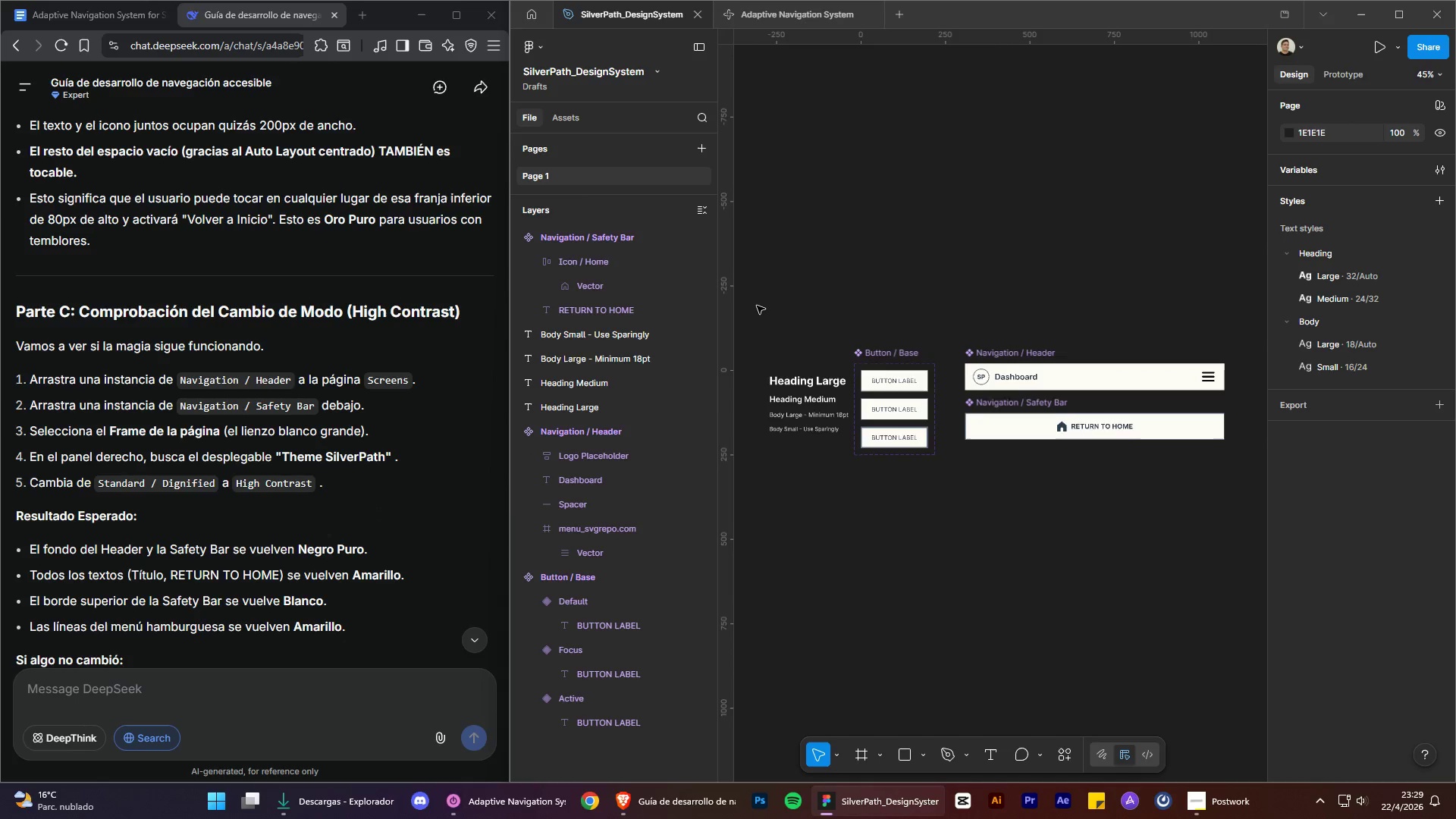 
wait(9.08)
 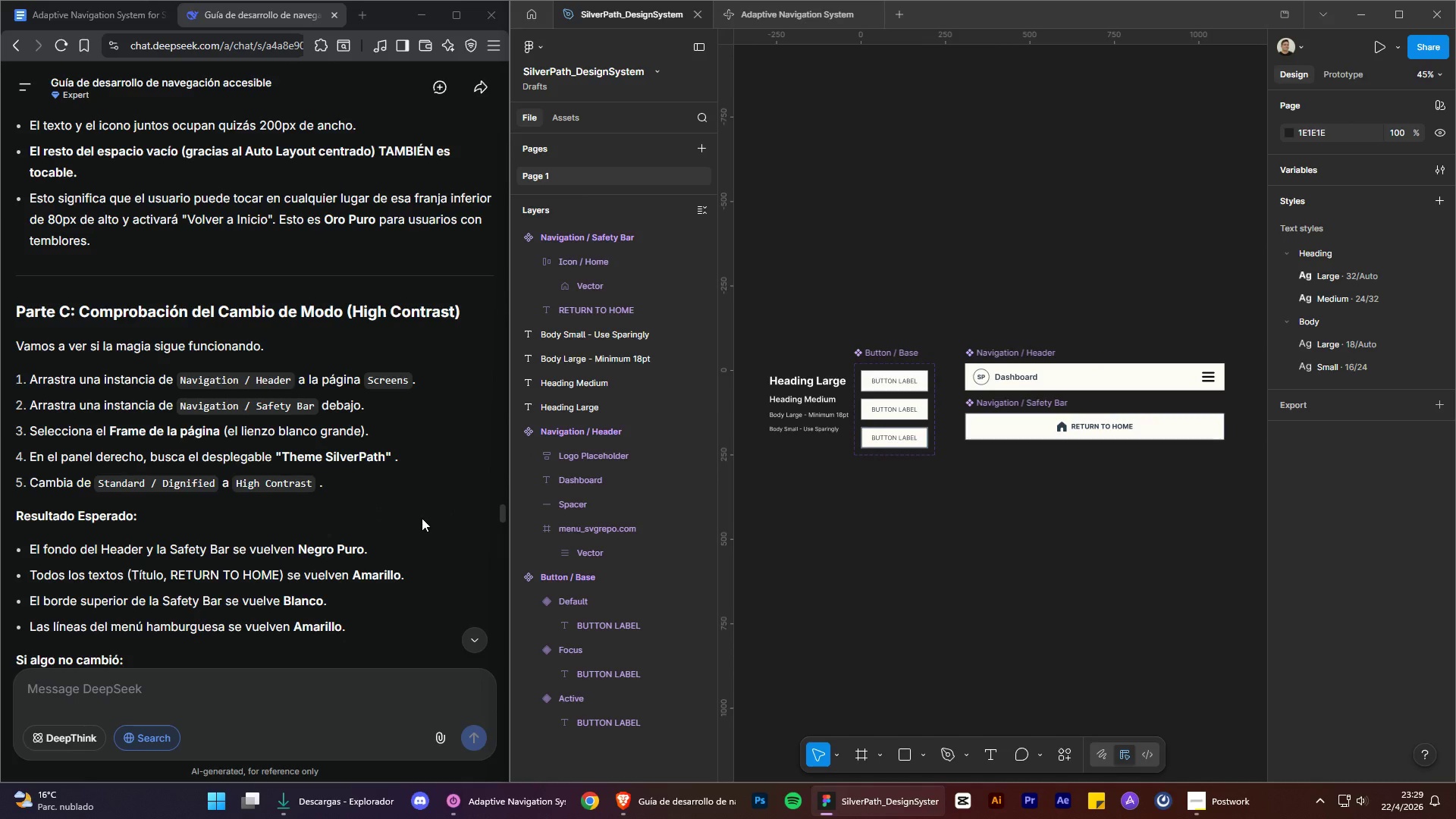 
scroll: coordinate [389, 522], scroll_direction: down, amount: 8.0
 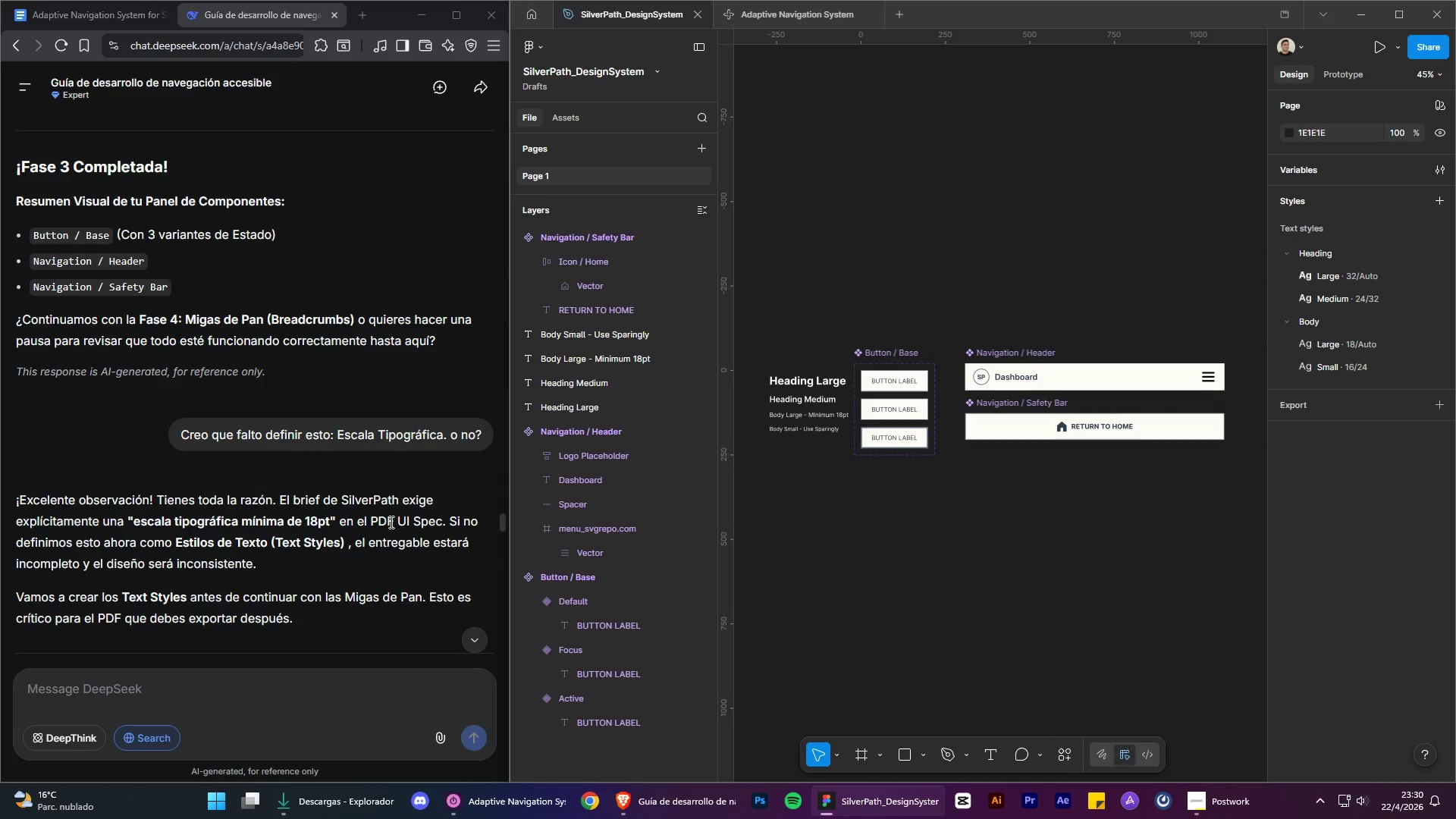 
scroll: coordinate [391, 522], scroll_direction: up, amount: 4.0
 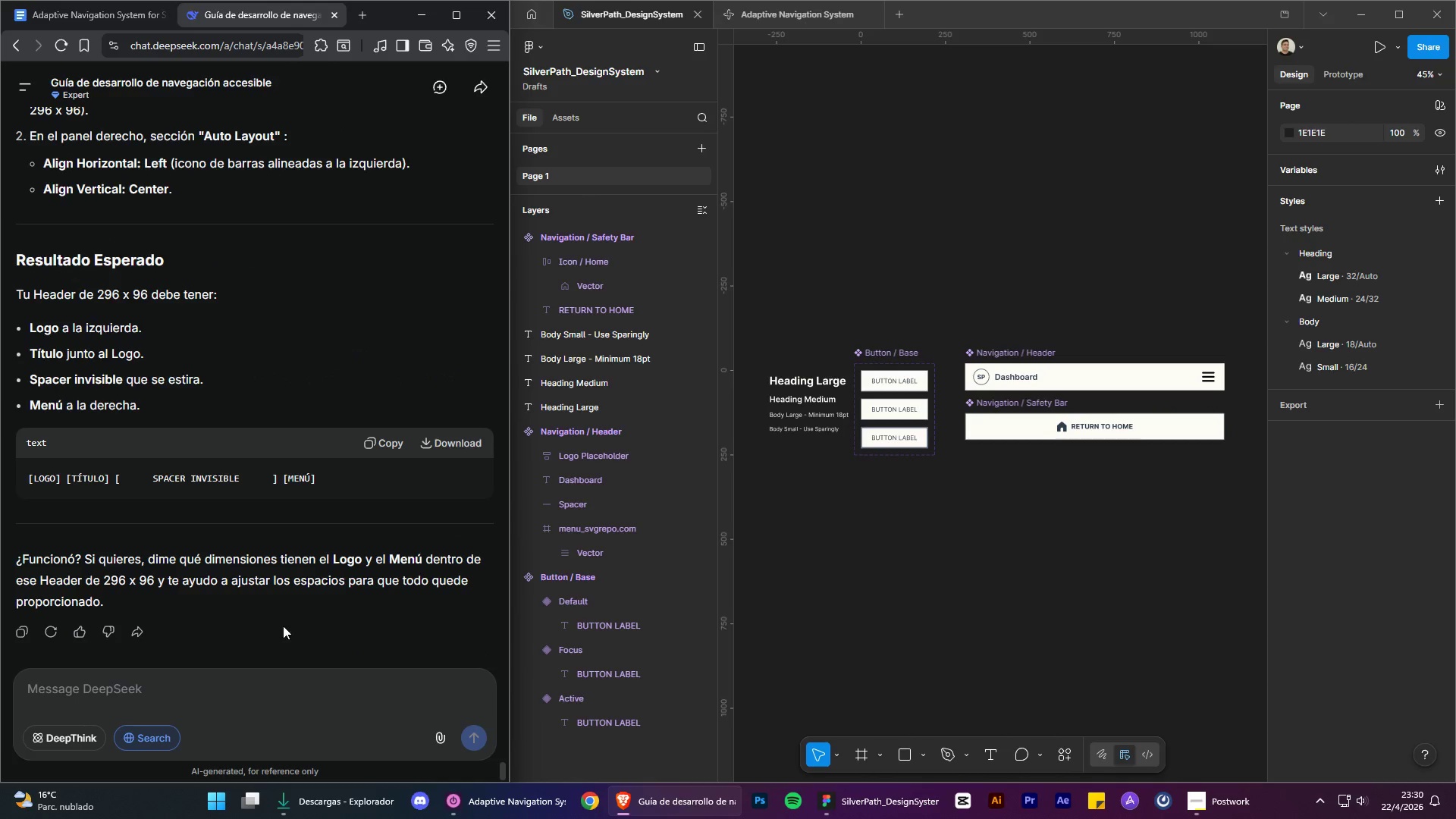 
left_click([158, 695])
 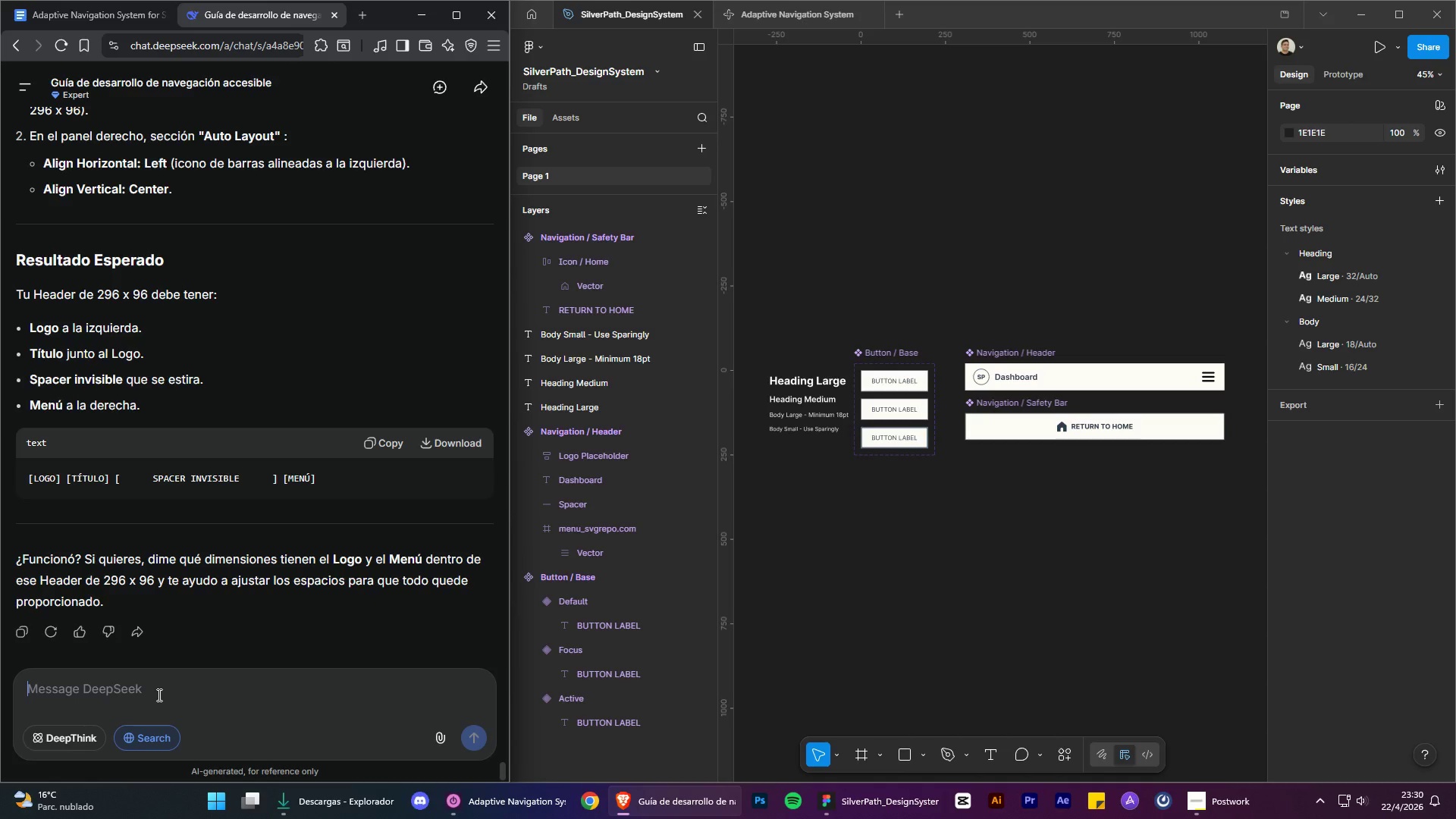 
scroll: coordinate [276, 436], scroll_direction: up, amount: 15.0
 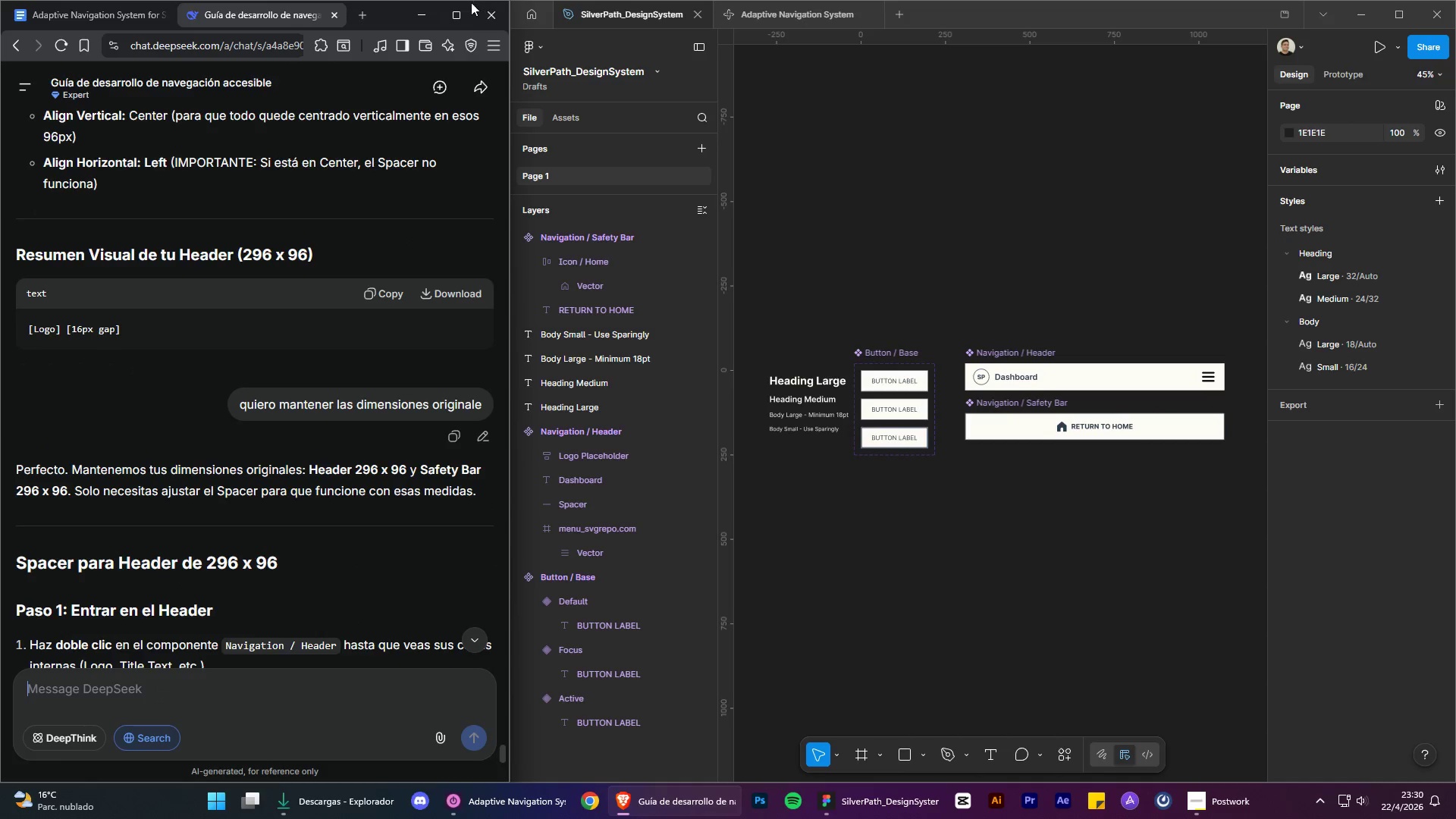 
left_click([468, 4])
 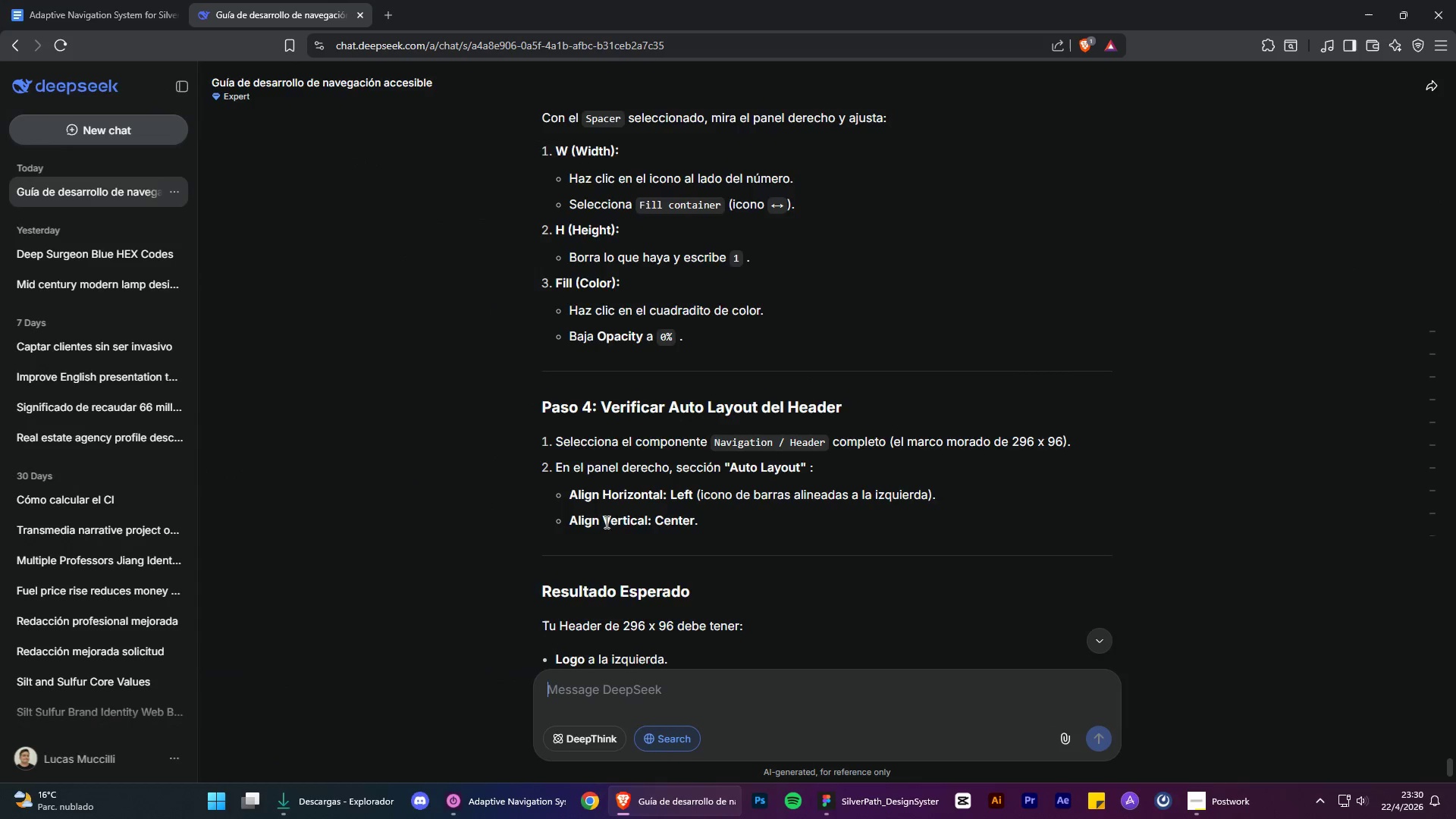 
scroll: coordinate [1409, 488], scroll_direction: up, amount: 22.0
 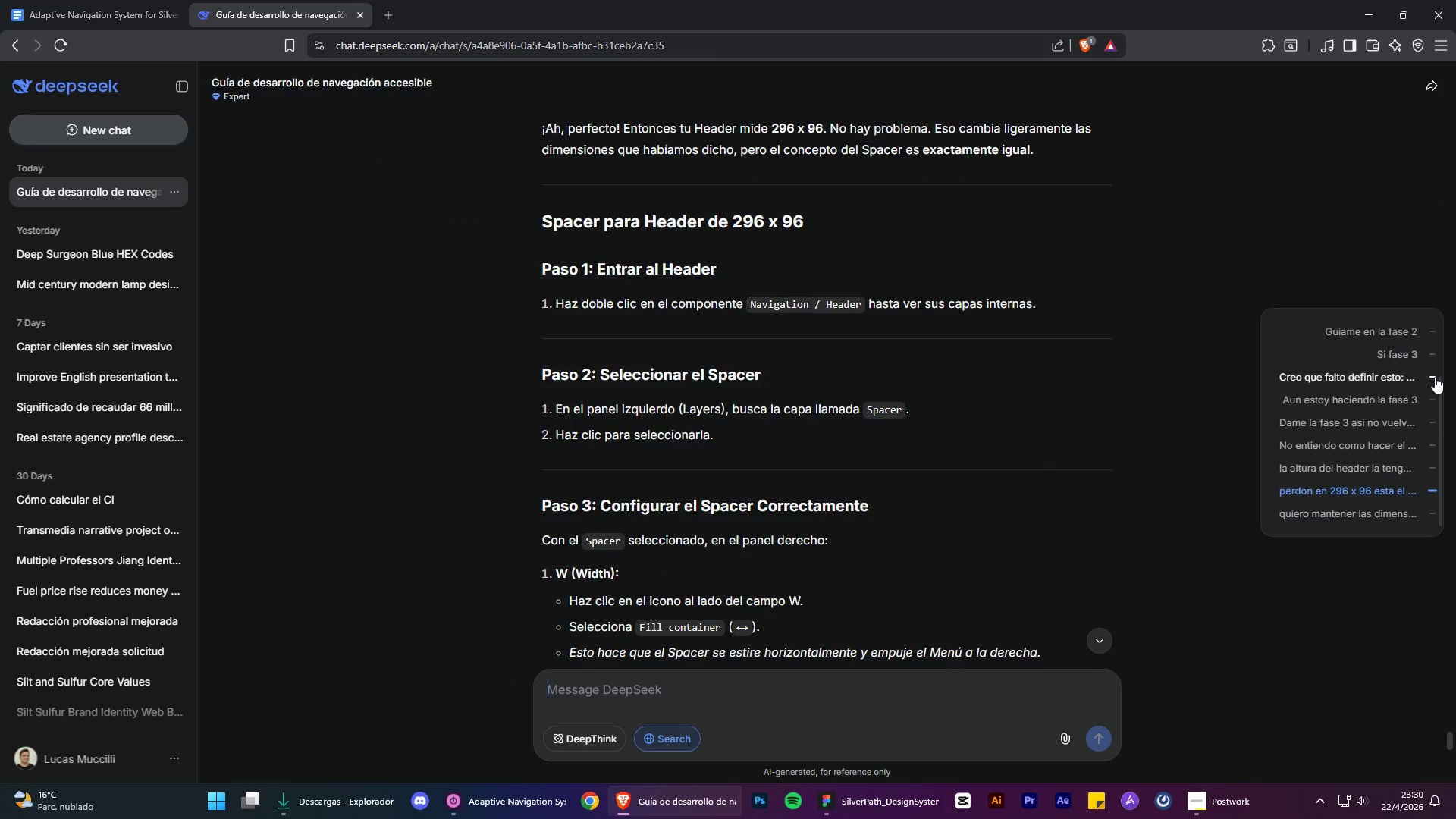 
left_click([1435, 377])
 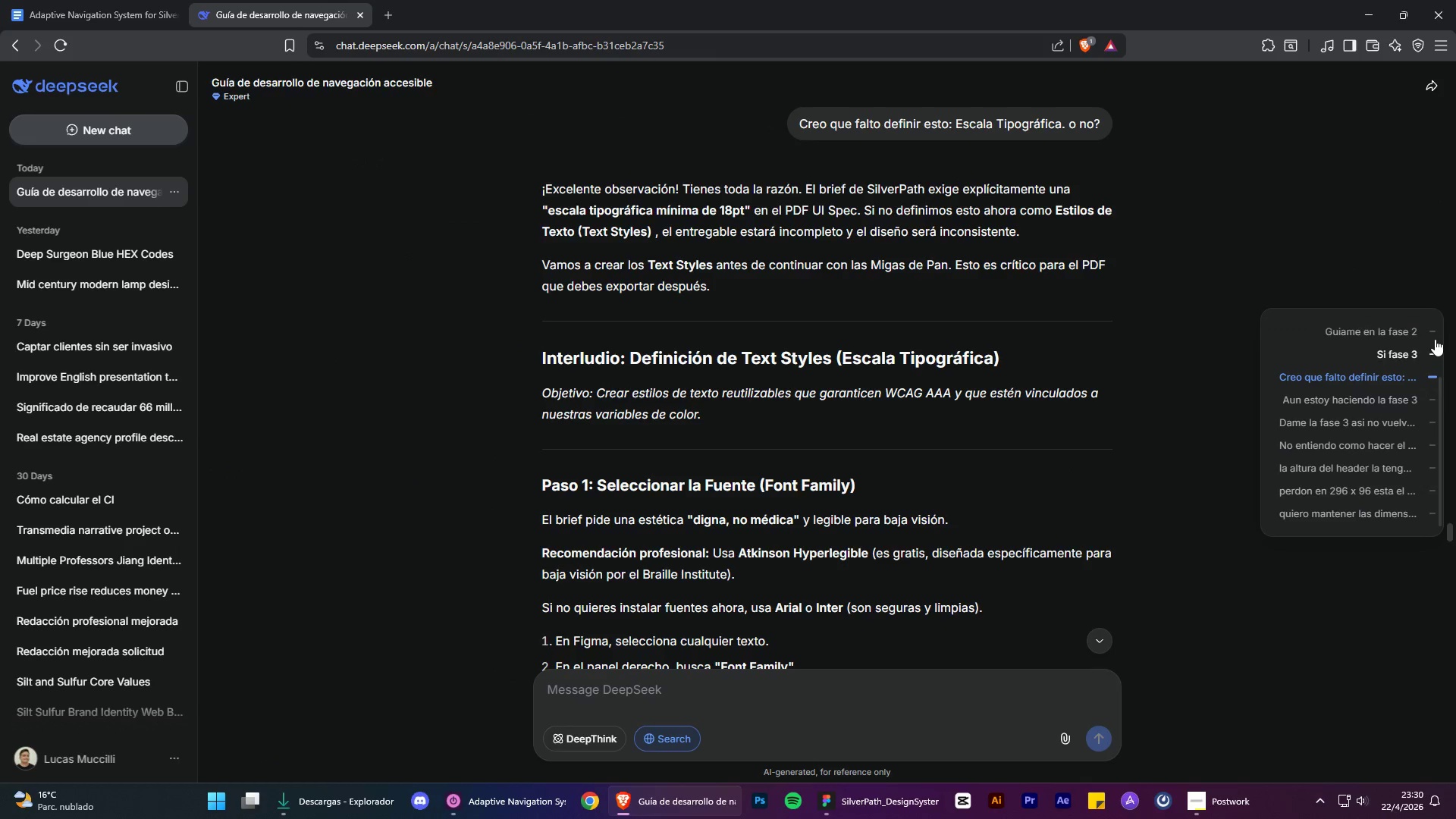 
left_click([1429, 332])
 